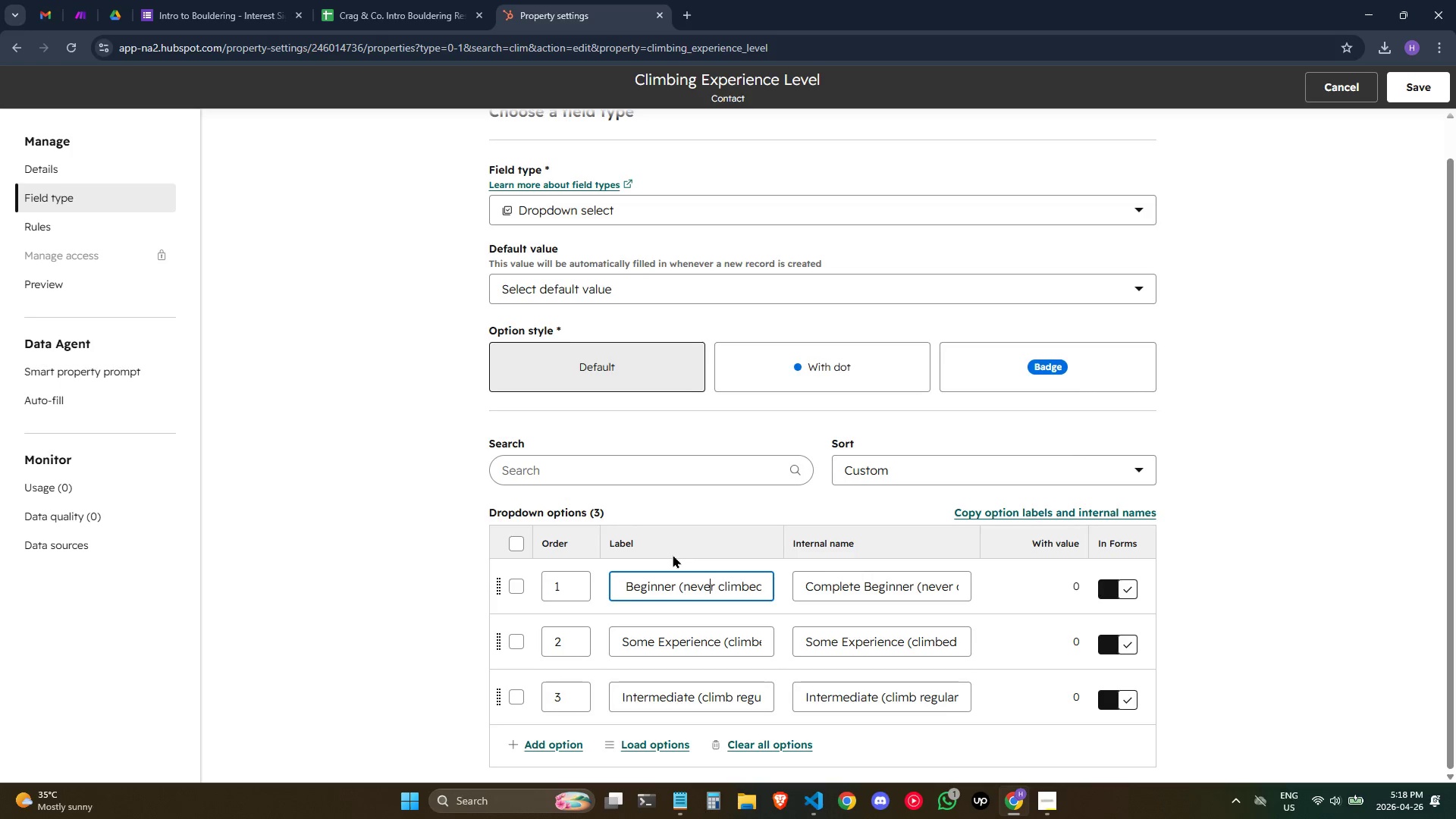 
hold_key(key=ArrowLeft, duration=1.5)
 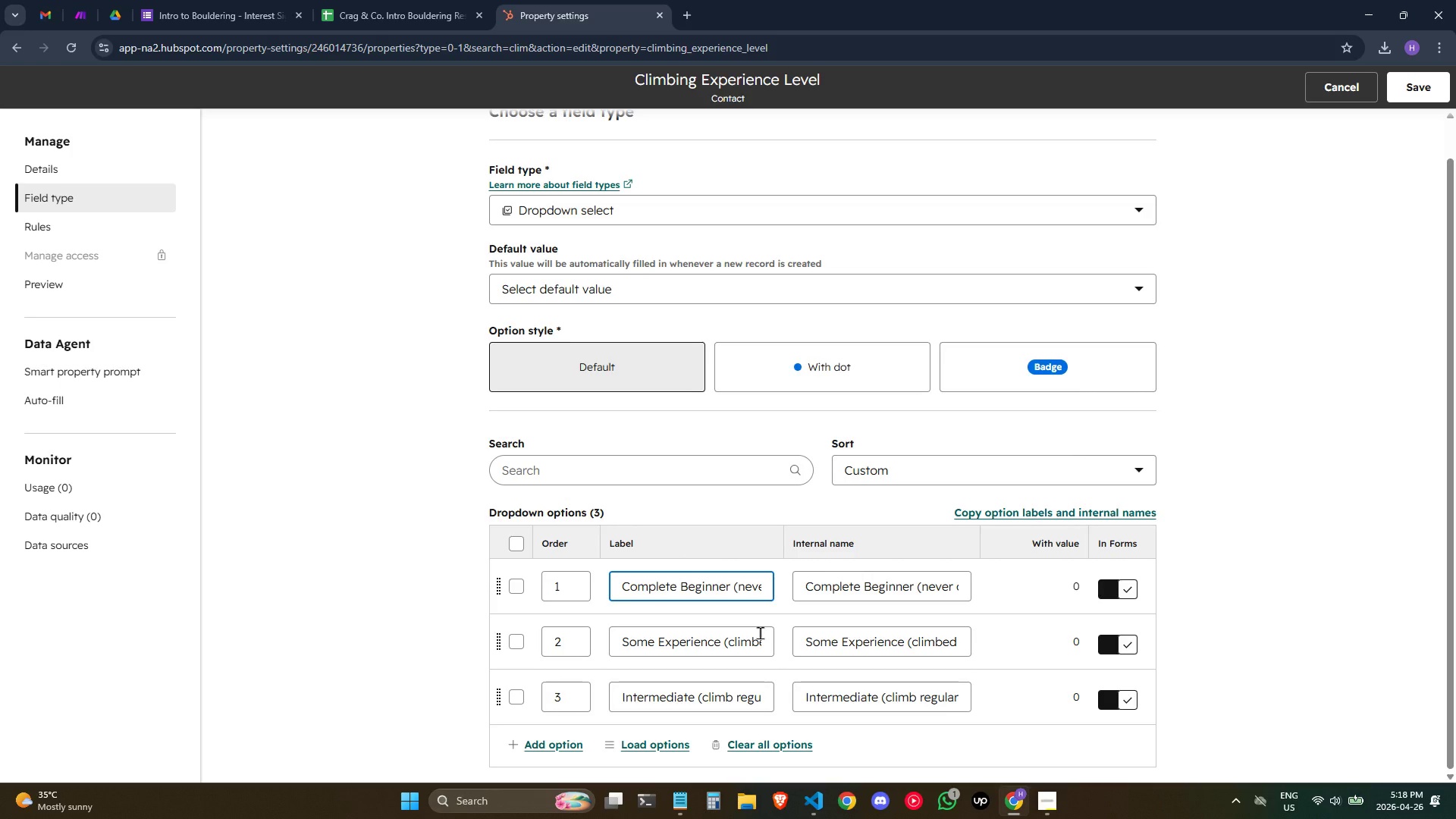 
key(ArrowLeft)
 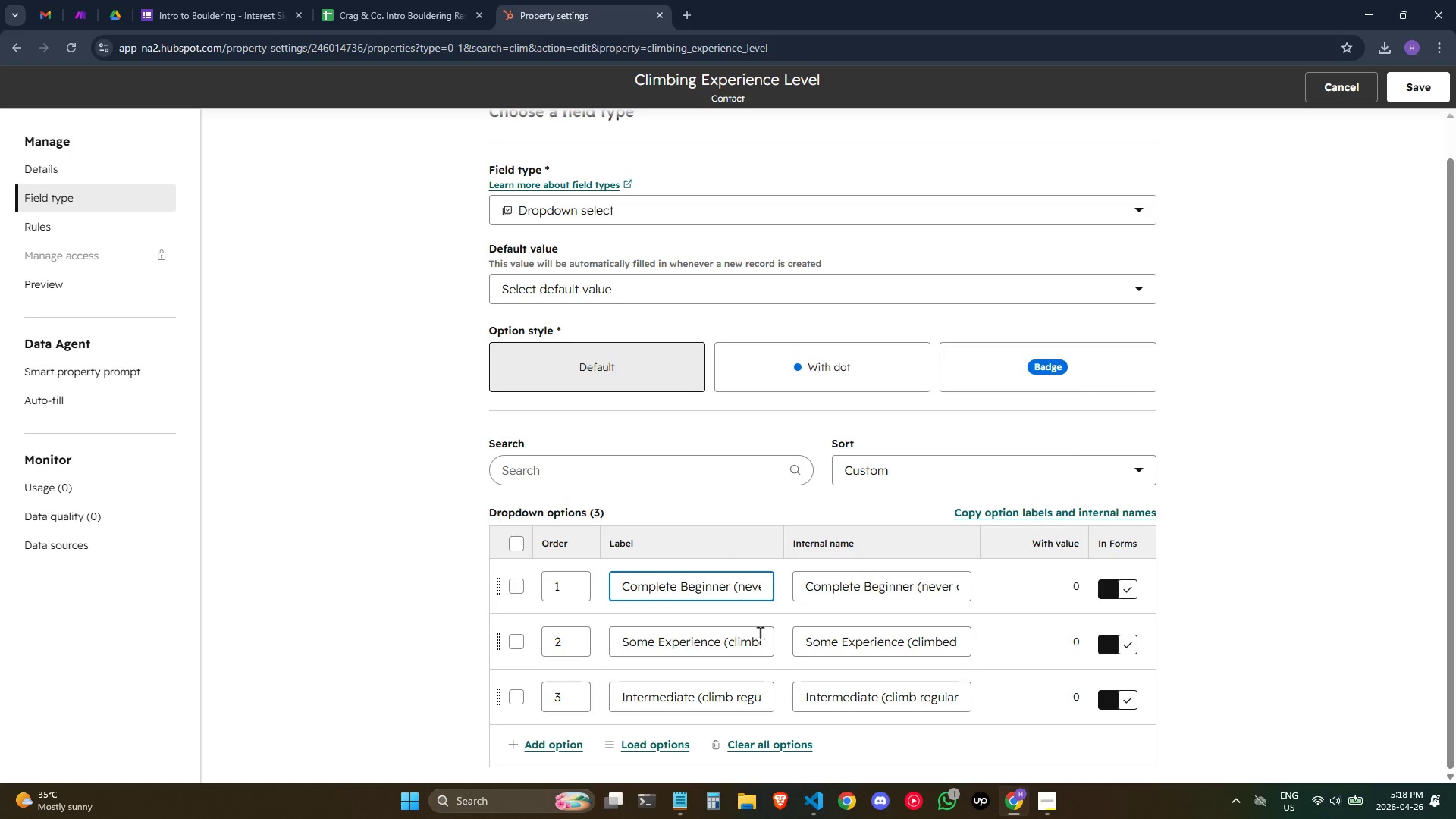 
hold_key(key=ArrowLeft, duration=0.89)
 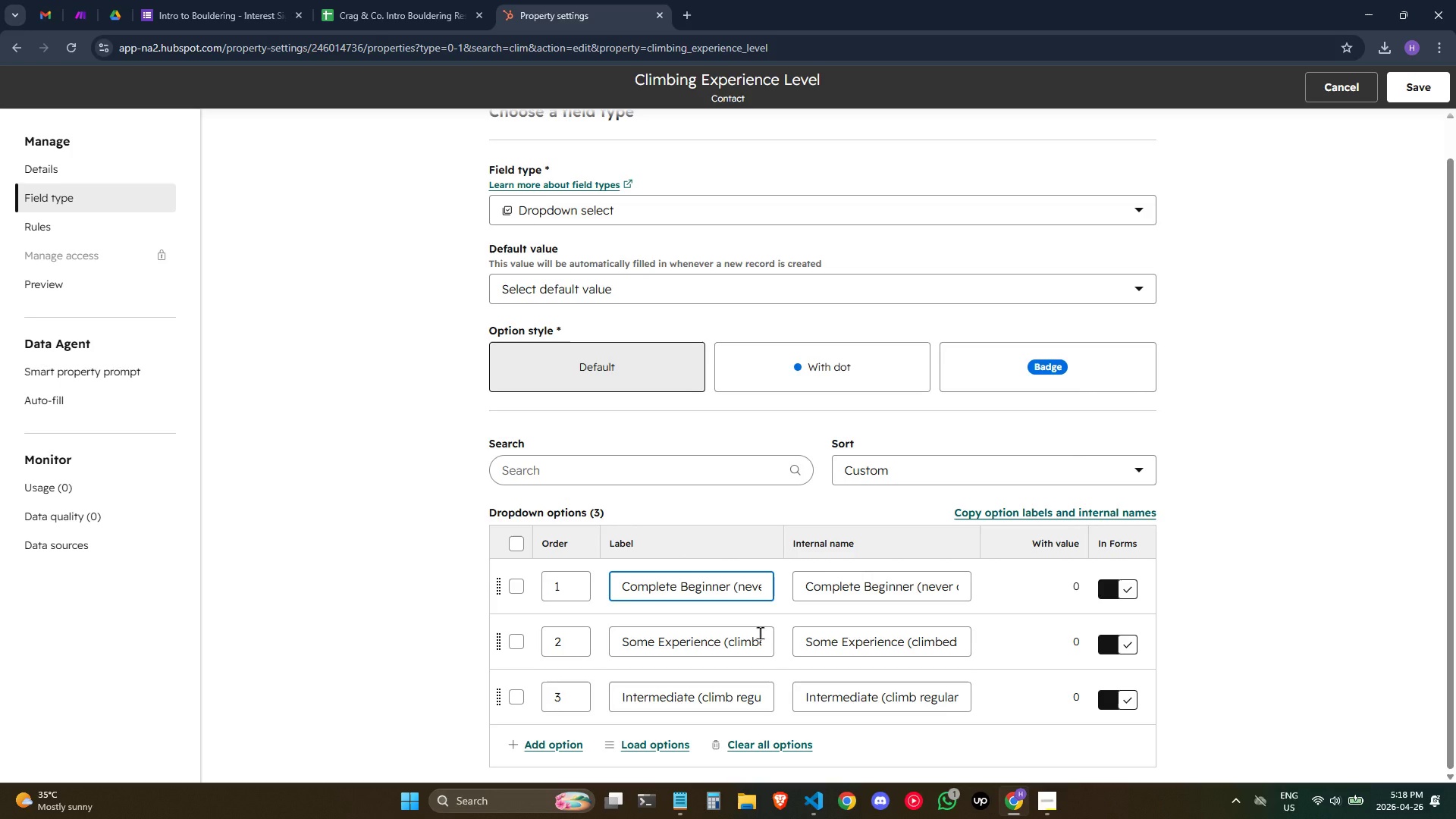 
key(ArrowLeft)
 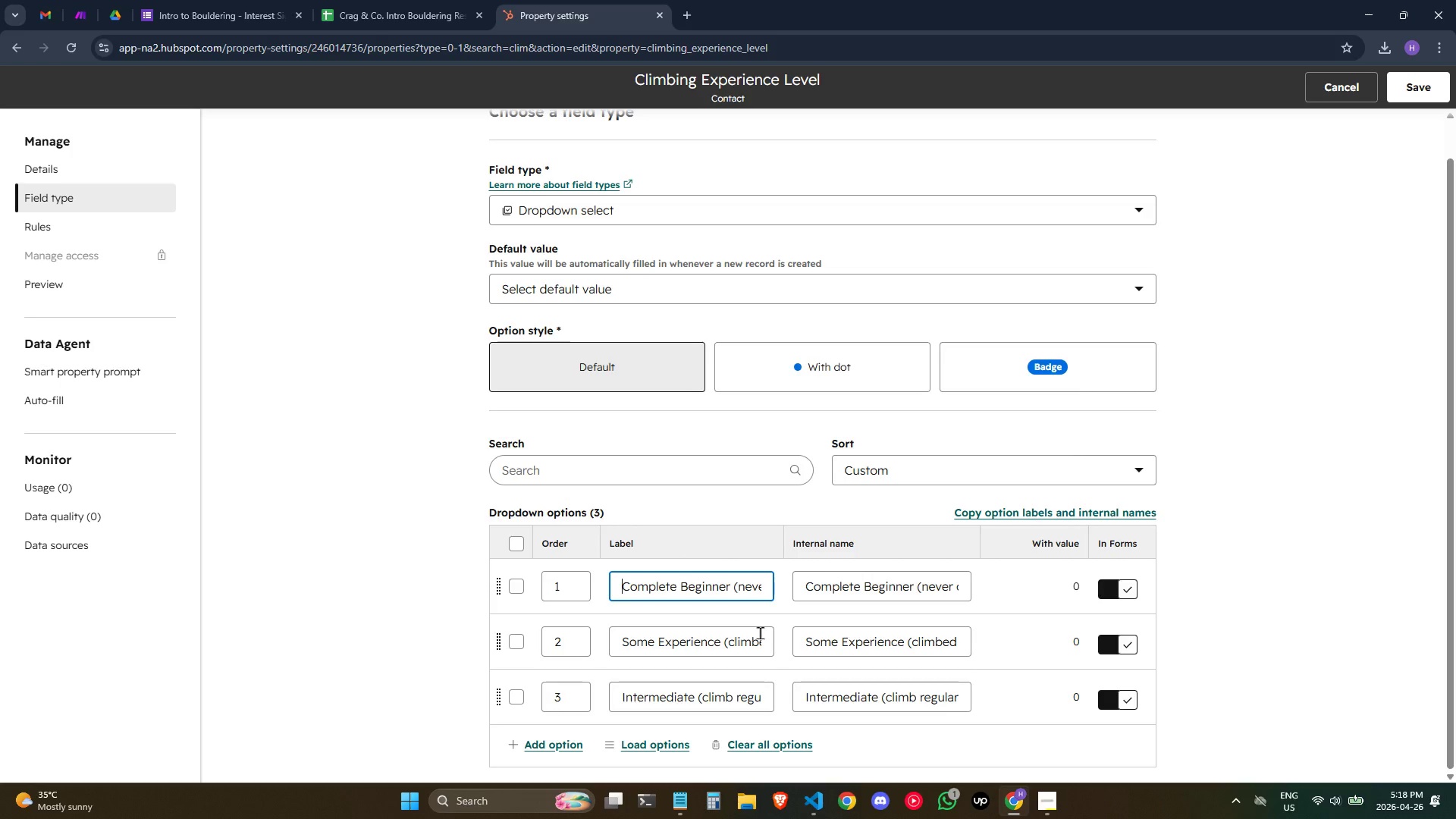 
hold_key(key=ArrowRight, duration=0.94)
 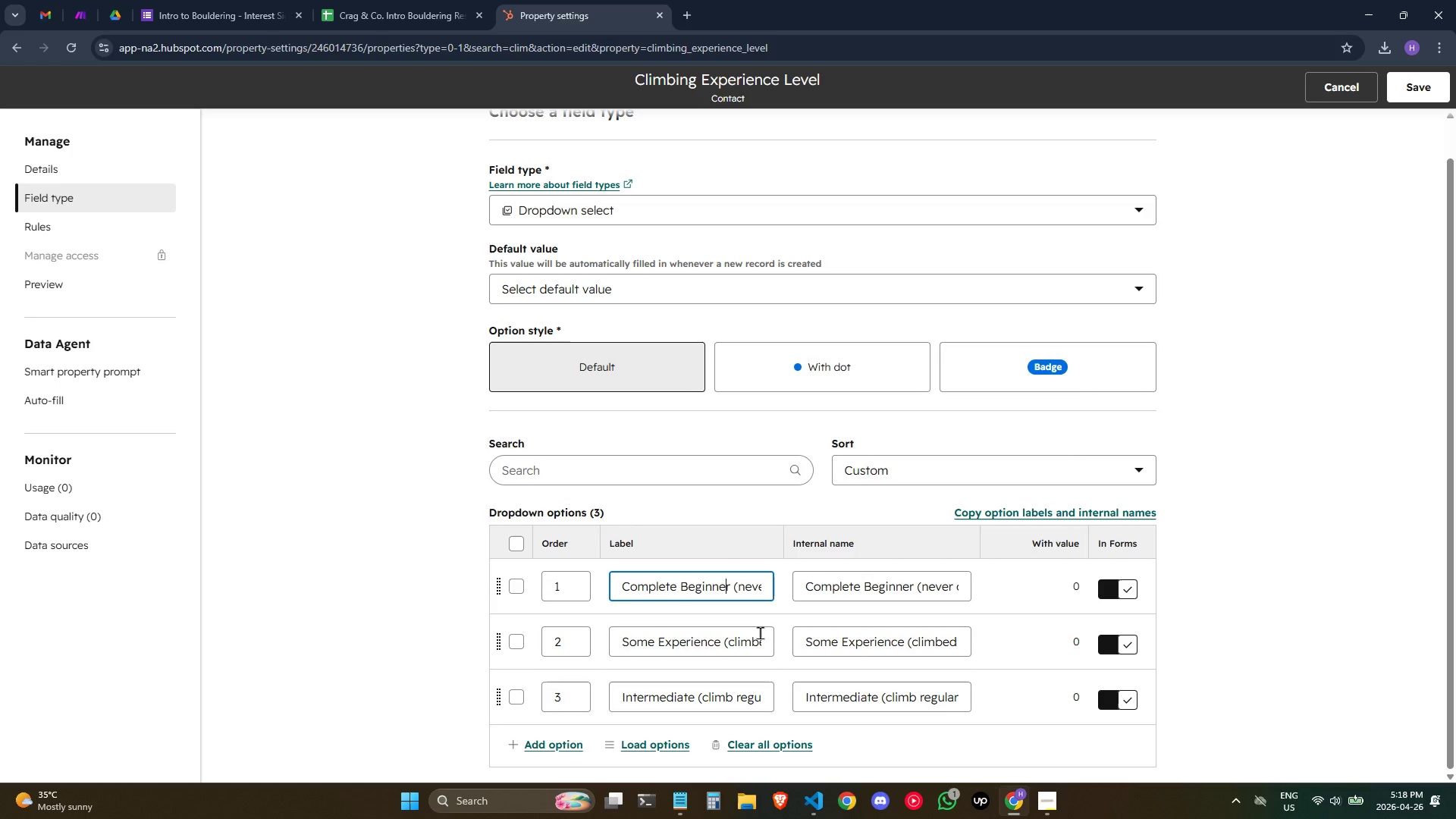 
hold_key(key=ArrowRight, duration=1.53)
 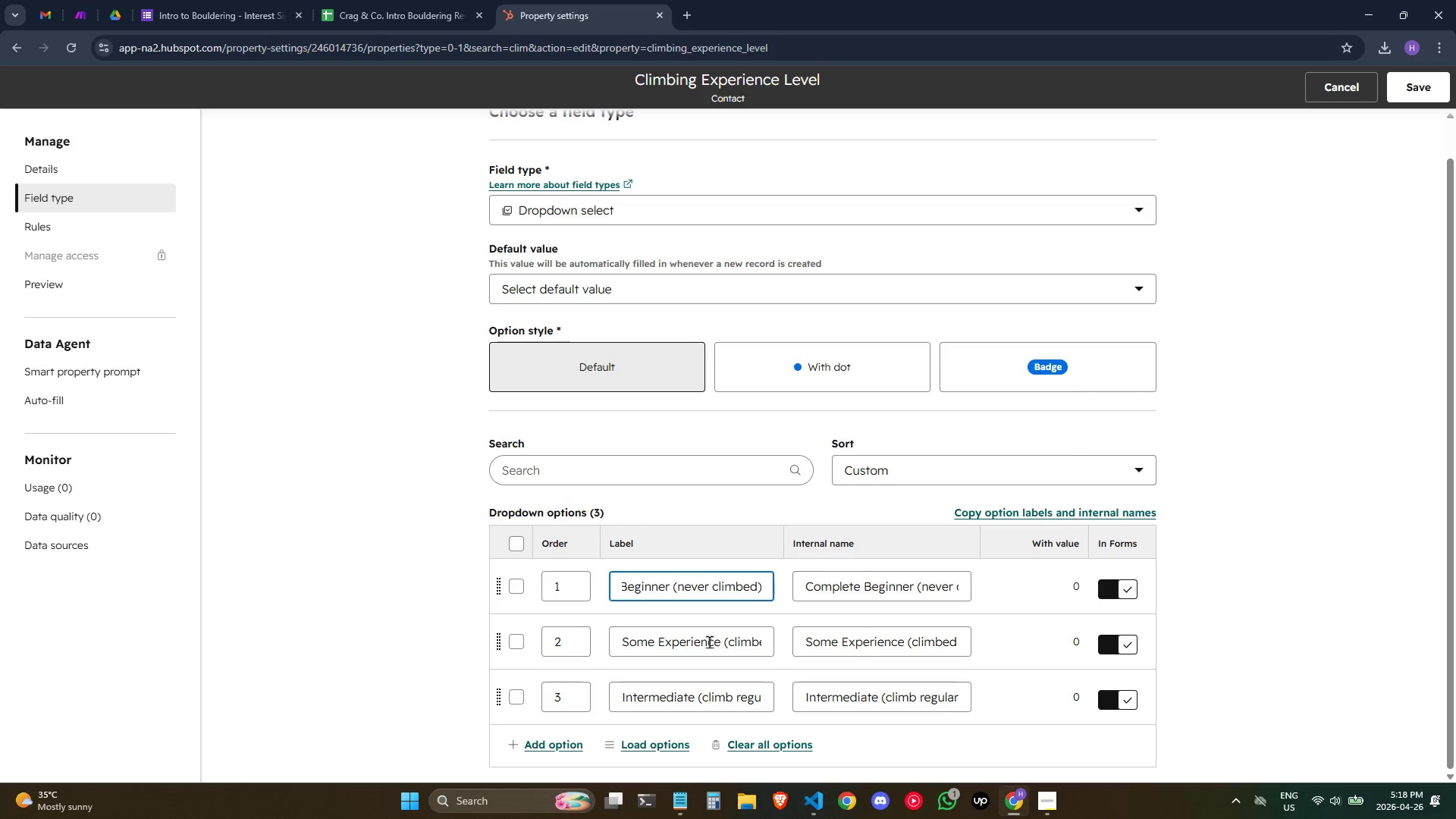 
key(ArrowRight)
 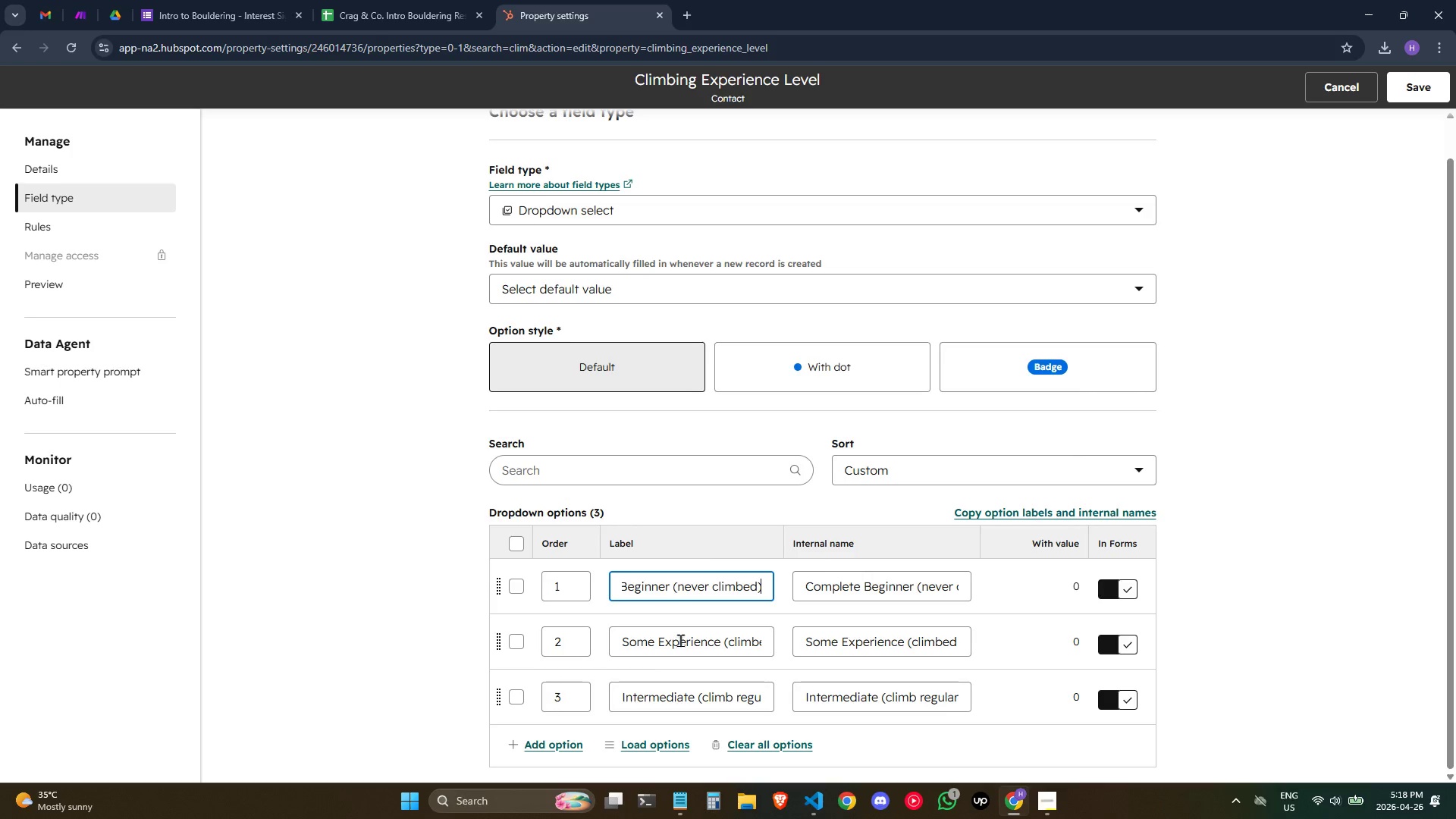 
left_click([680, 640])
 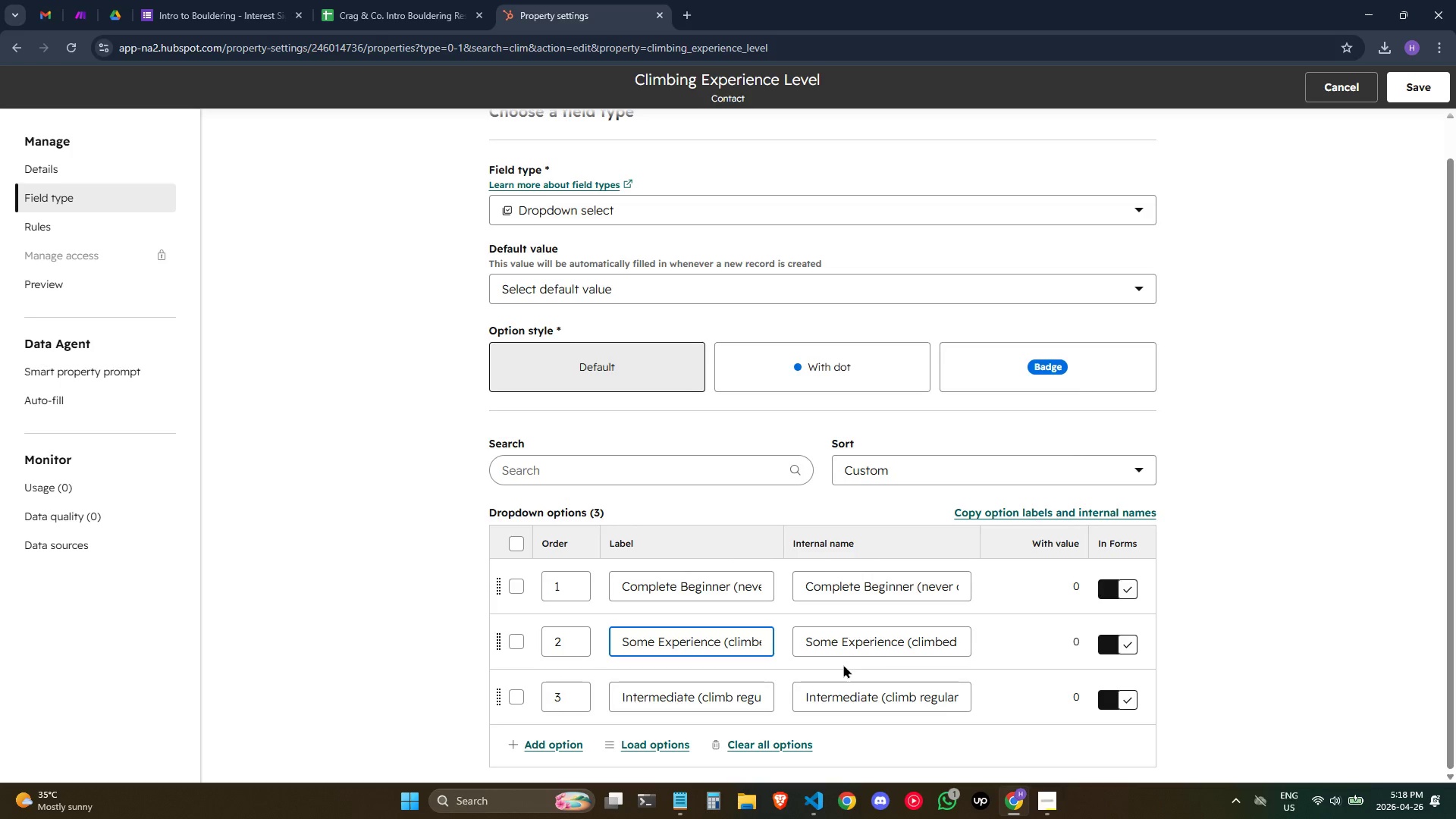 
hold_key(key=ArrowRight, duration=0.41)
 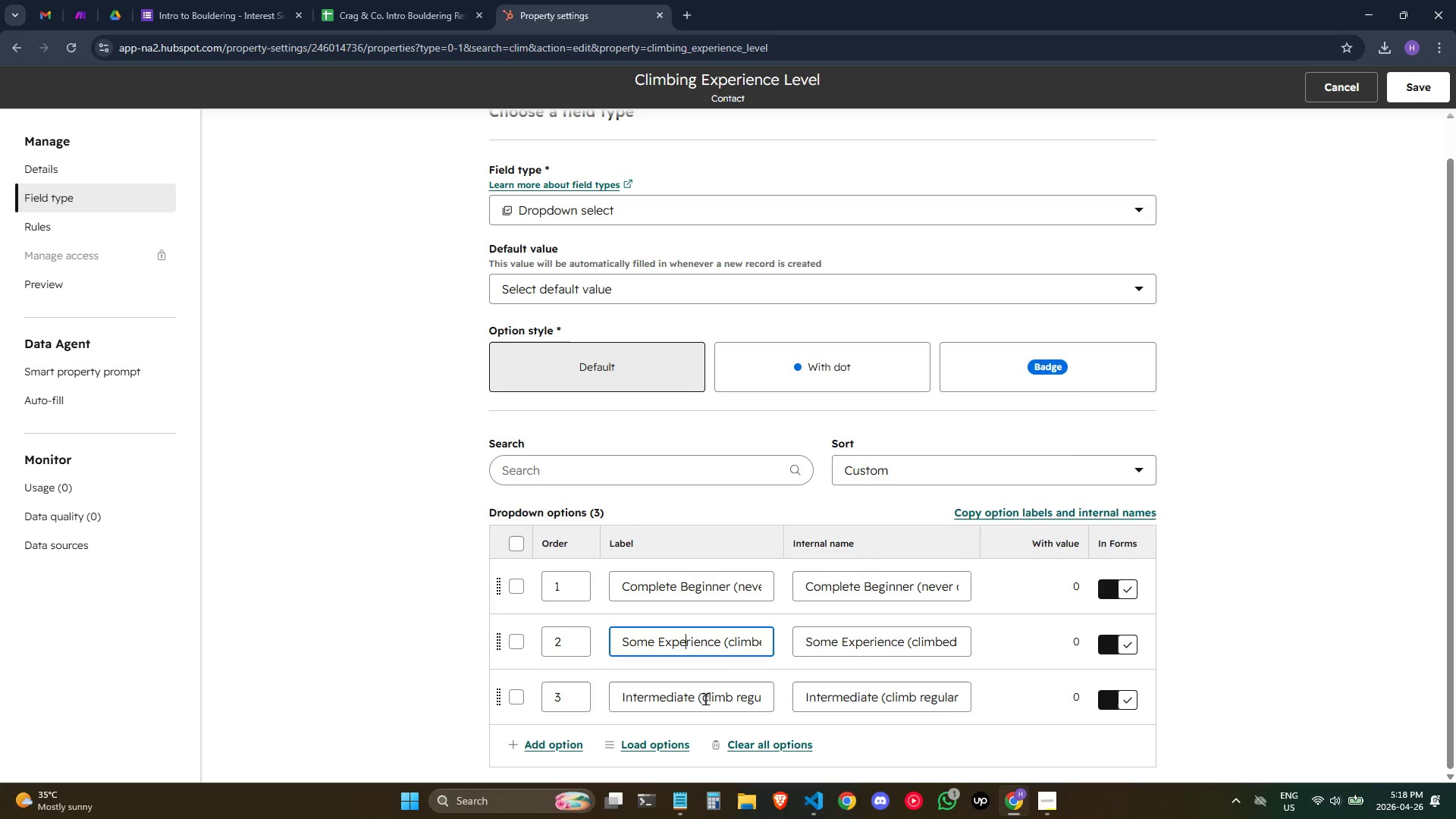 
hold_key(key=ArrowRight, duration=1.53)
 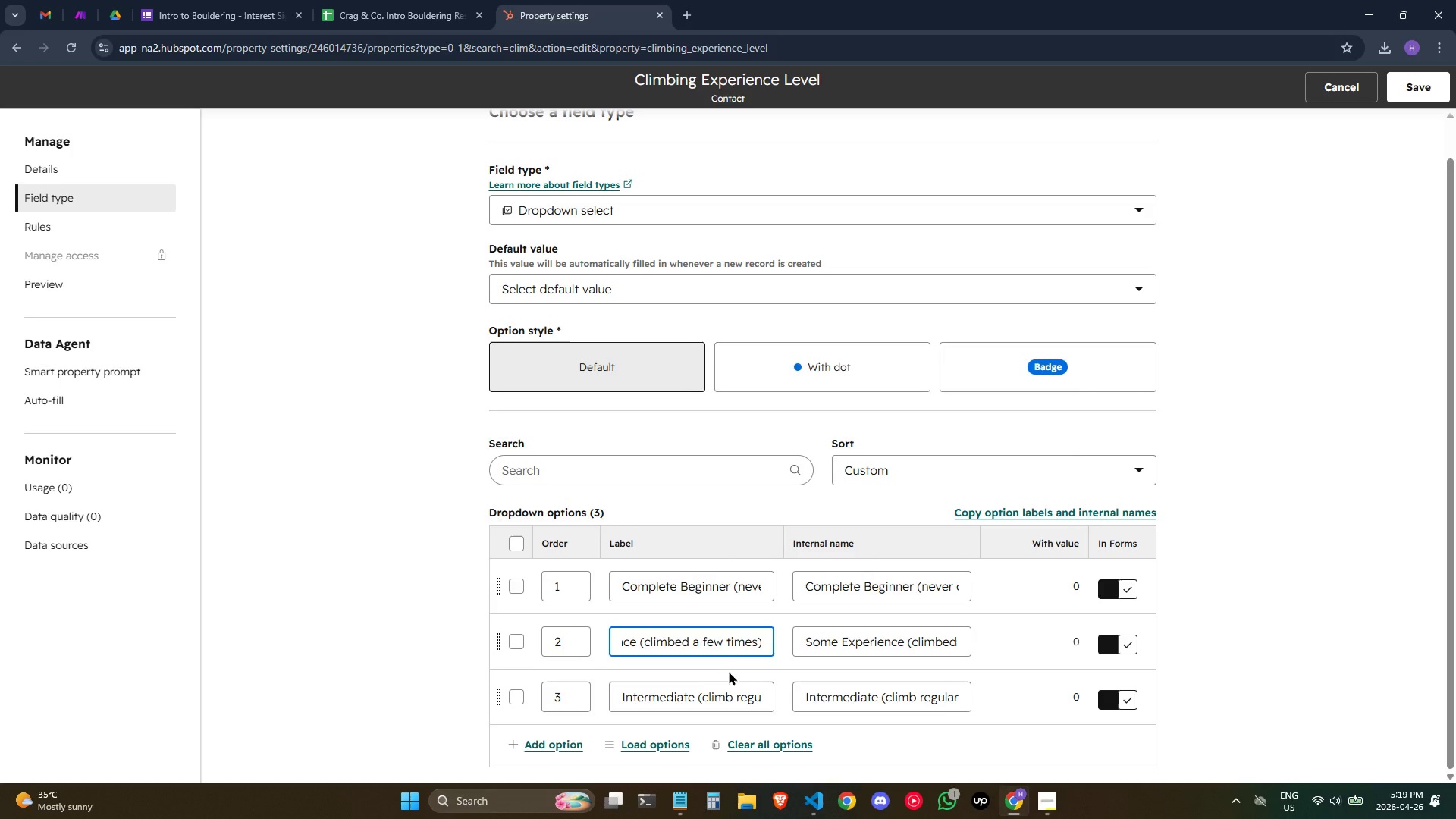 
hold_key(key=ArrowRight, duration=0.48)
 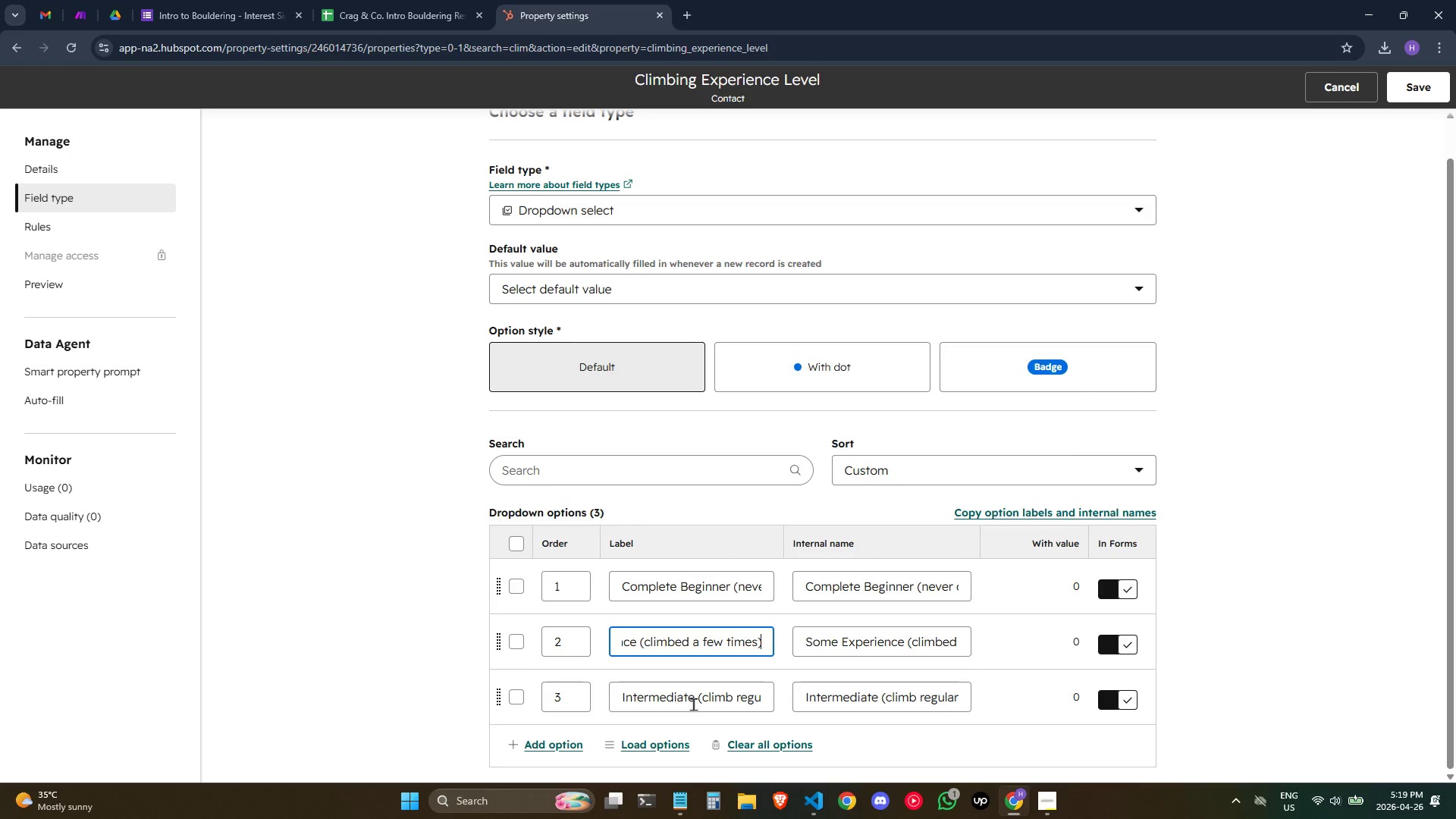 
key(ArrowRight)
 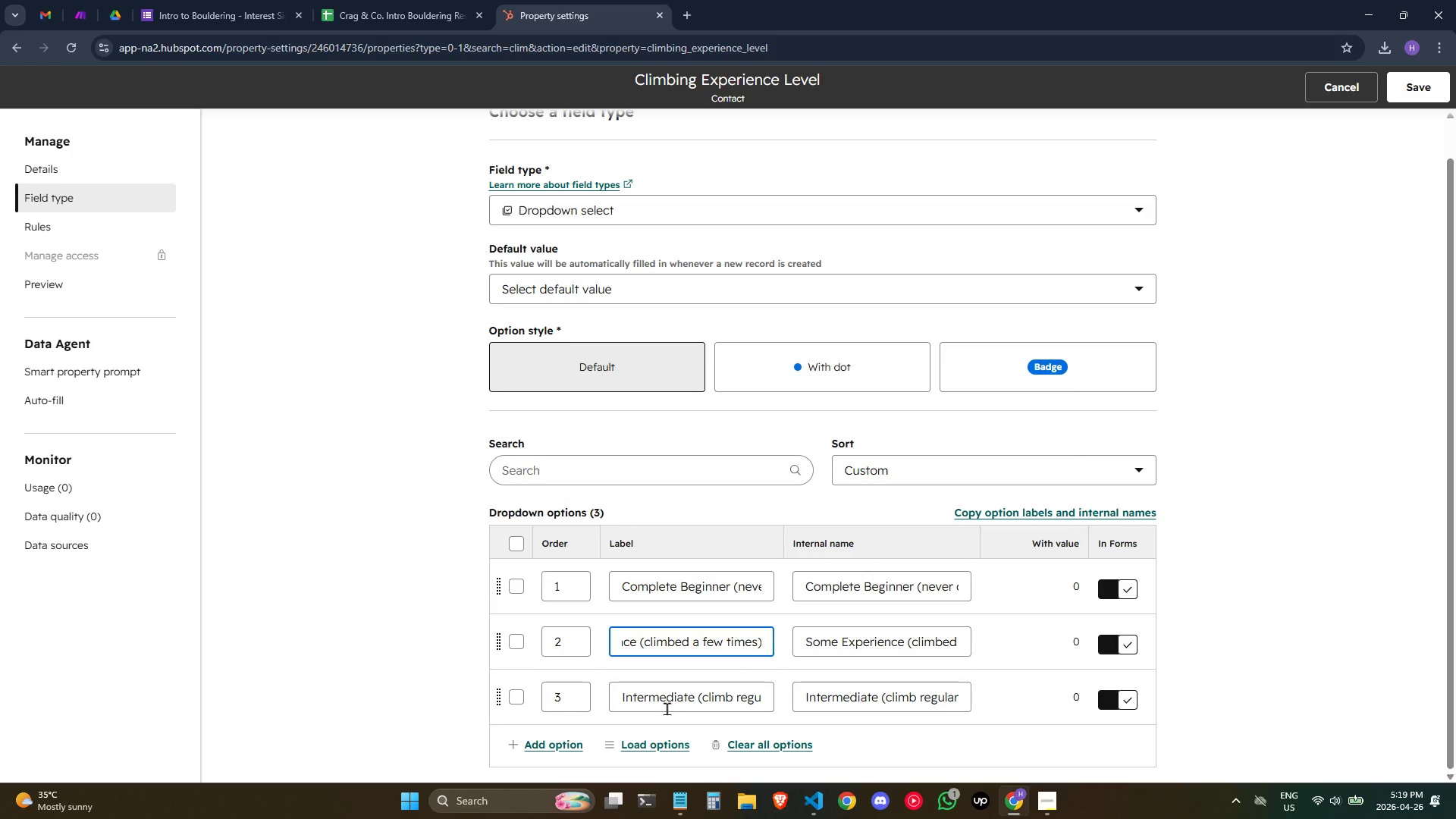 
key(ArrowRight)
 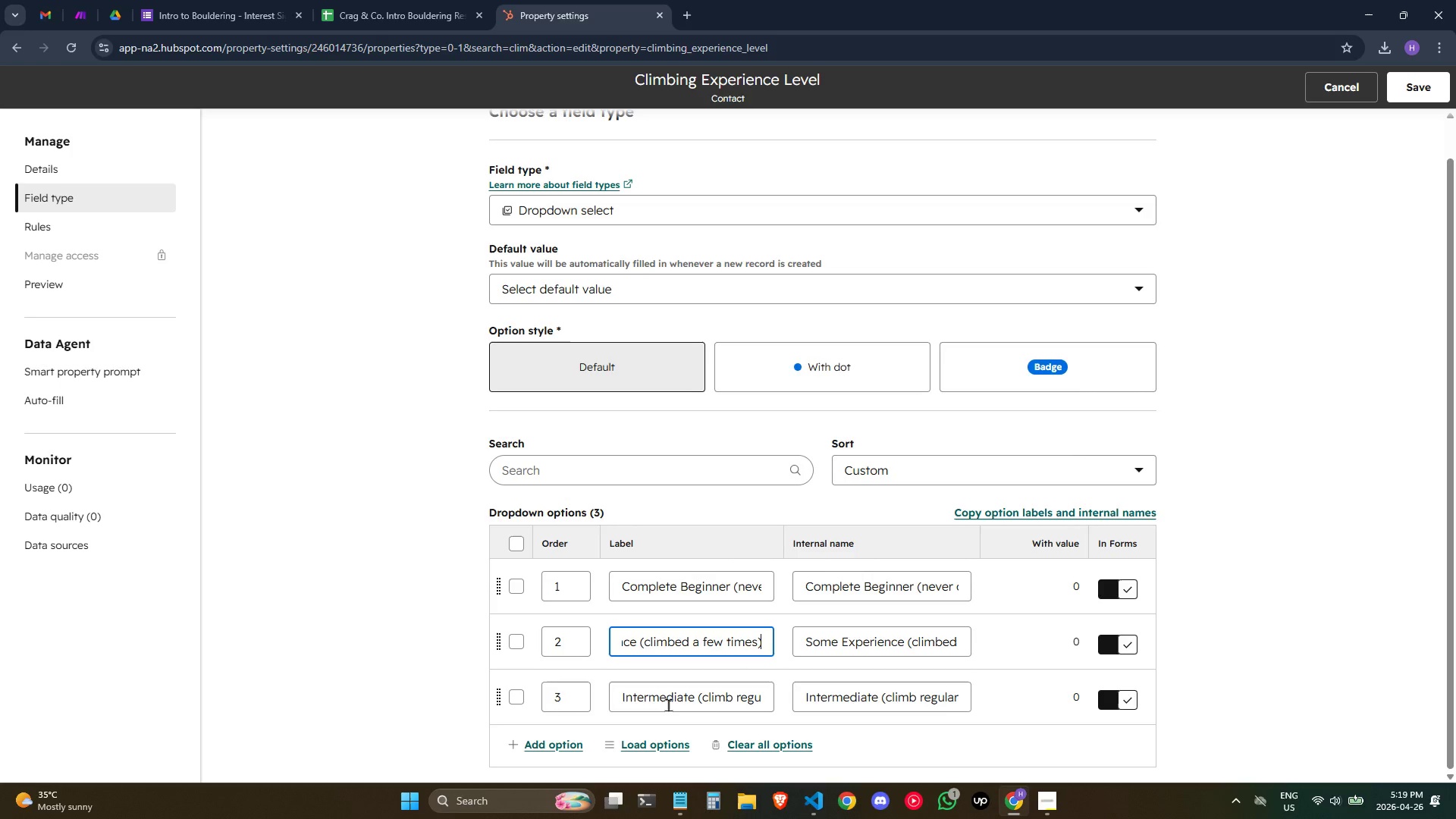 
key(ArrowRight)
 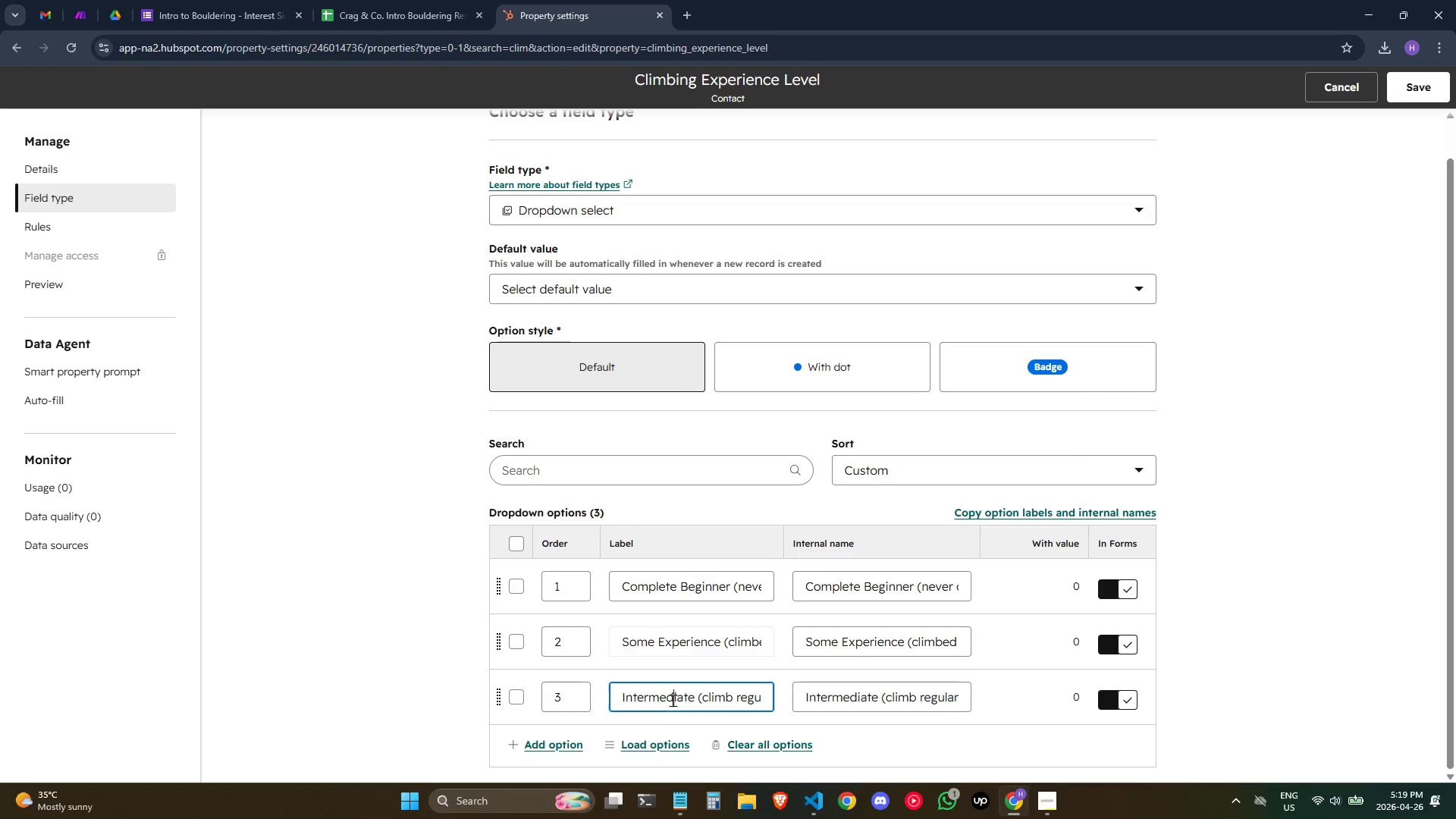 
left_click([673, 700])
 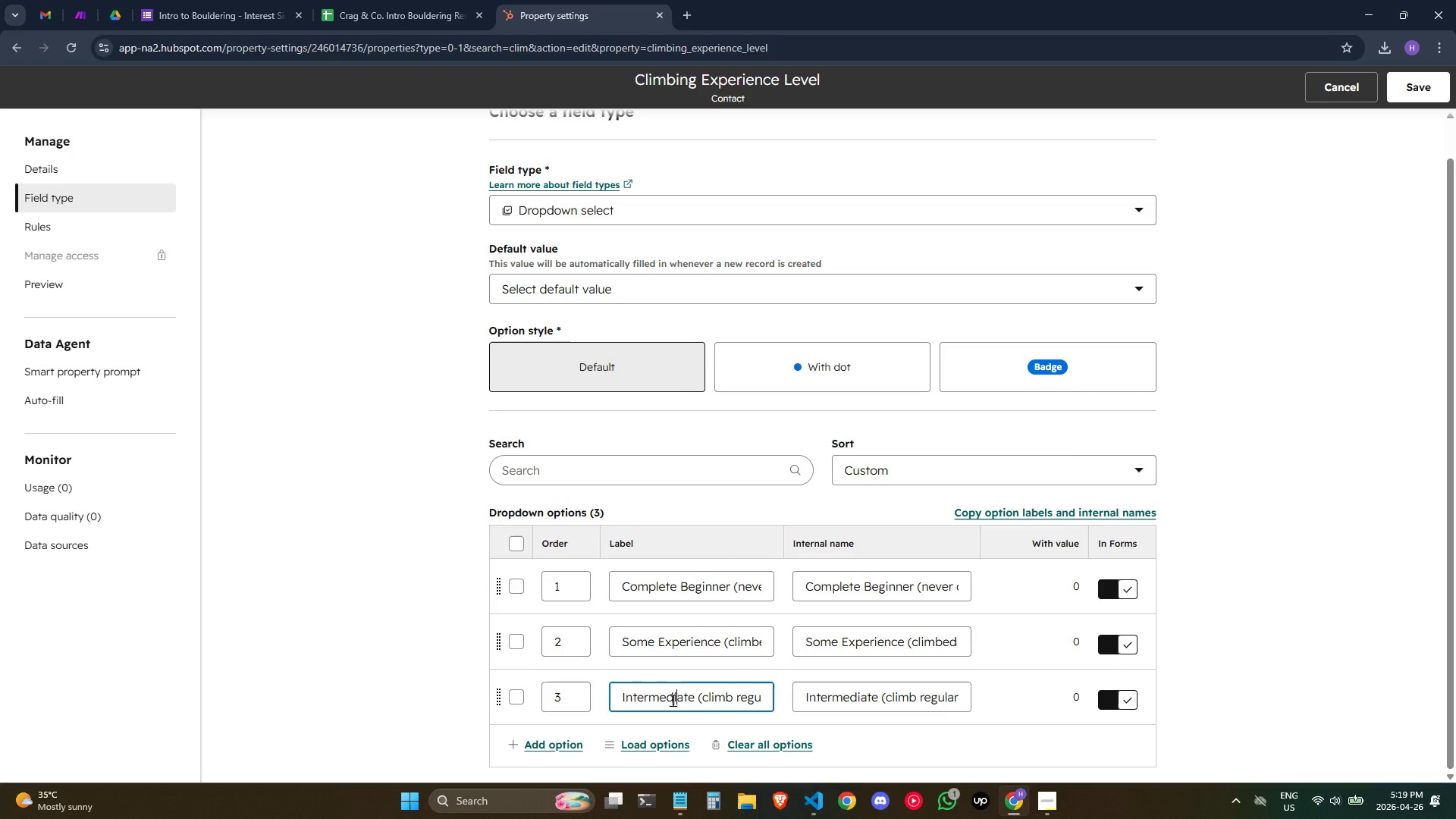 
key(ArrowRight)
 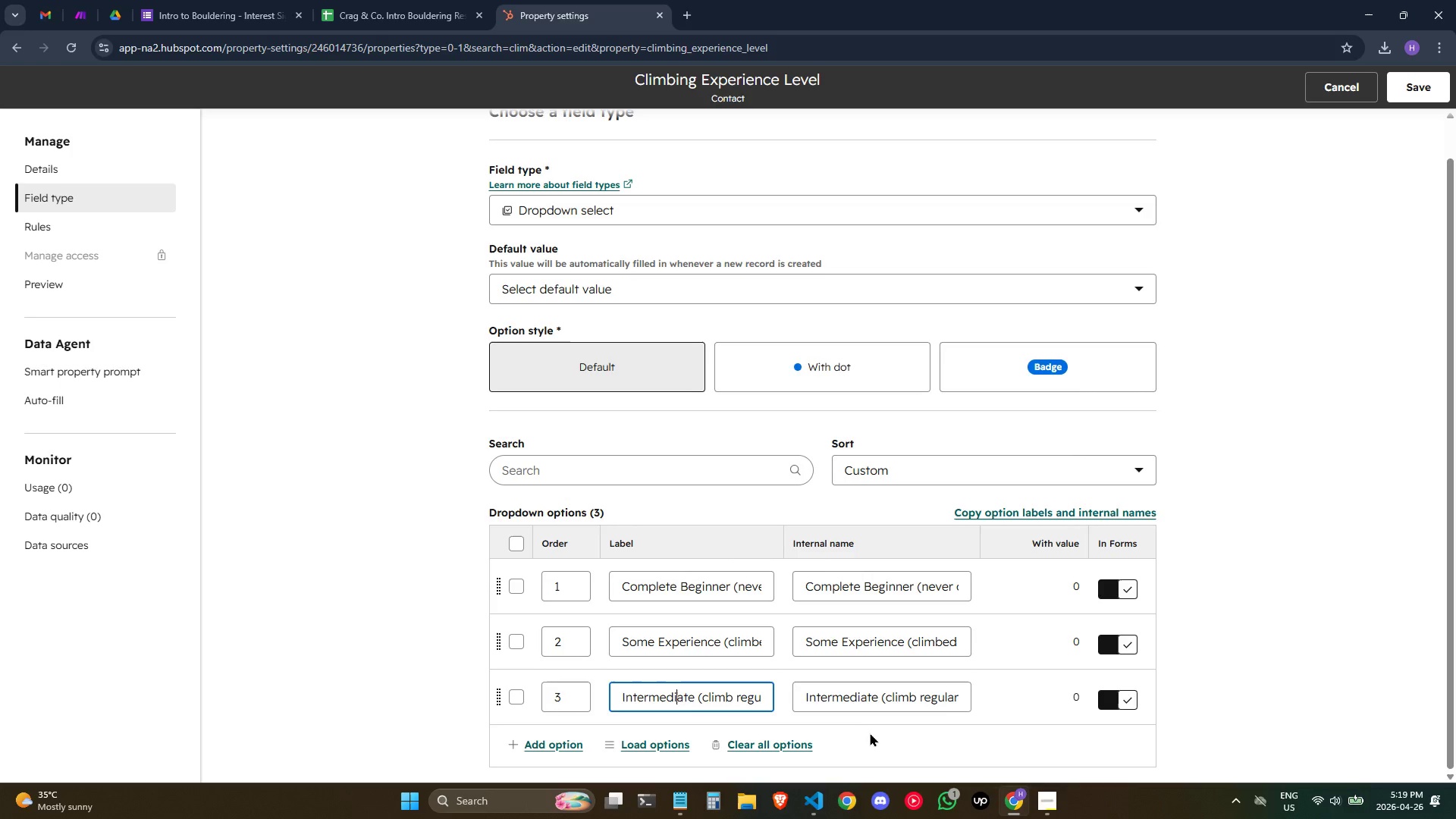 
key(ArrowRight)
 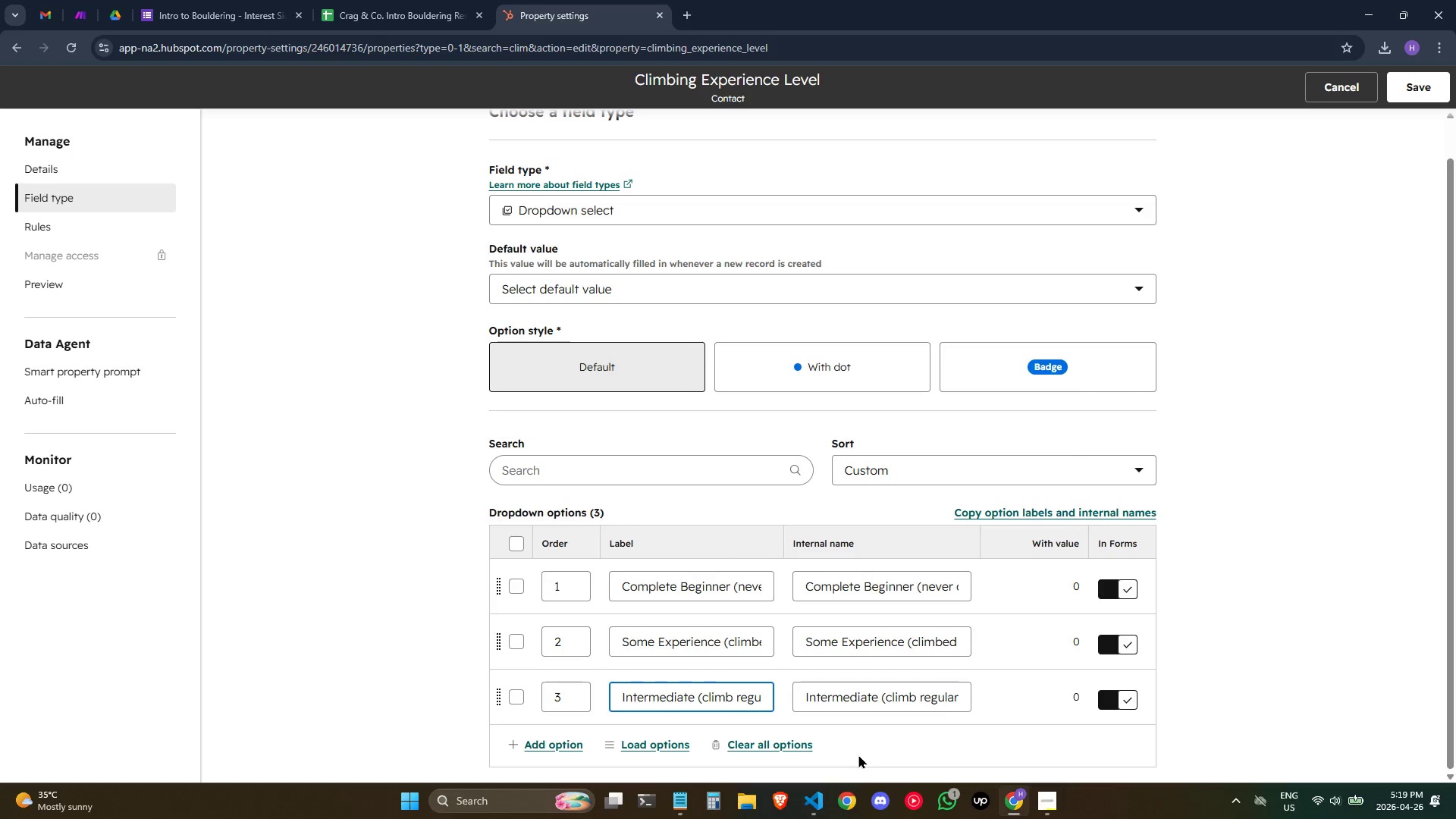 
hold_key(key=ArrowRight, duration=0.33)
 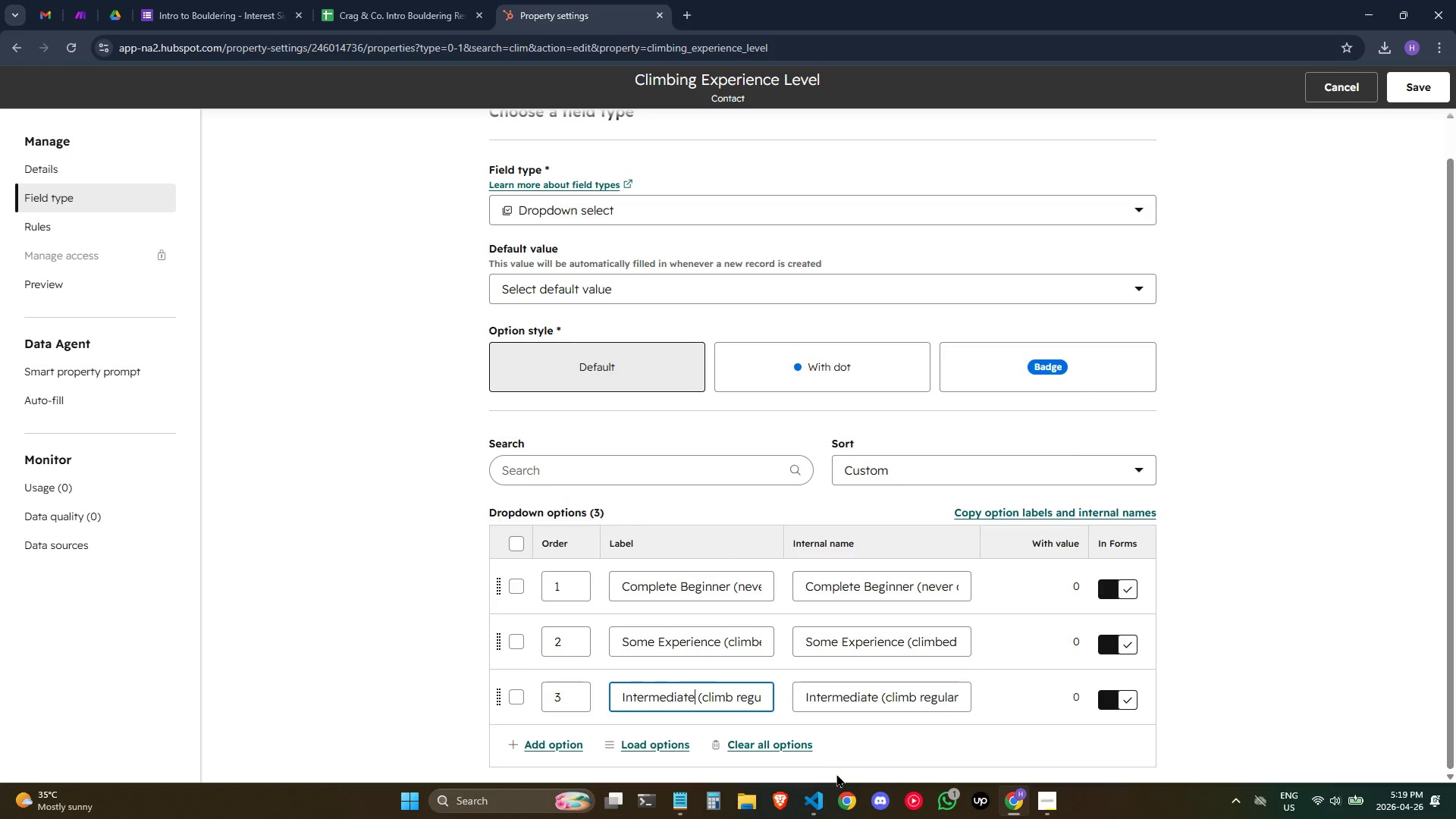 
hold_key(key=ArrowRight, duration=1.5)
 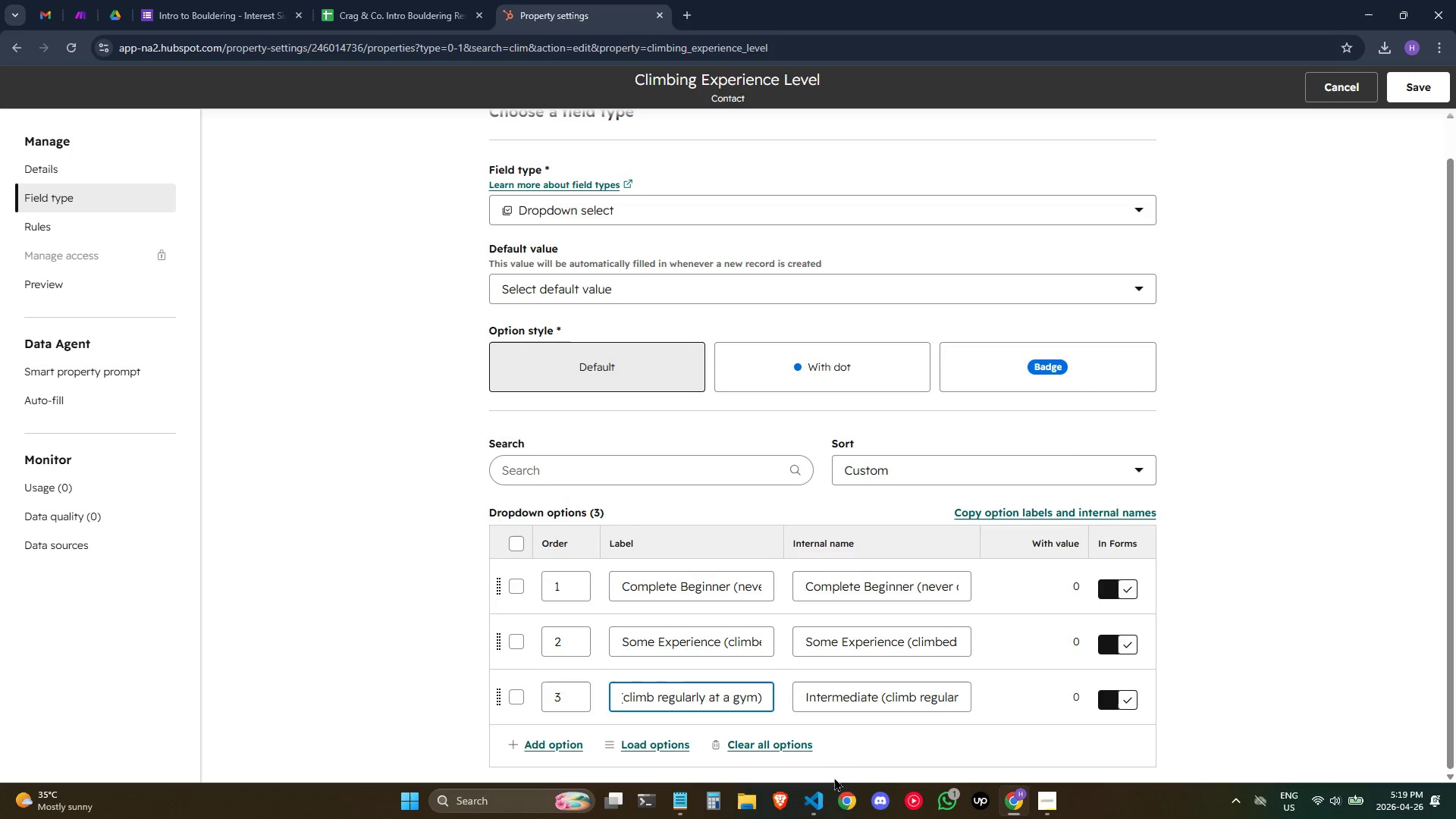 
hold_key(key=ArrowRight, duration=0.36)
 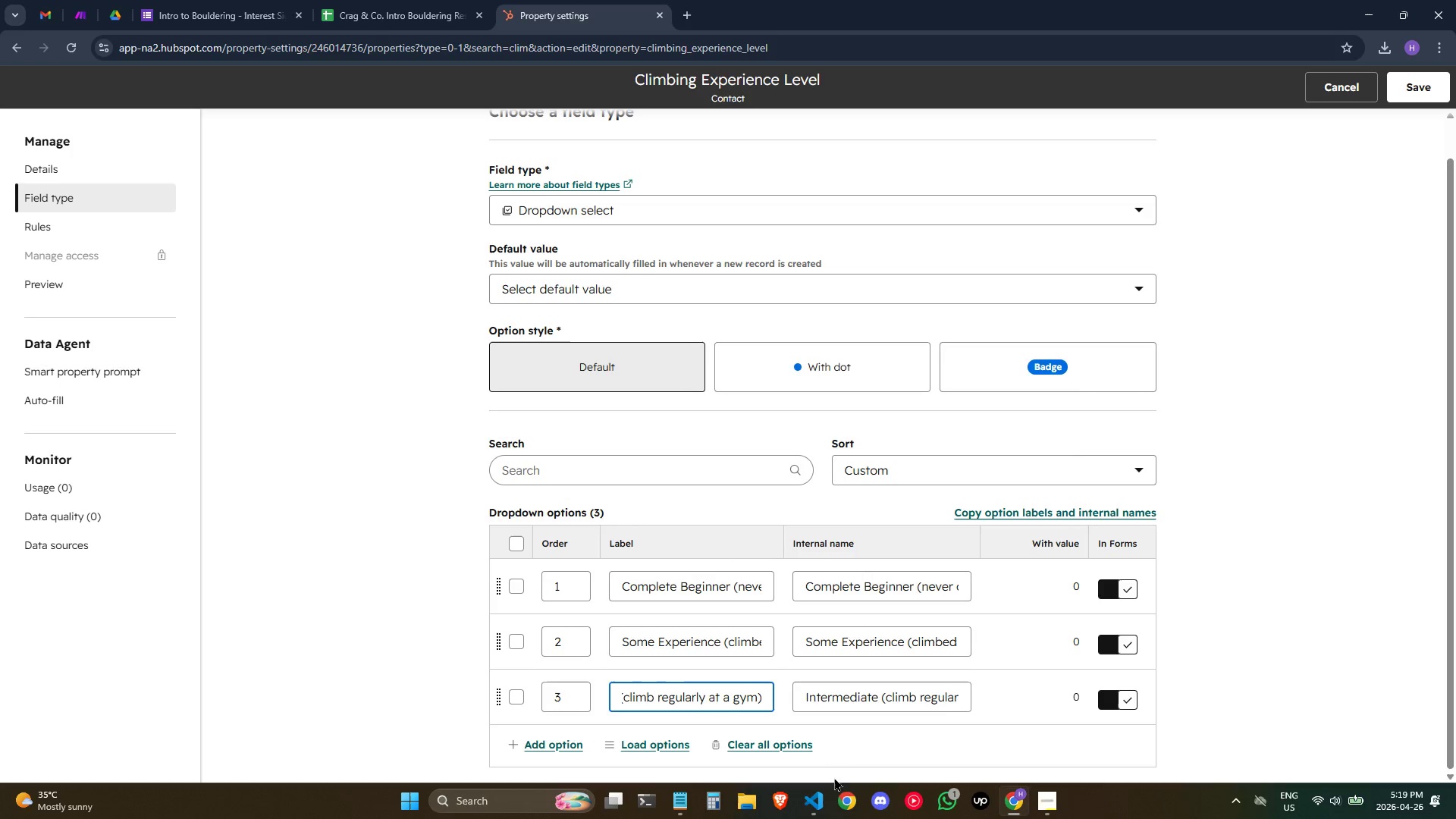 
key(ArrowRight)
 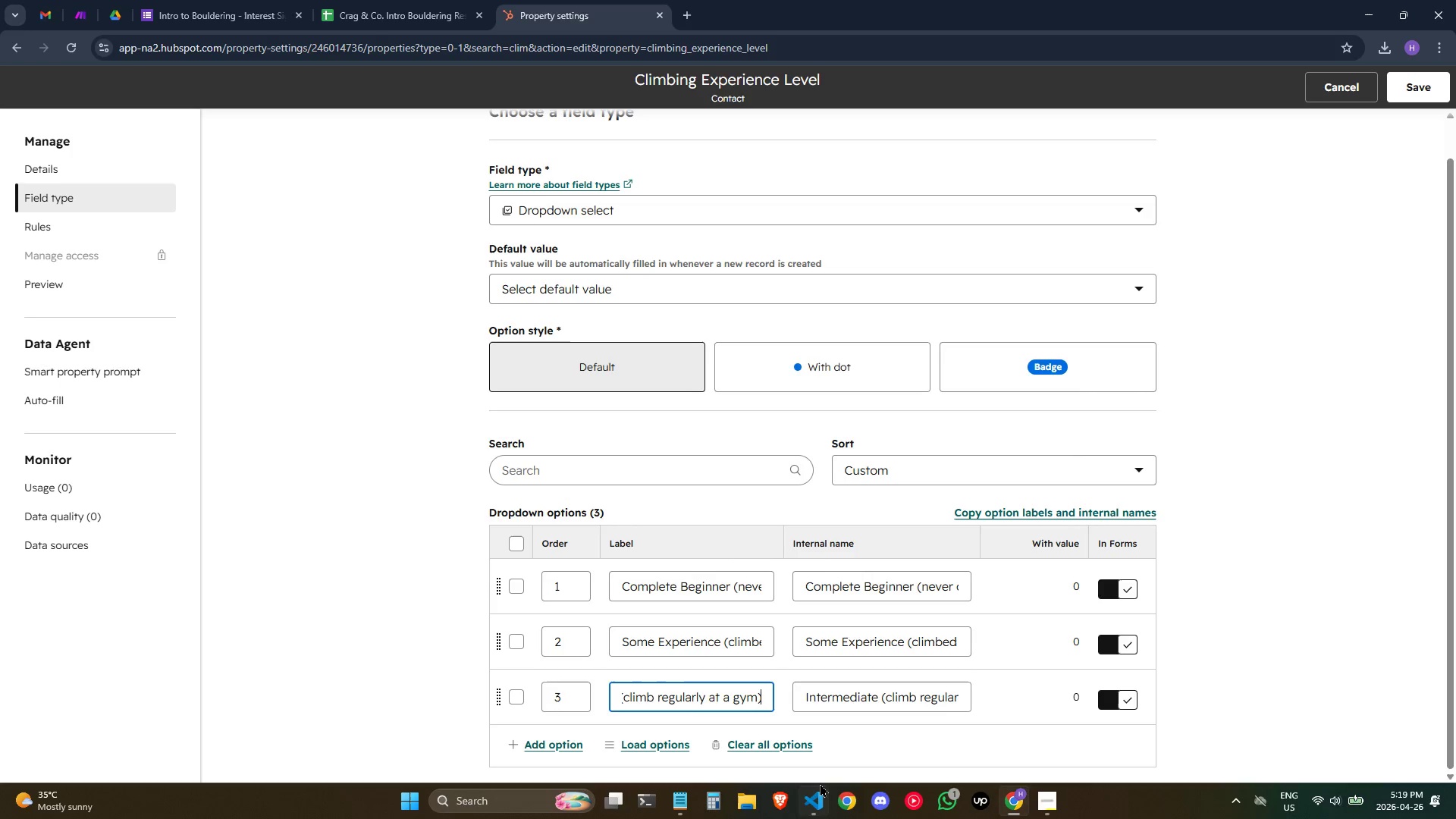 
key(ArrowRight)
 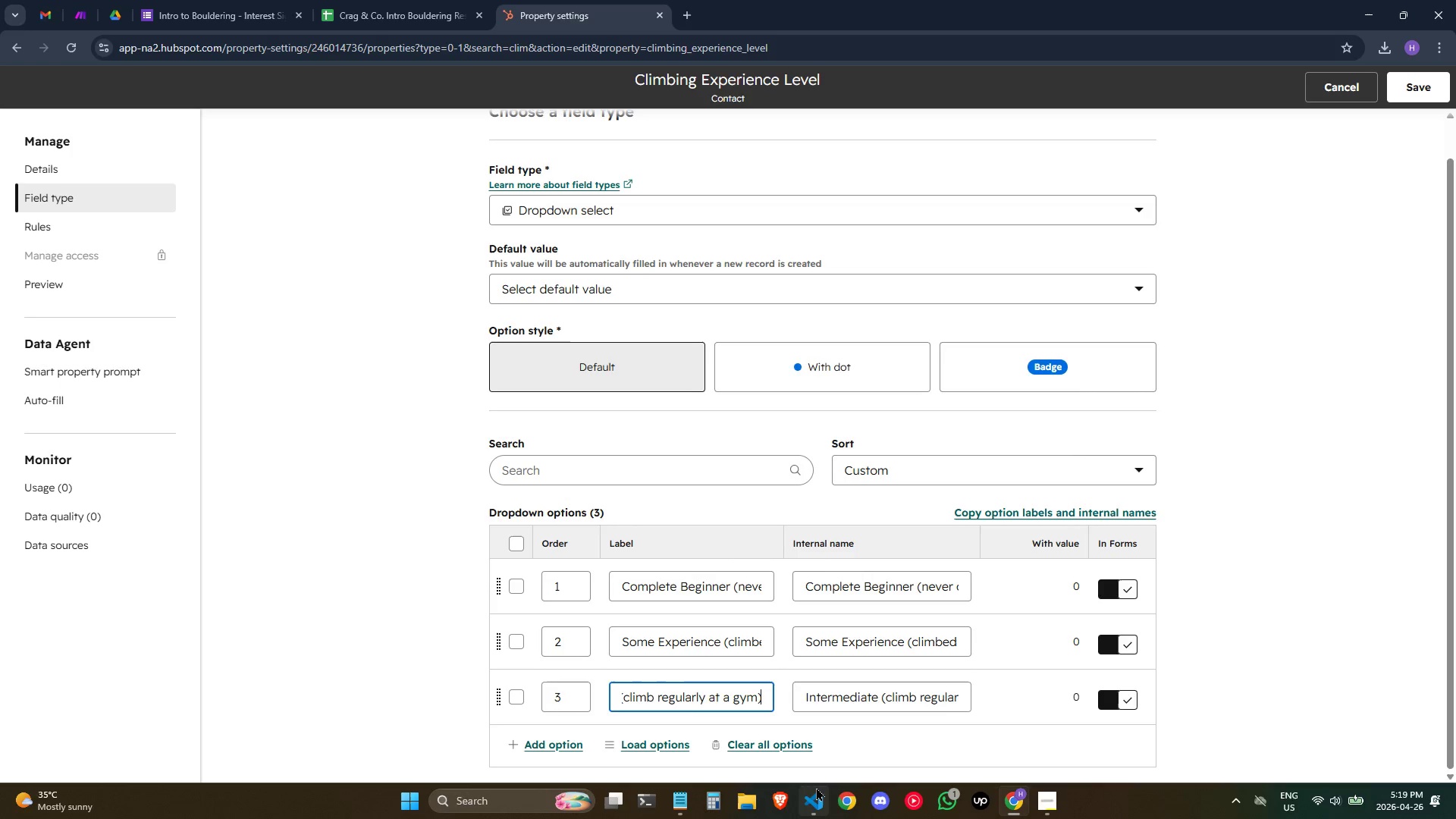 
key(ArrowRight)
 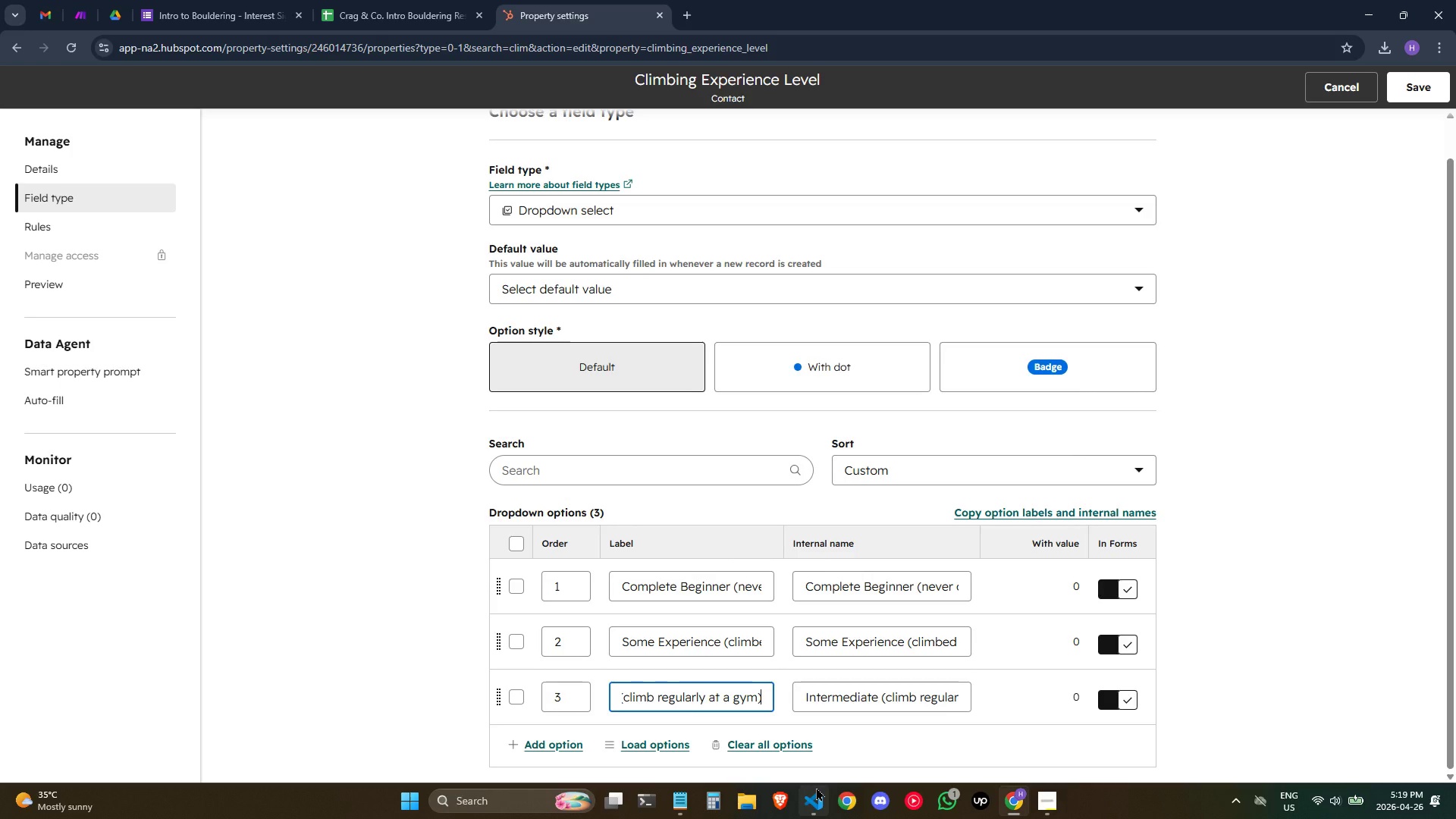 
key(ArrowRight)
 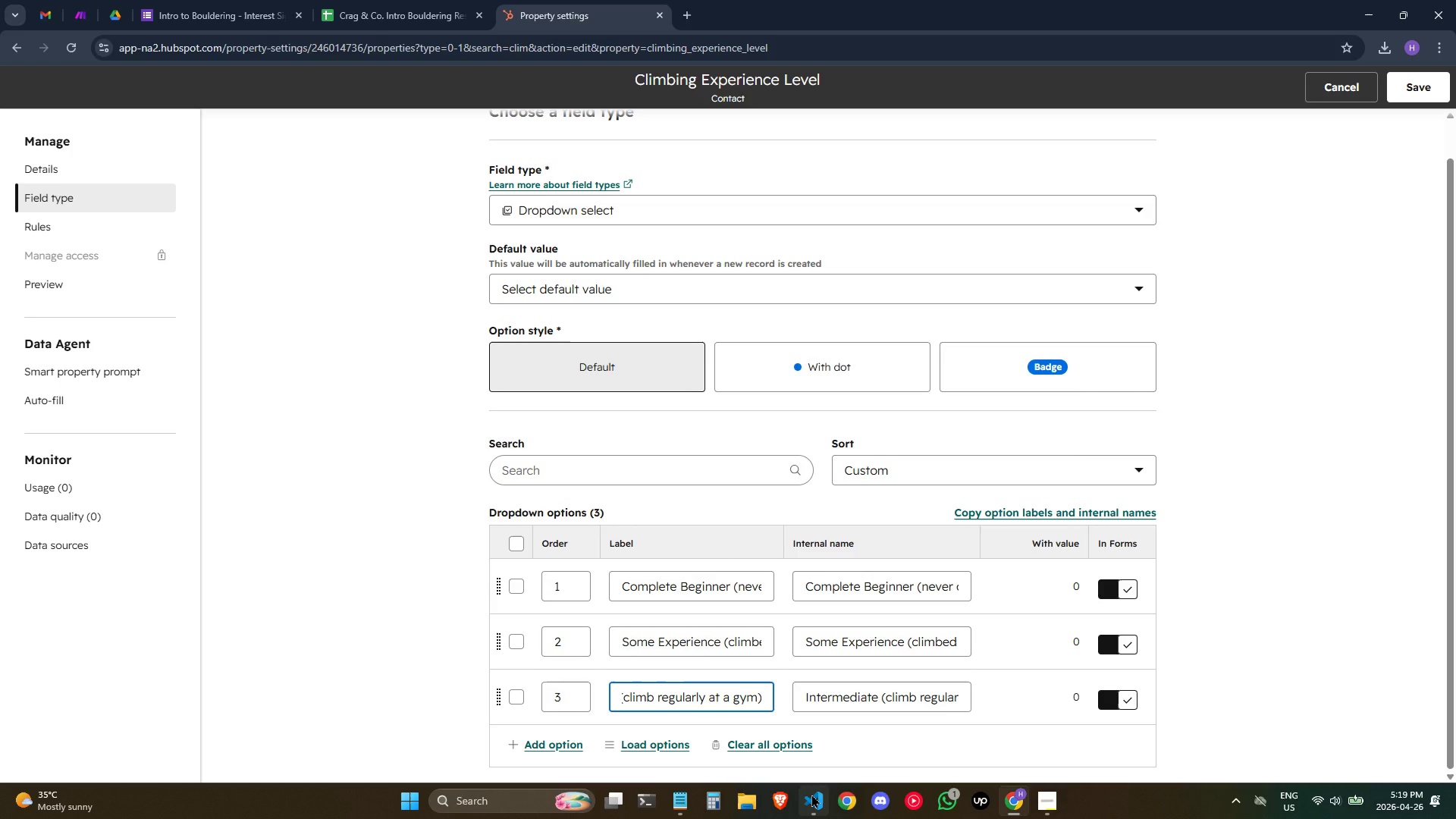 
key(ArrowRight)
 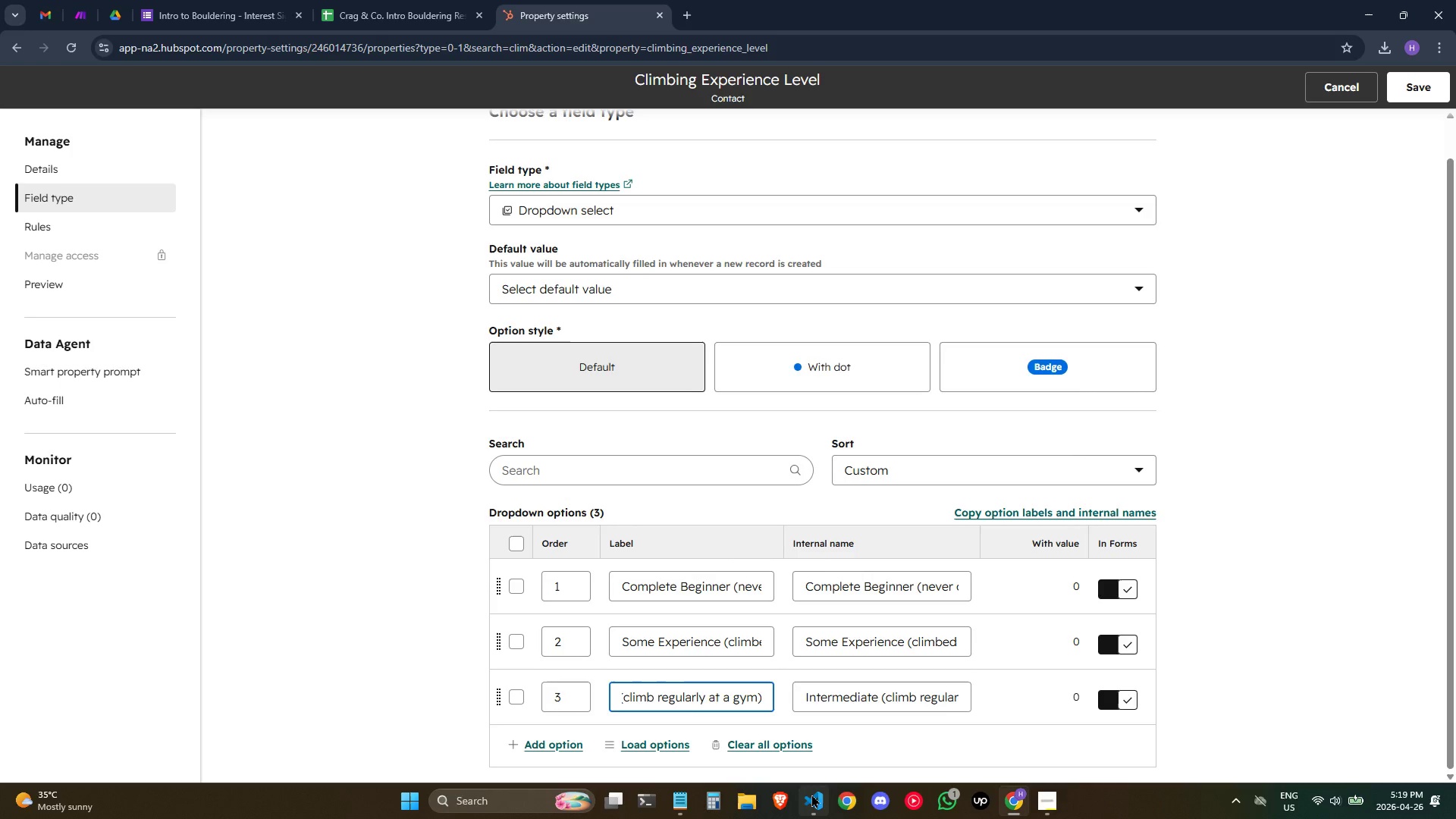 
key(ArrowRight)
 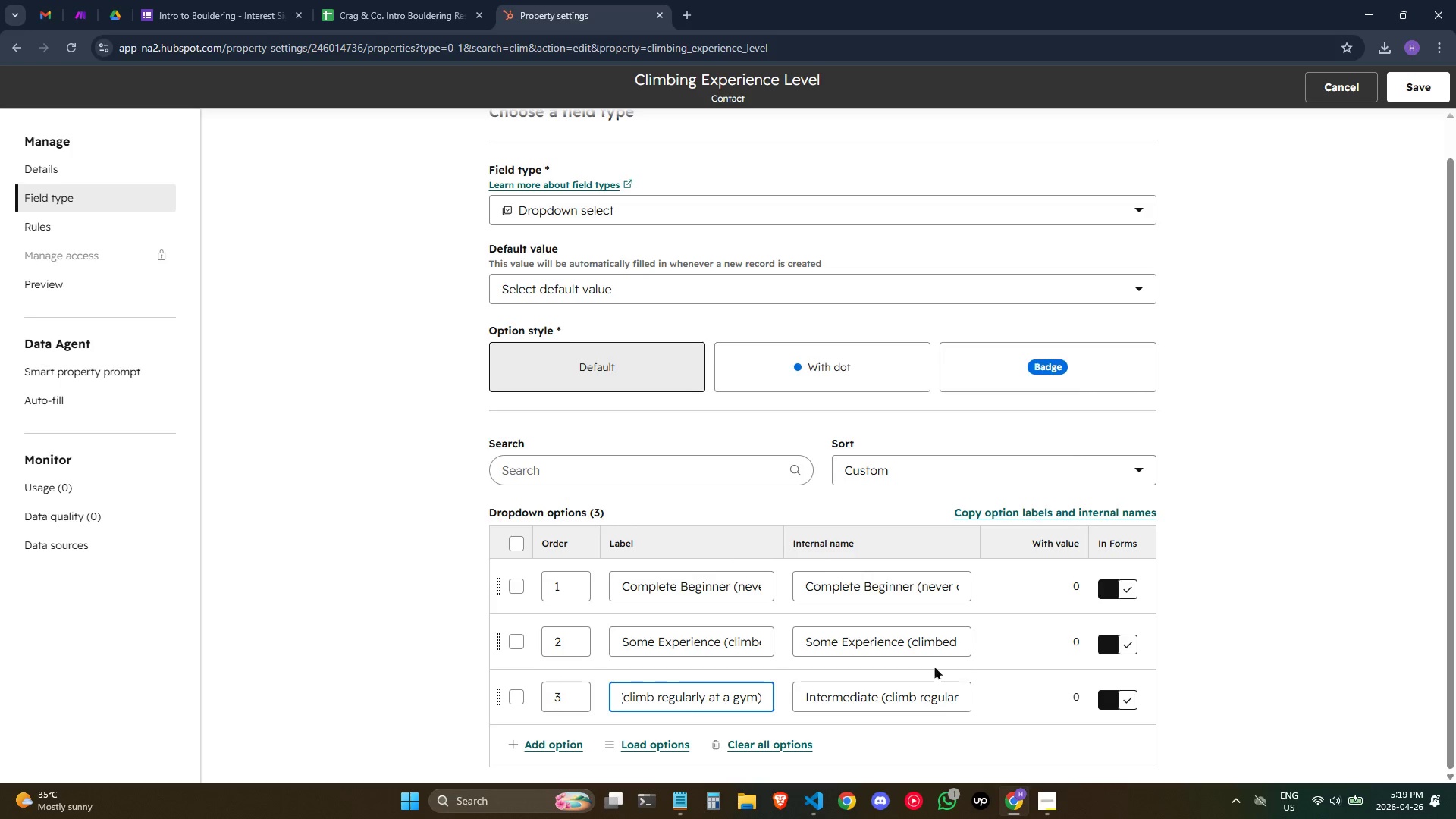 
scroll: coordinate [968, 579], scroll_direction: down, amount: 1.0
 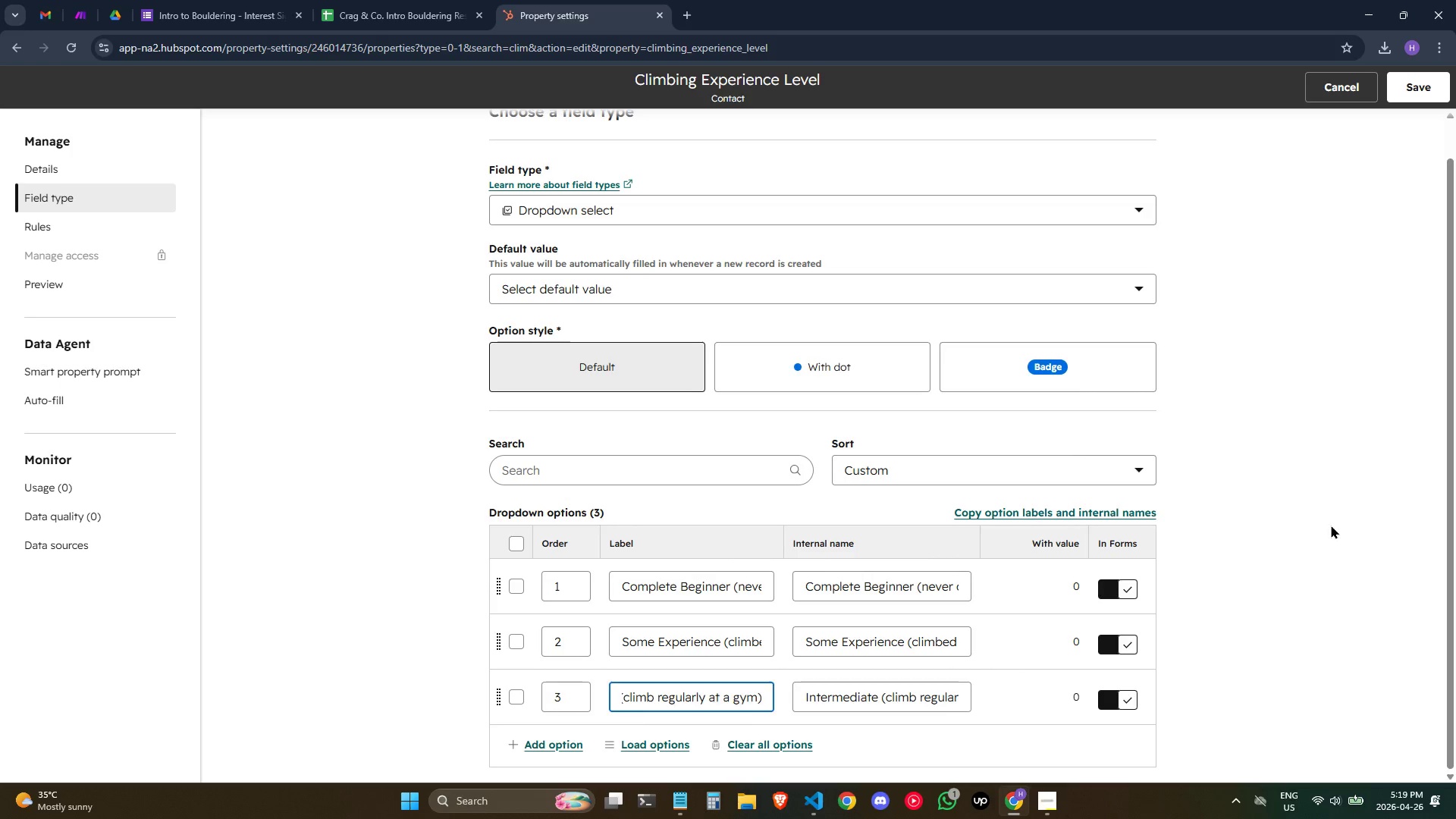 
left_click([1331, 525])
 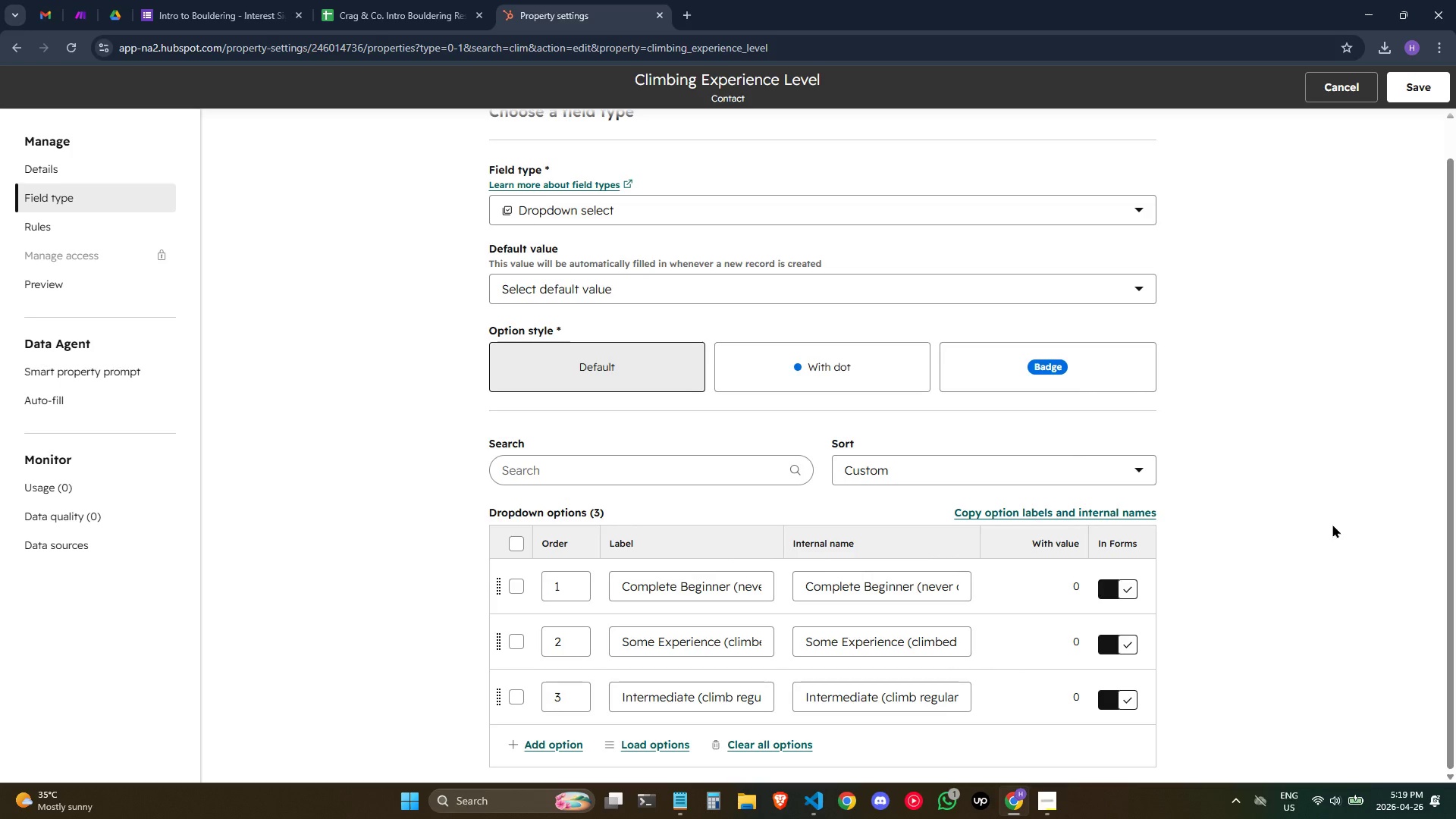 
scroll: coordinate [1332, 524], scroll_direction: down, amount: 1.0
 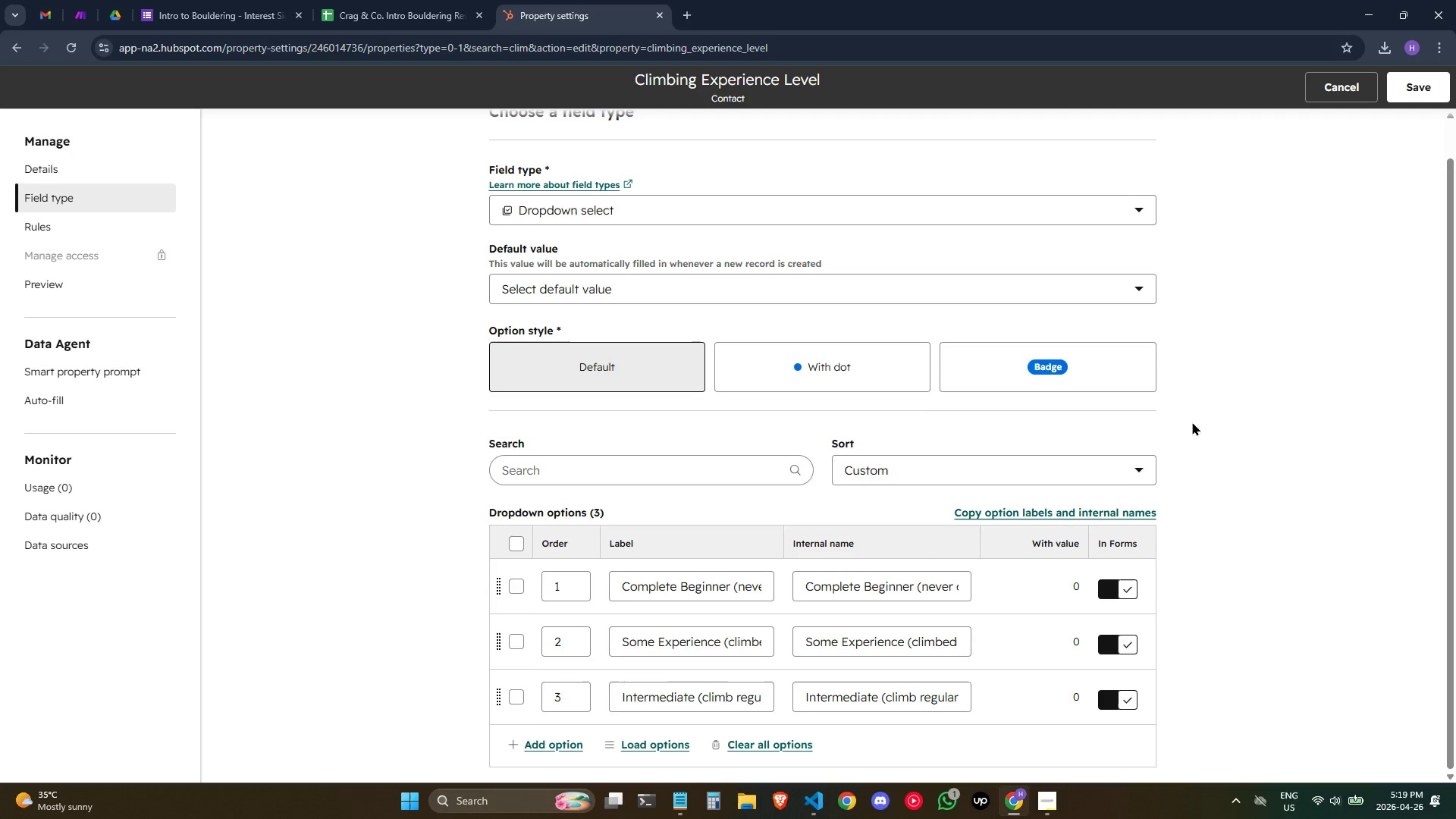 
scroll: coordinate [1269, 455], scroll_direction: up, amount: 2.0
 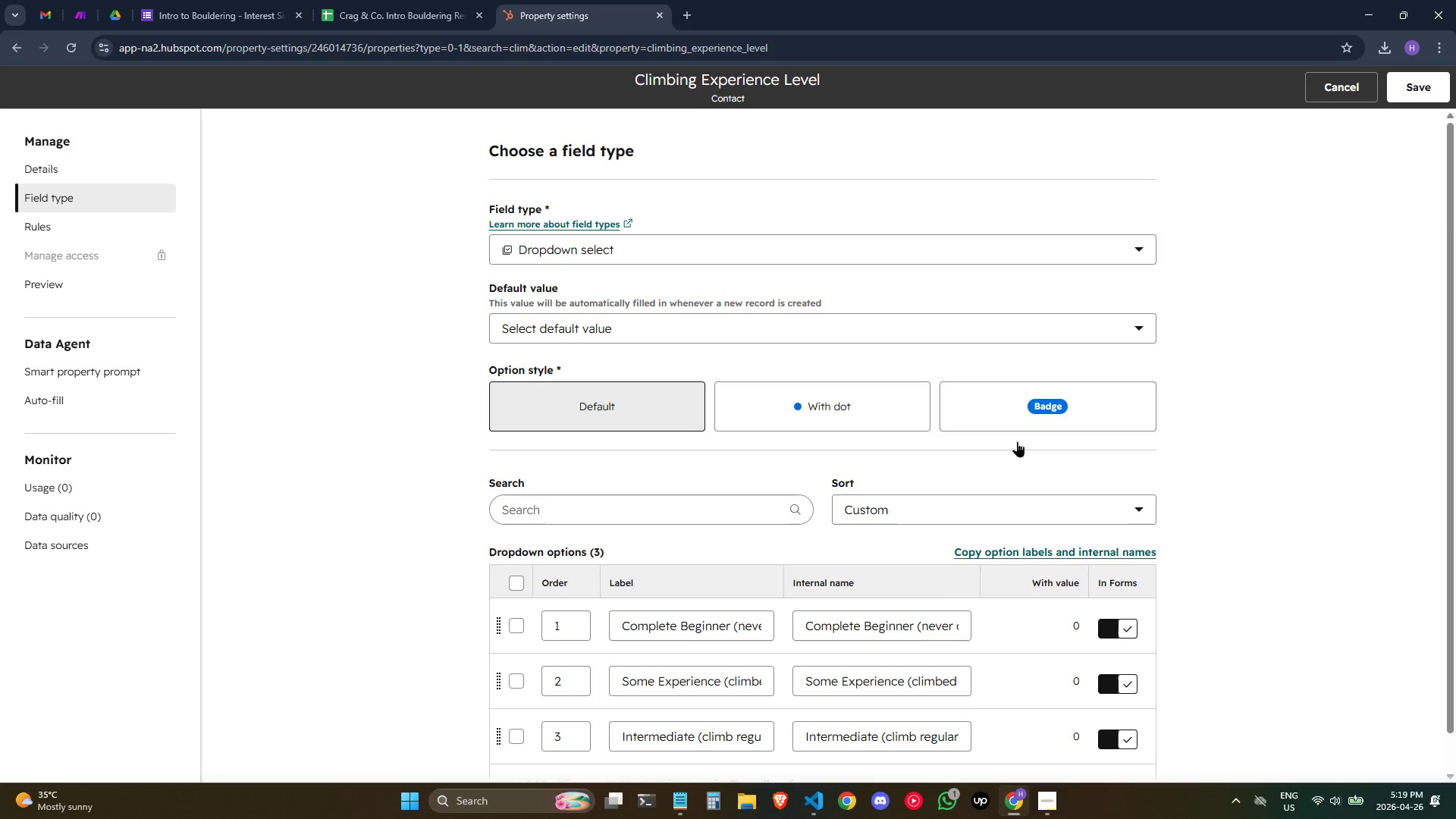 
scroll: coordinate [1203, 535], scroll_direction: down, amount: 3.0
 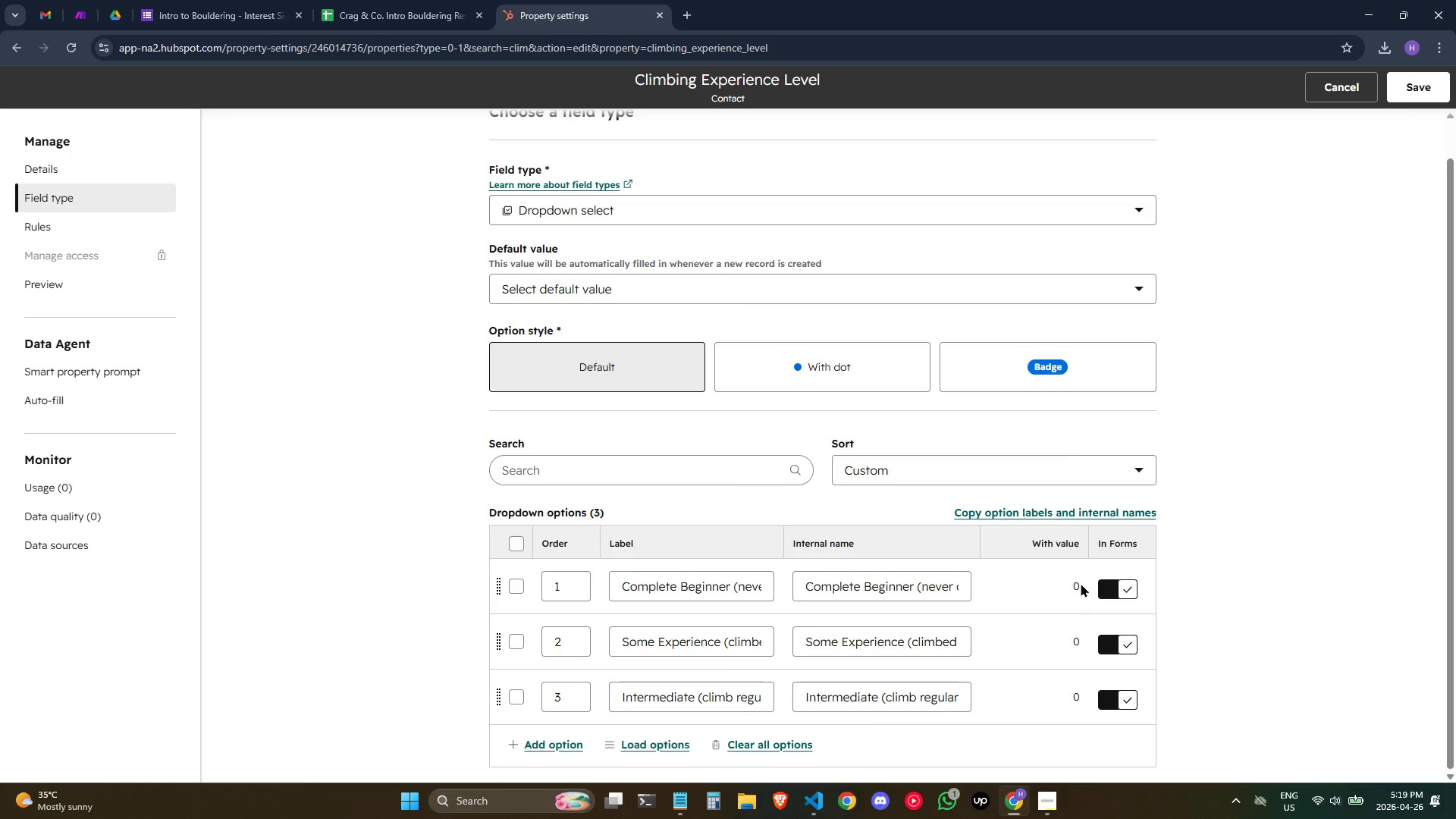 
scroll: coordinate [1081, 581], scroll_direction: up, amount: 6.0
 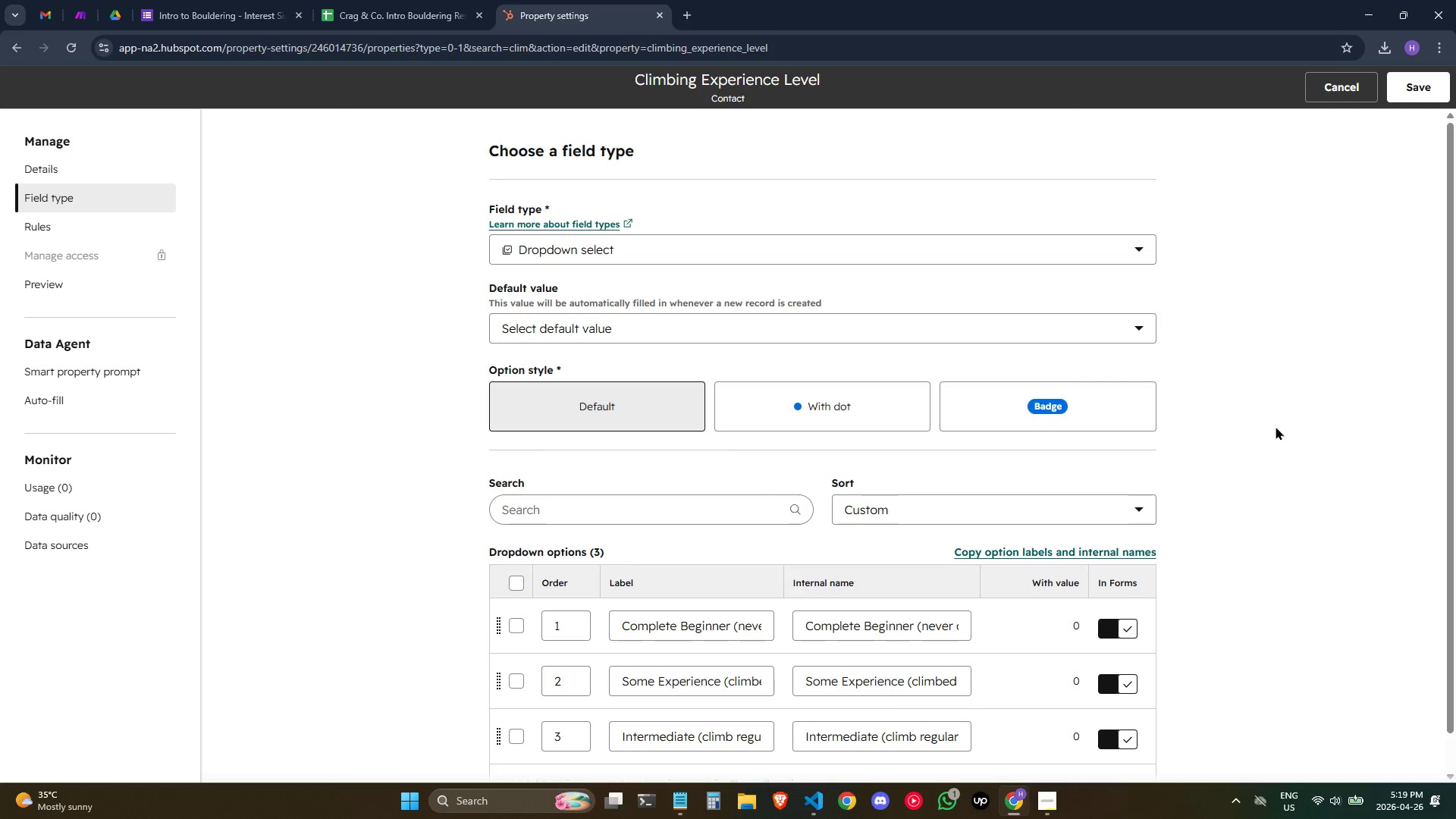 
left_click_drag(start_coordinate=[1307, 531], to_coordinate=[1270, 168])
 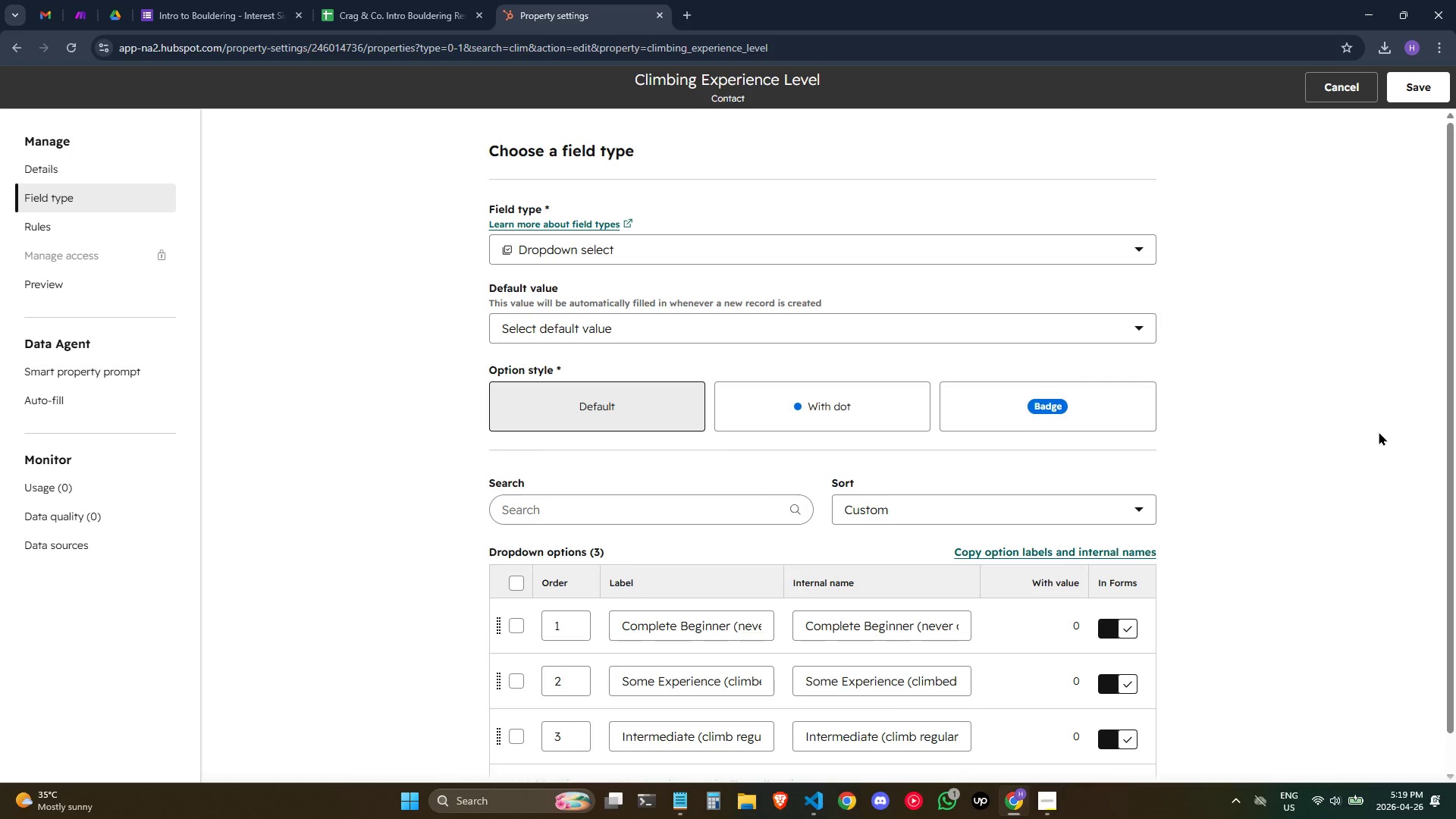 
double_click([1264, 141])
 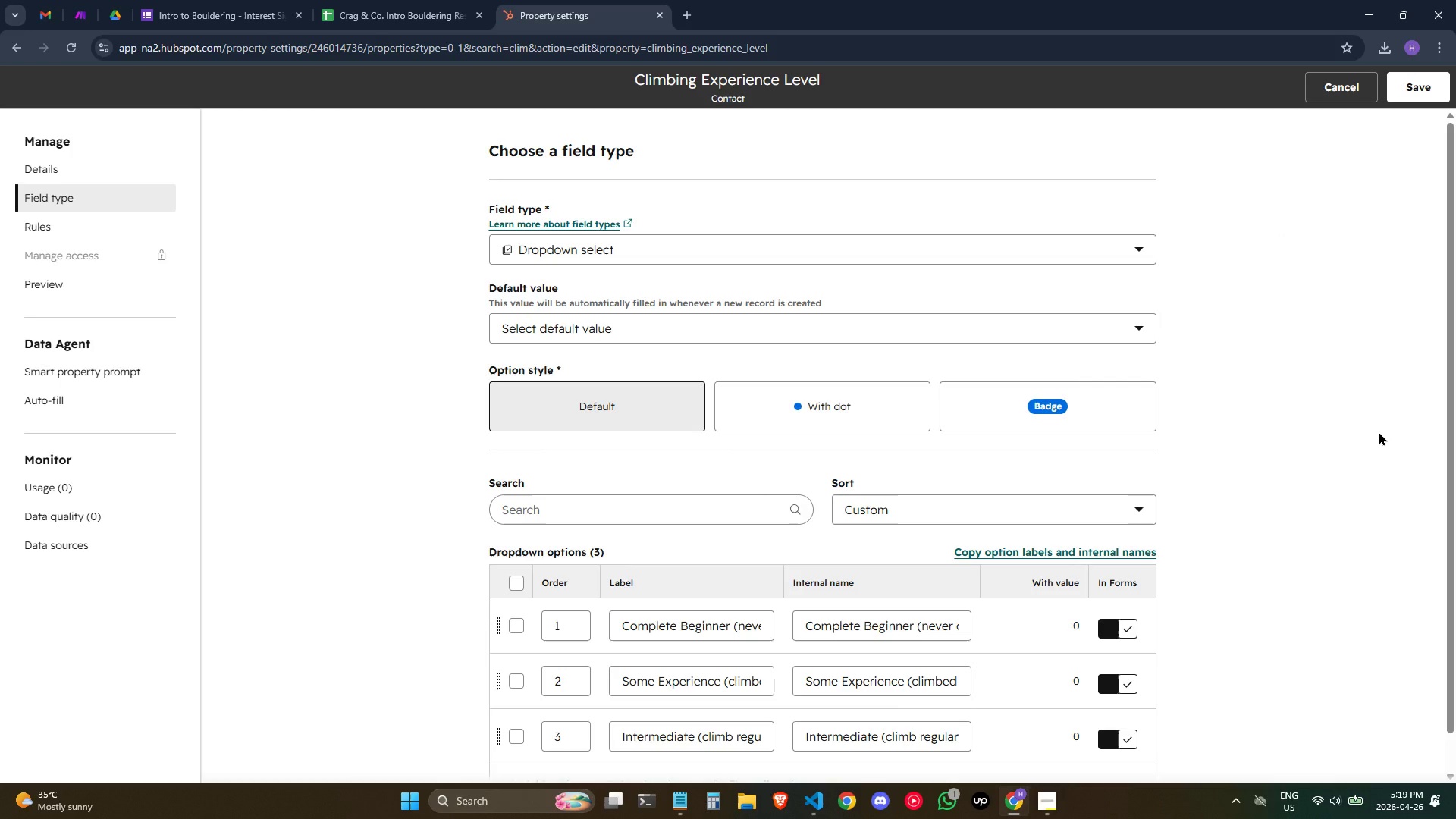 
left_click([1379, 431])
 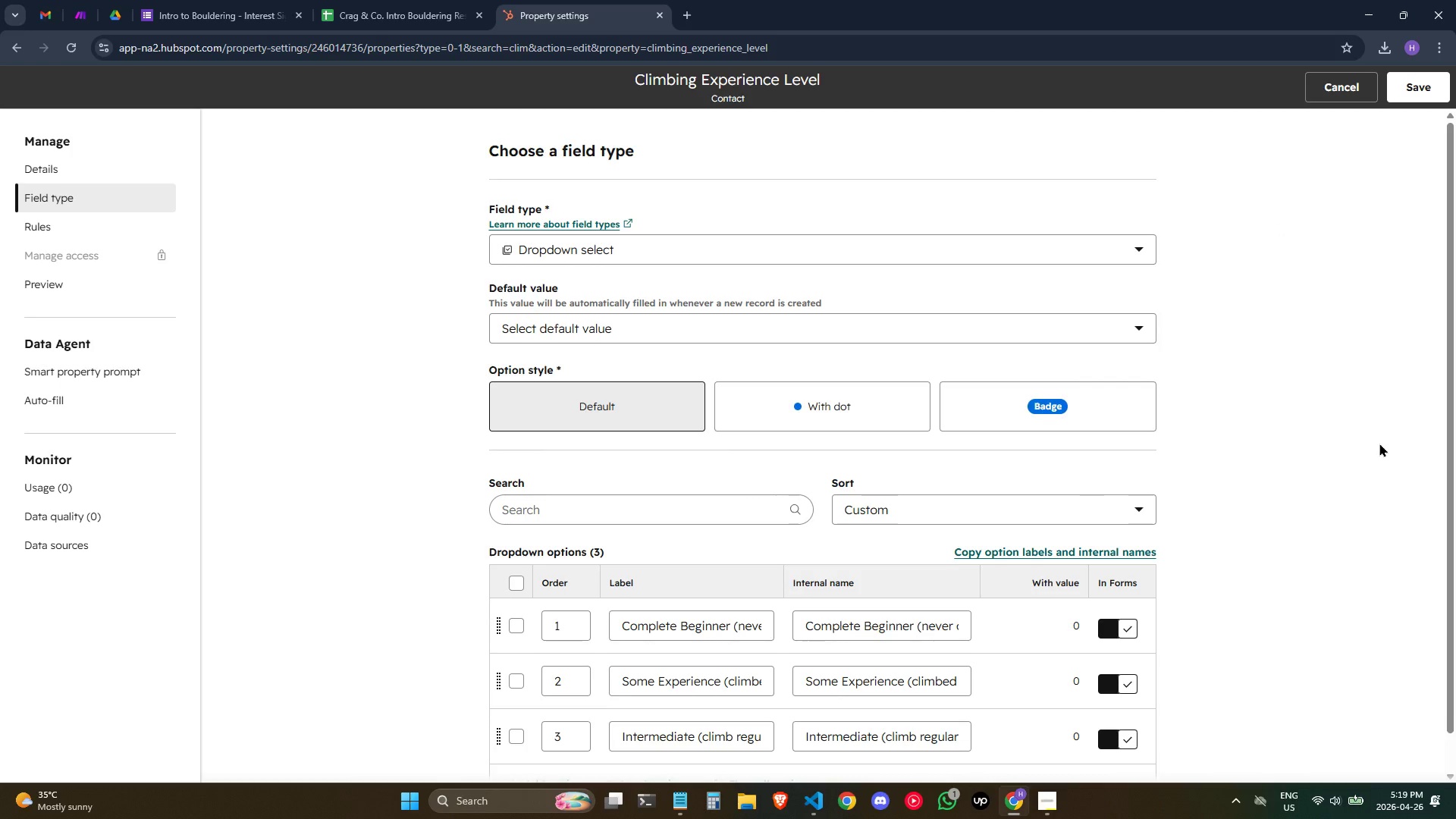 
scroll: coordinate [1379, 443], scroll_direction: down, amount: 1.0
 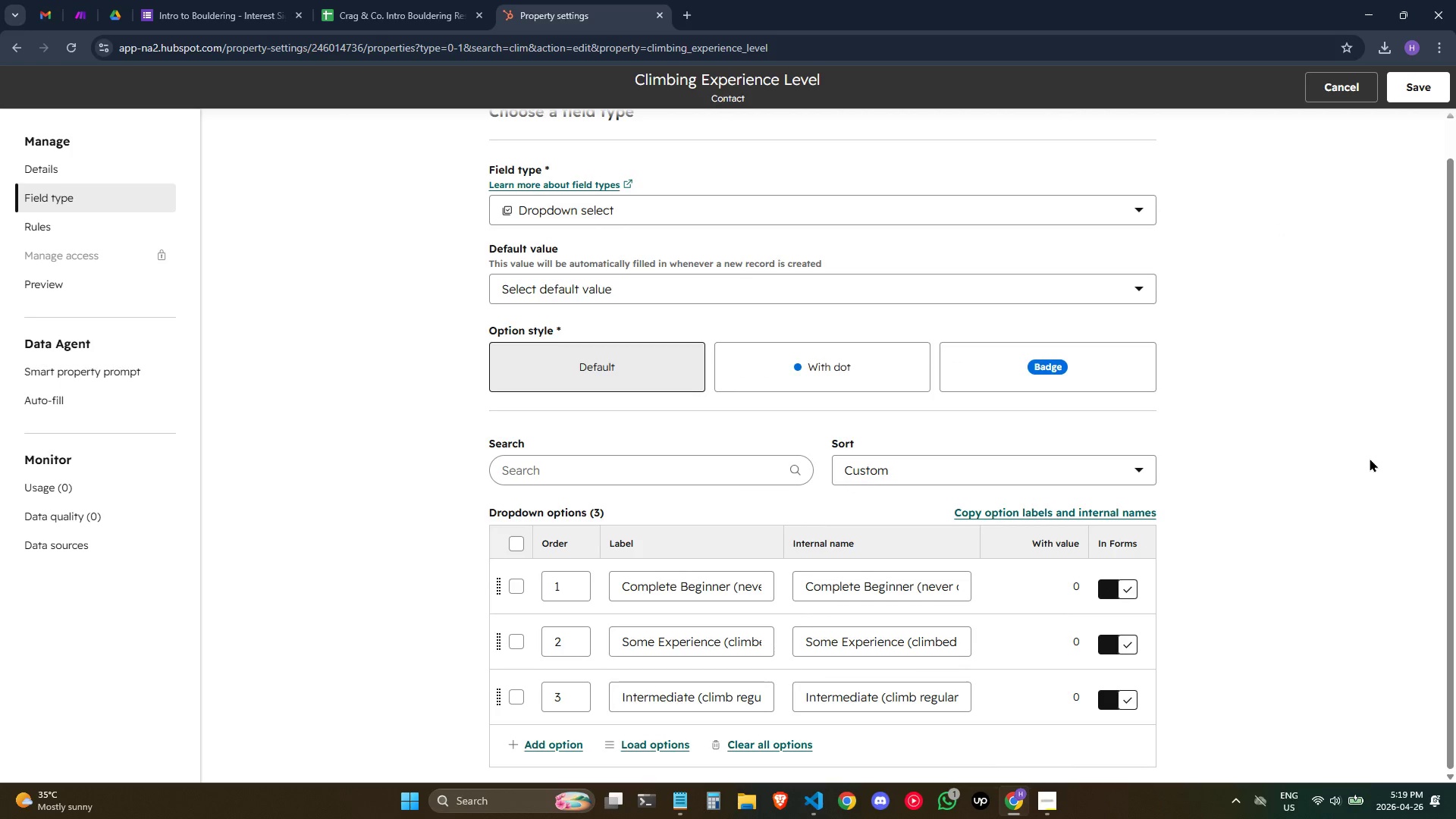 
scroll: coordinate [1370, 457], scroll_direction: up, amount: 1.0
 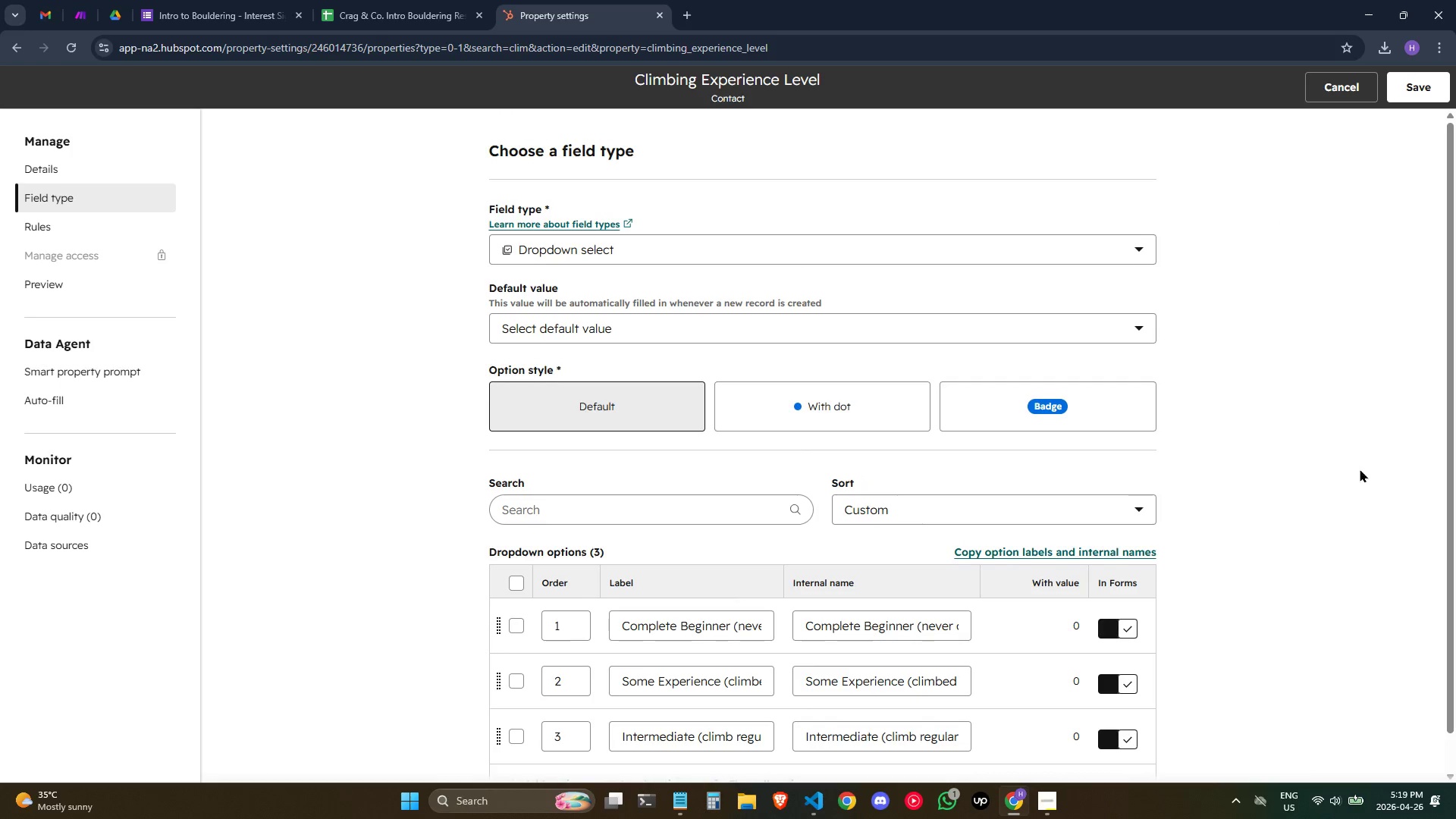 
scroll: coordinate [1360, 469], scroll_direction: down, amount: 1.0
 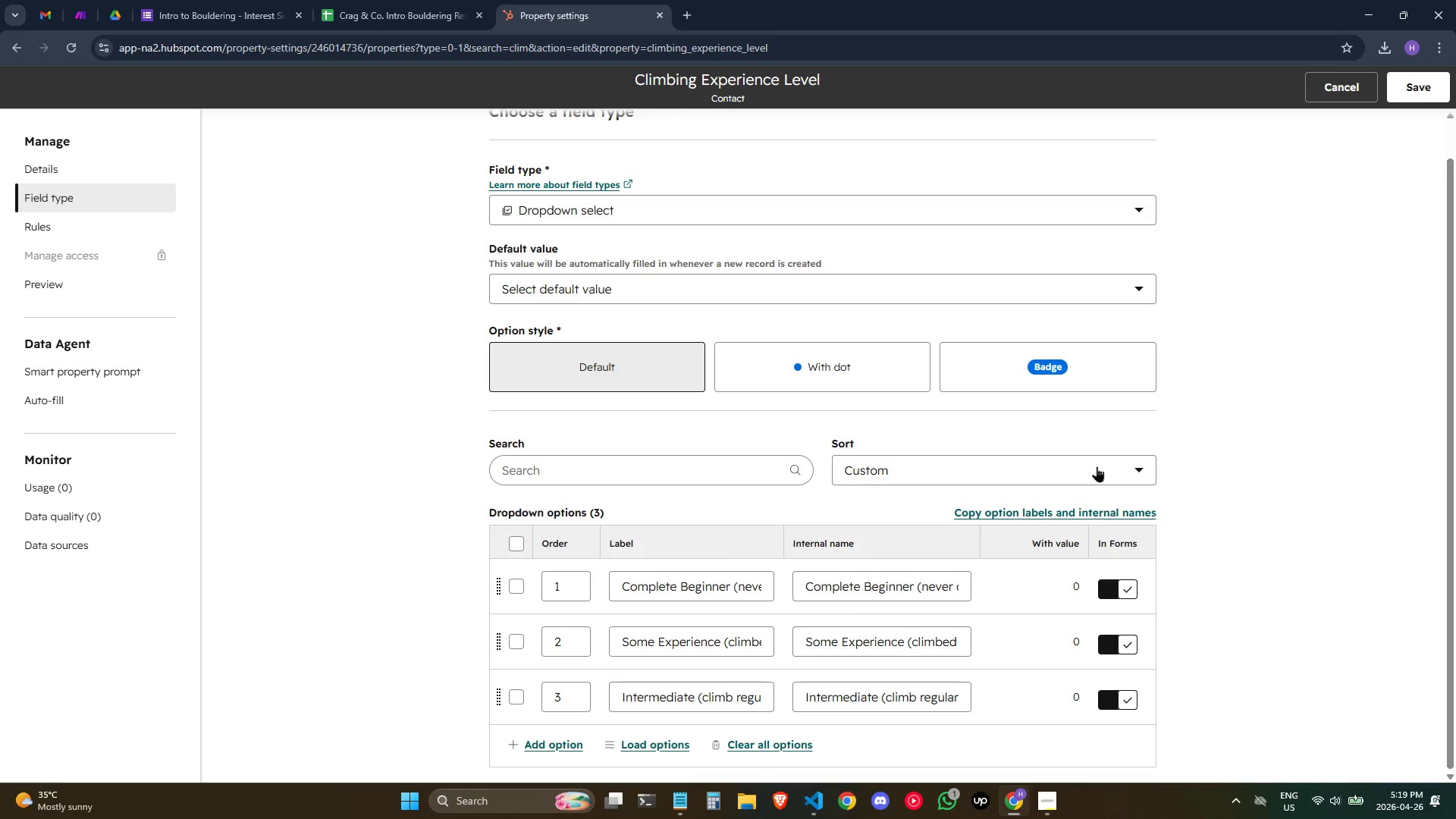 
left_click([1097, 463])
 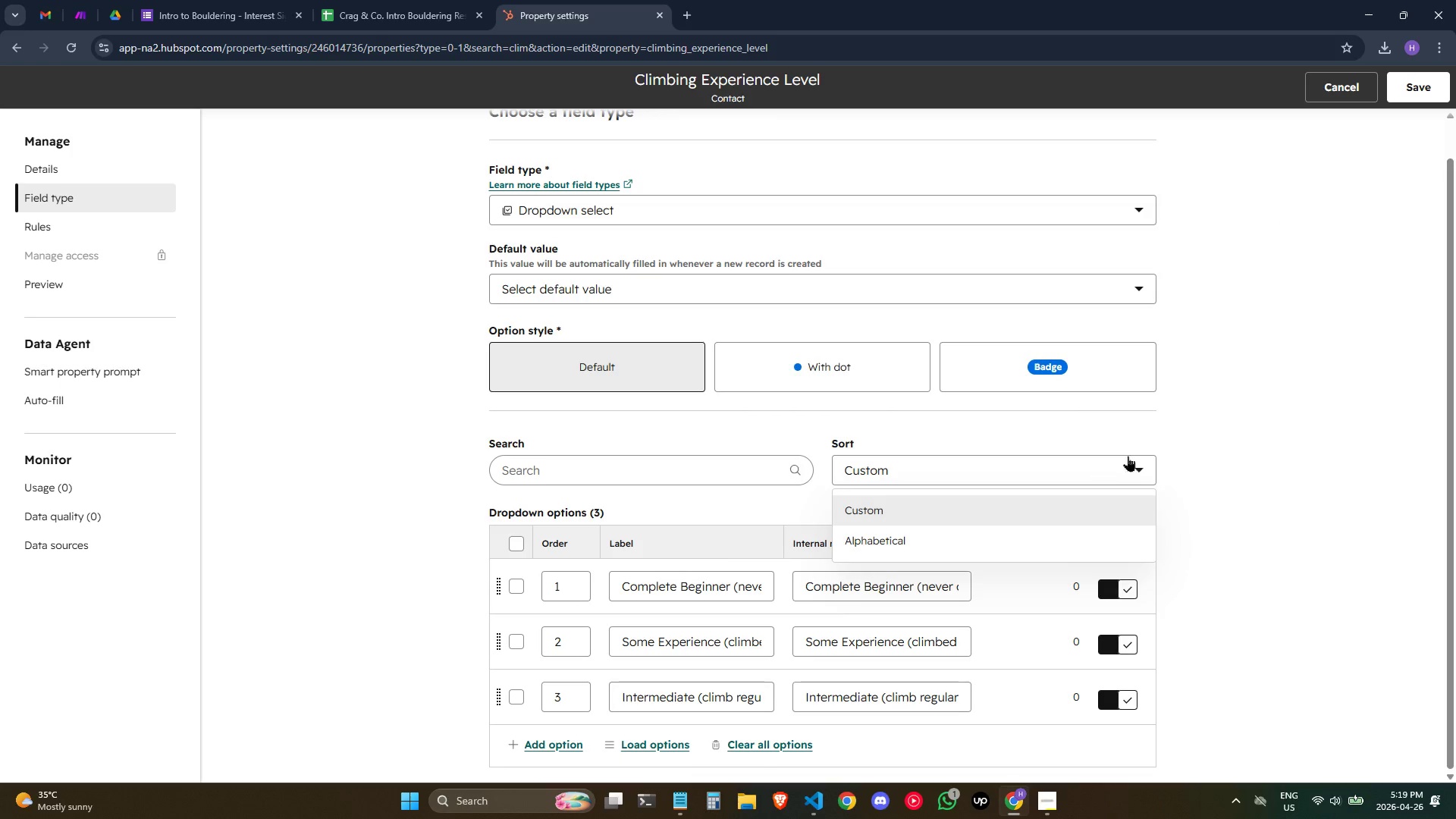 
left_click([1455, 420])
 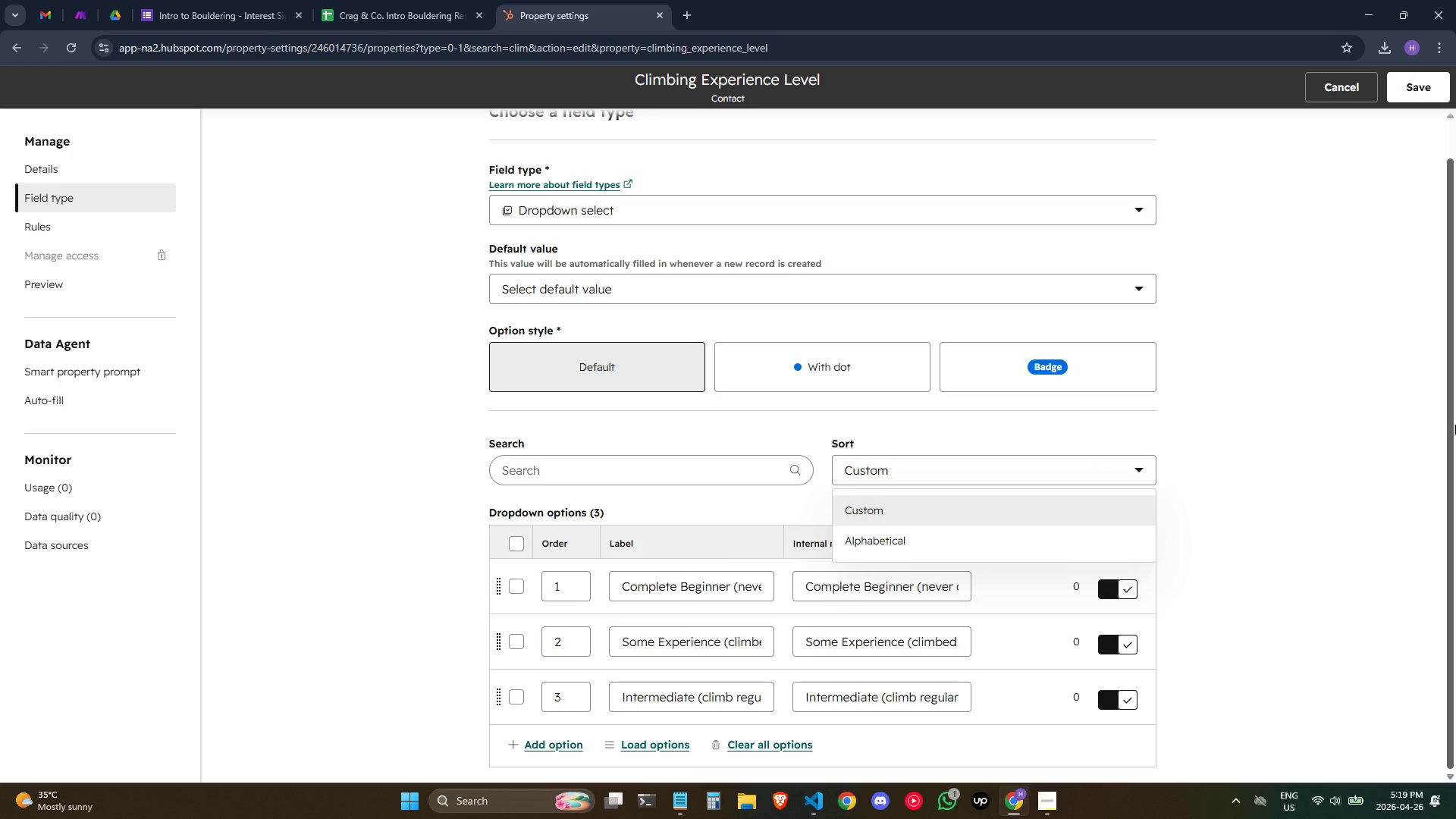 
double_click([1362, 450])
 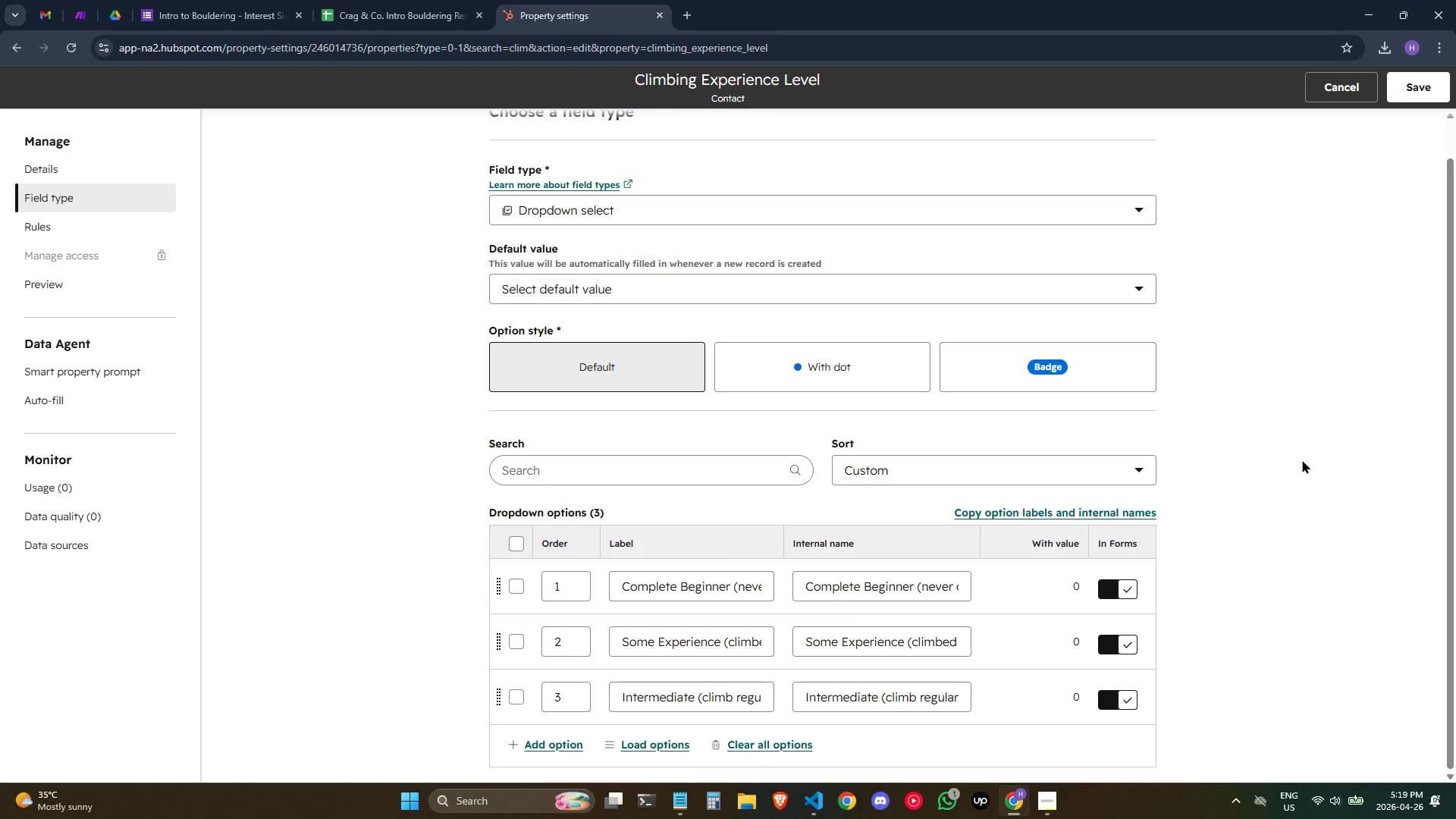 
wait(5.09)
 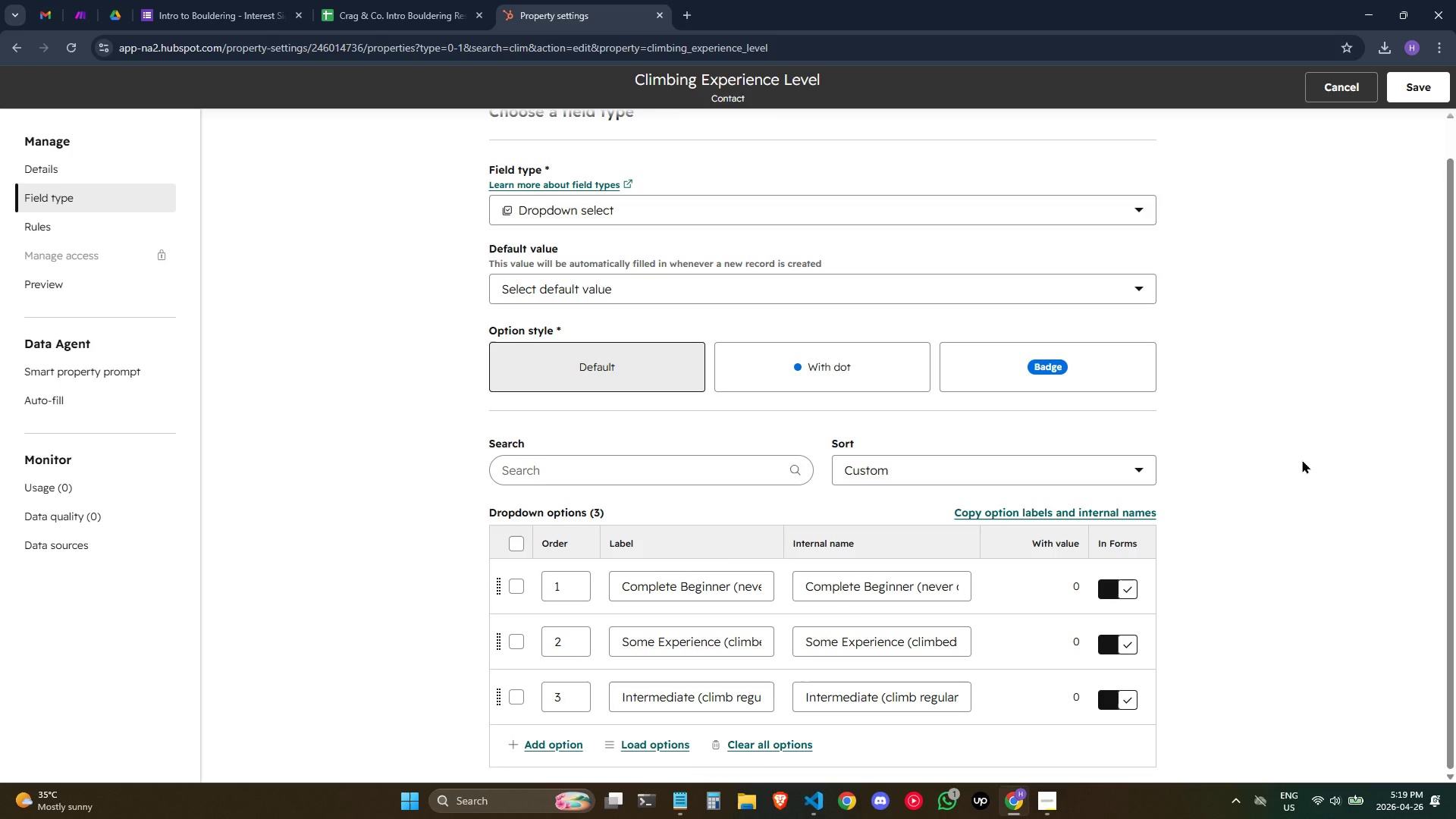 
scroll: coordinate [1294, 281], scroll_direction: up, amount: 3.0
 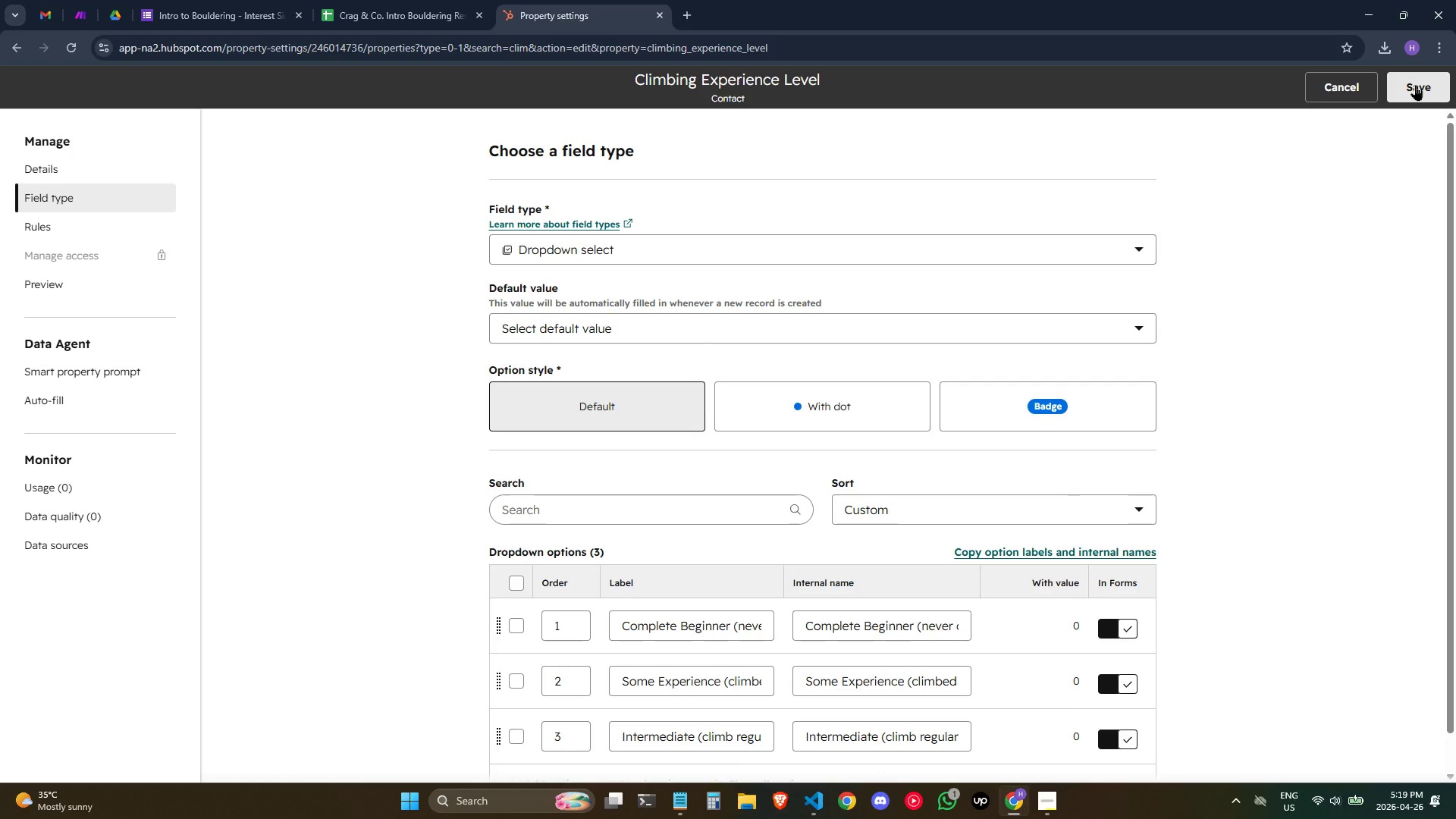 
wait(7.99)
 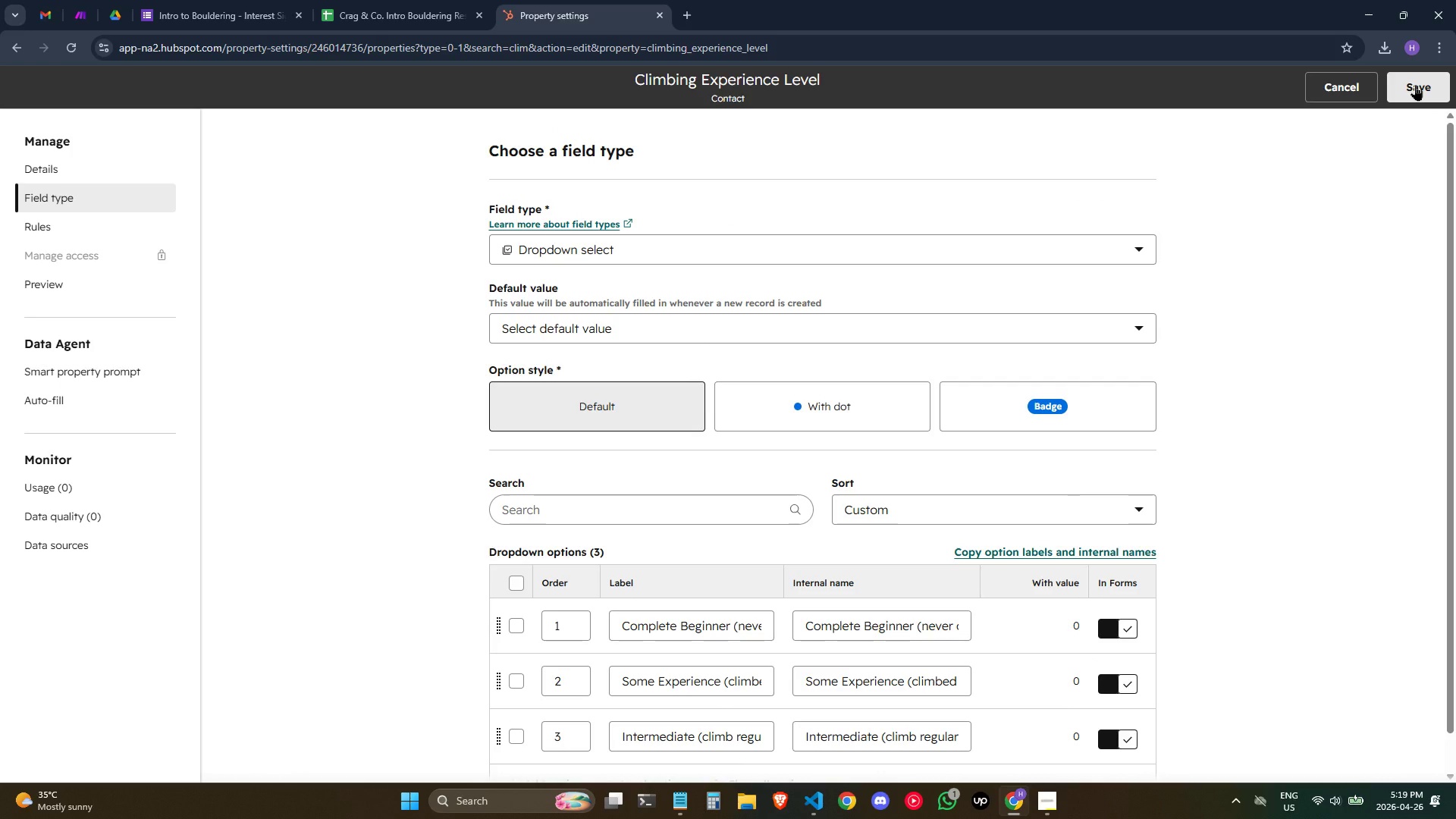 
left_click([1422, 86])
 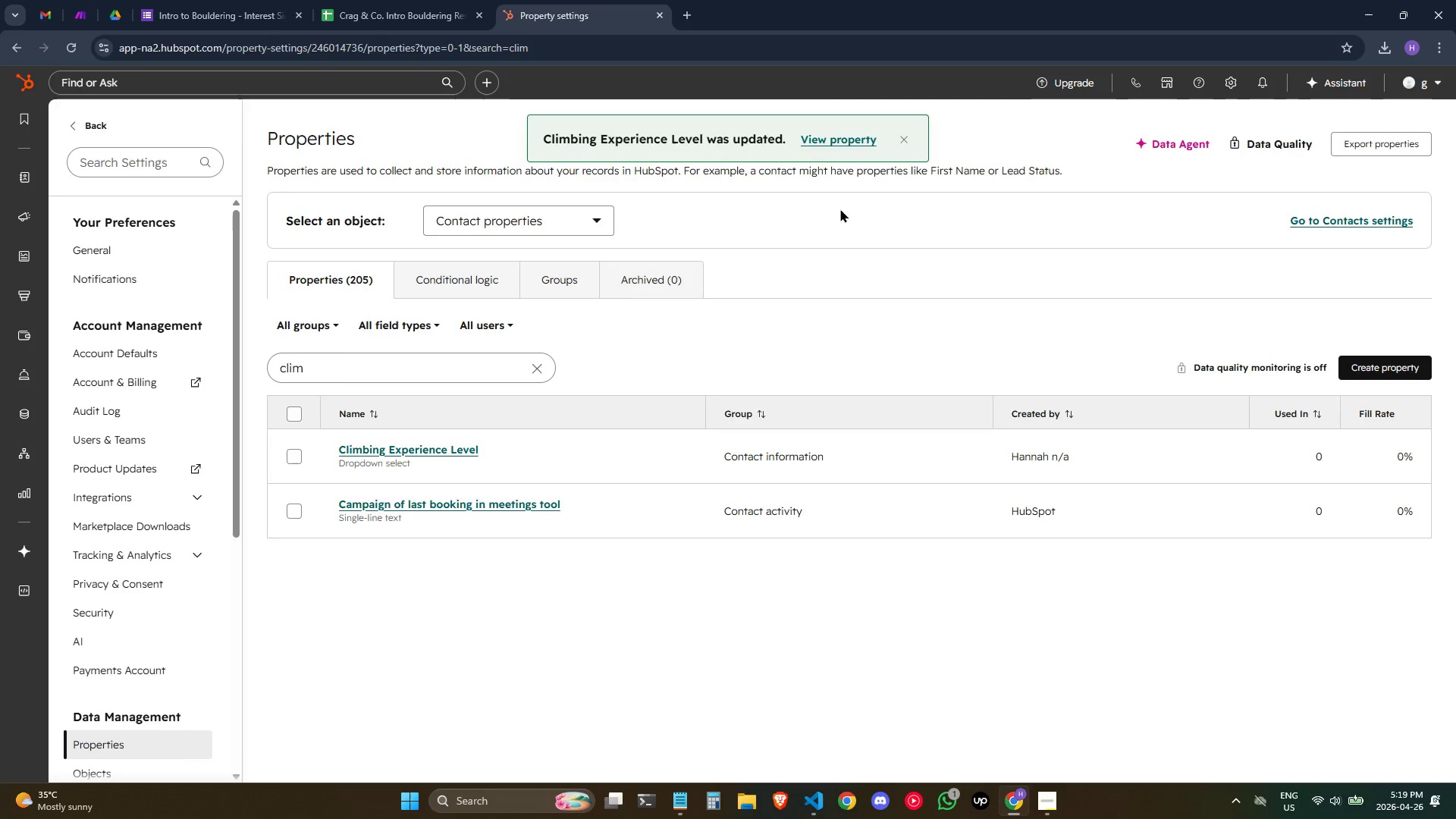 
double_click([835, 145])
 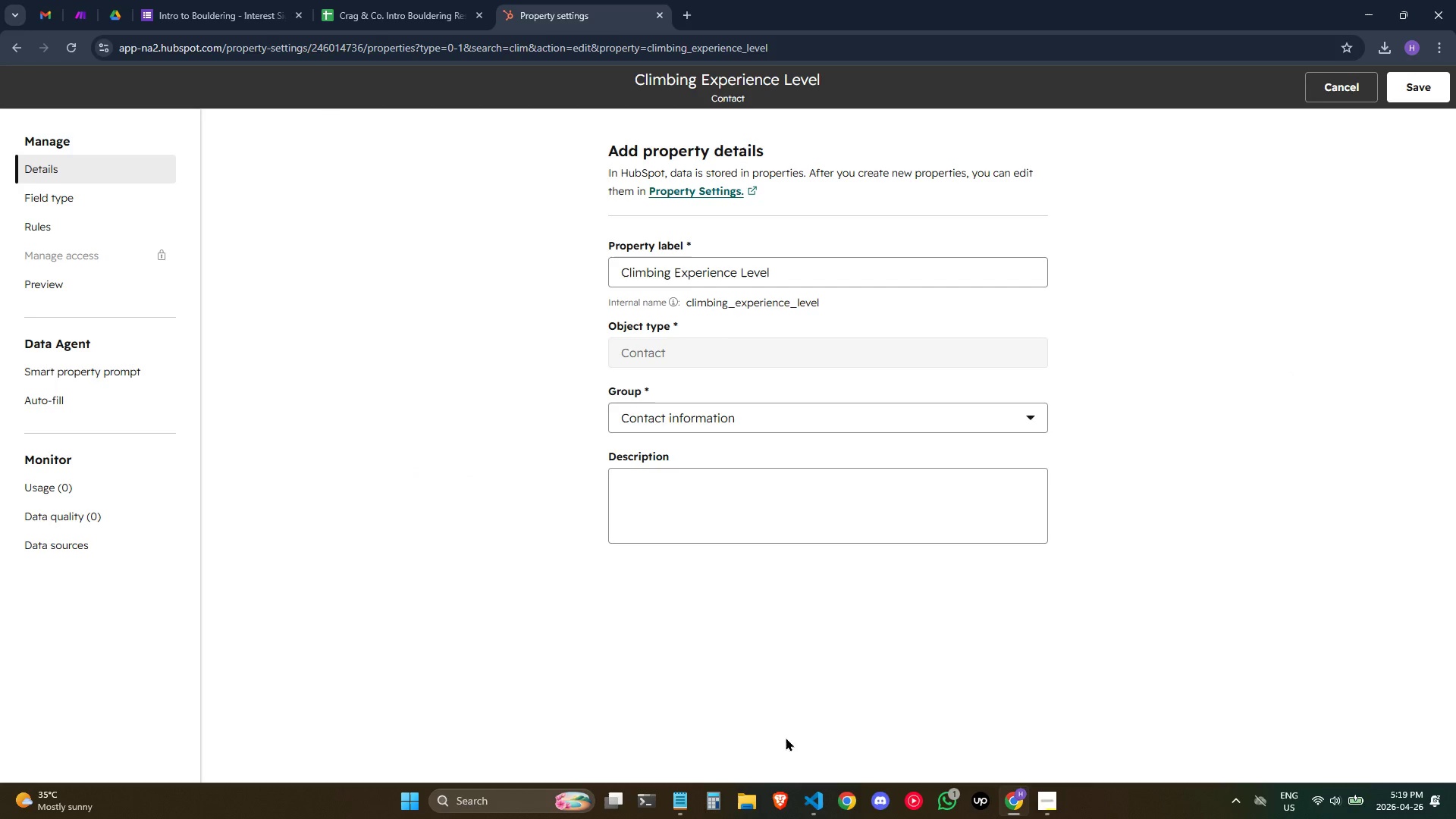 
left_click([896, 418])
 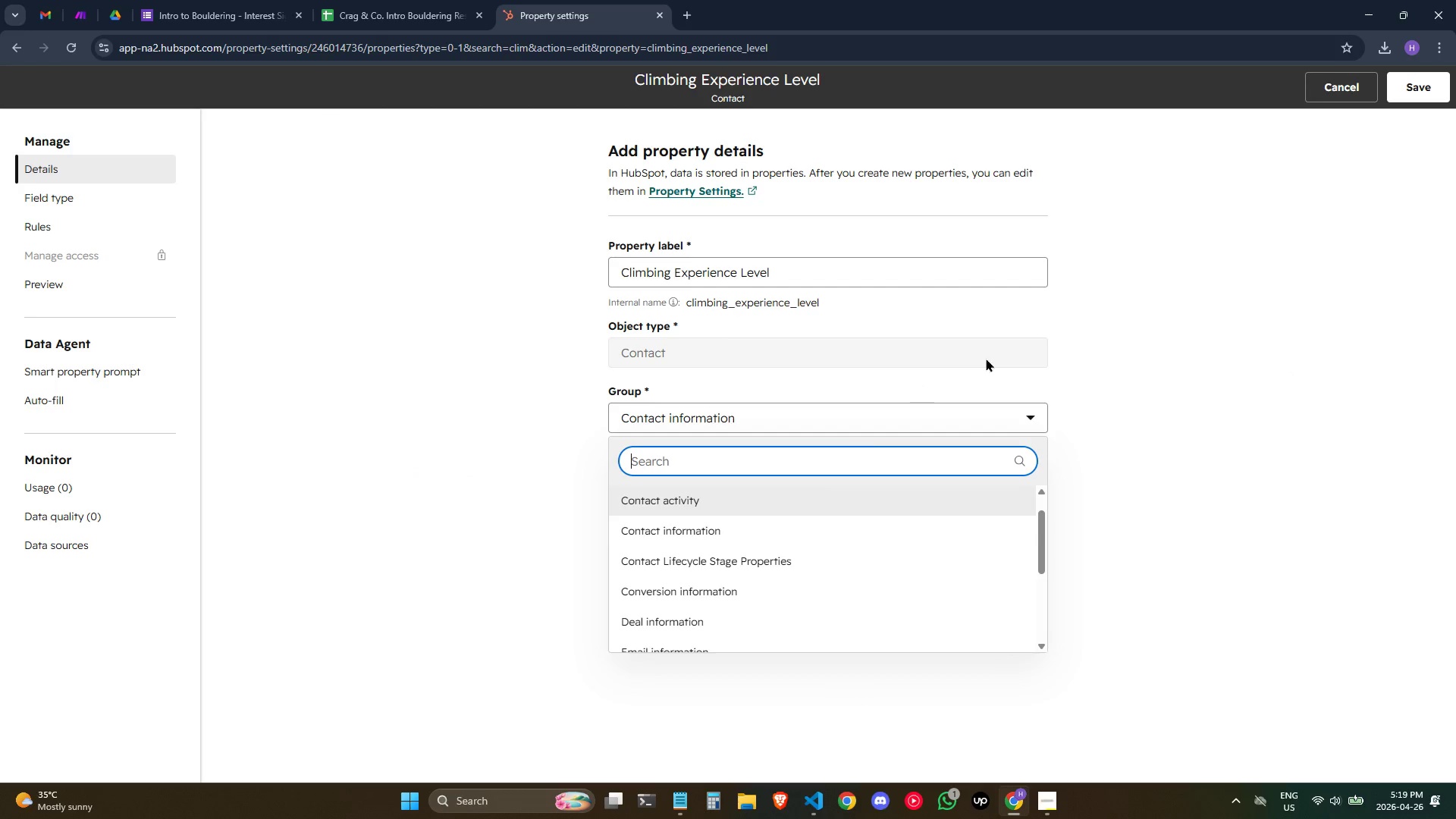 
left_click([1213, 384])
 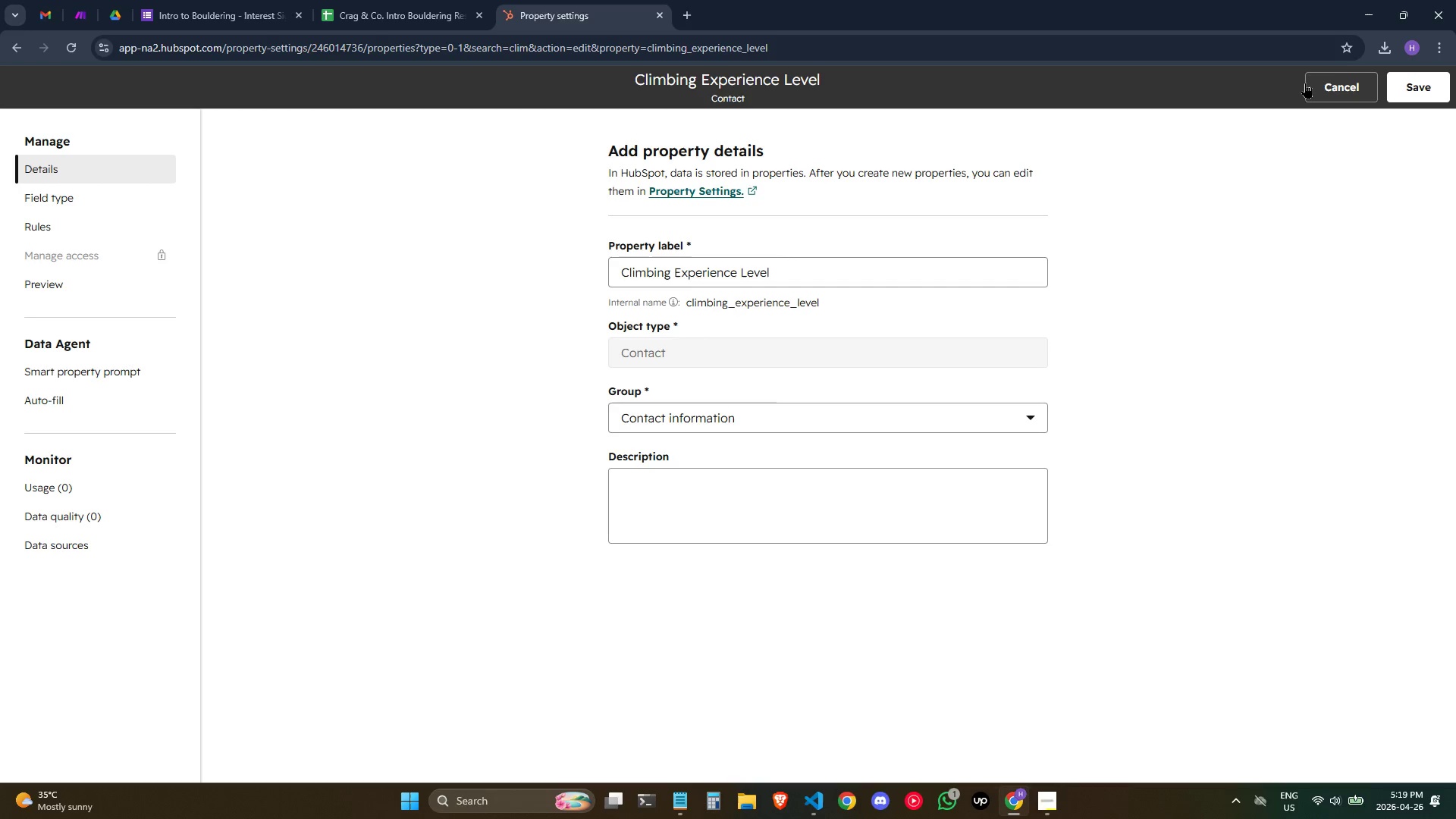 
left_click([1320, 98])
 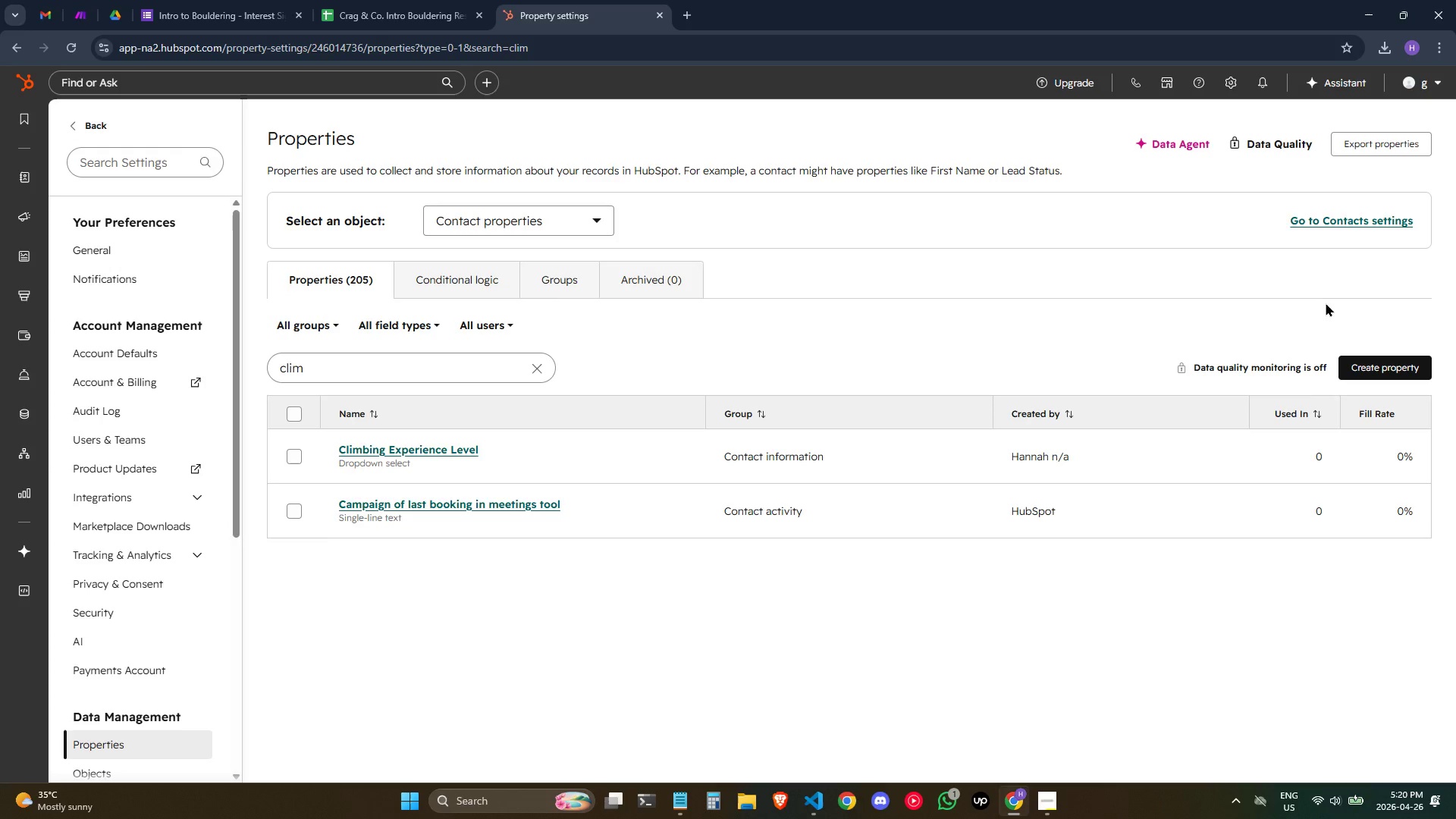 
wait(5.28)
 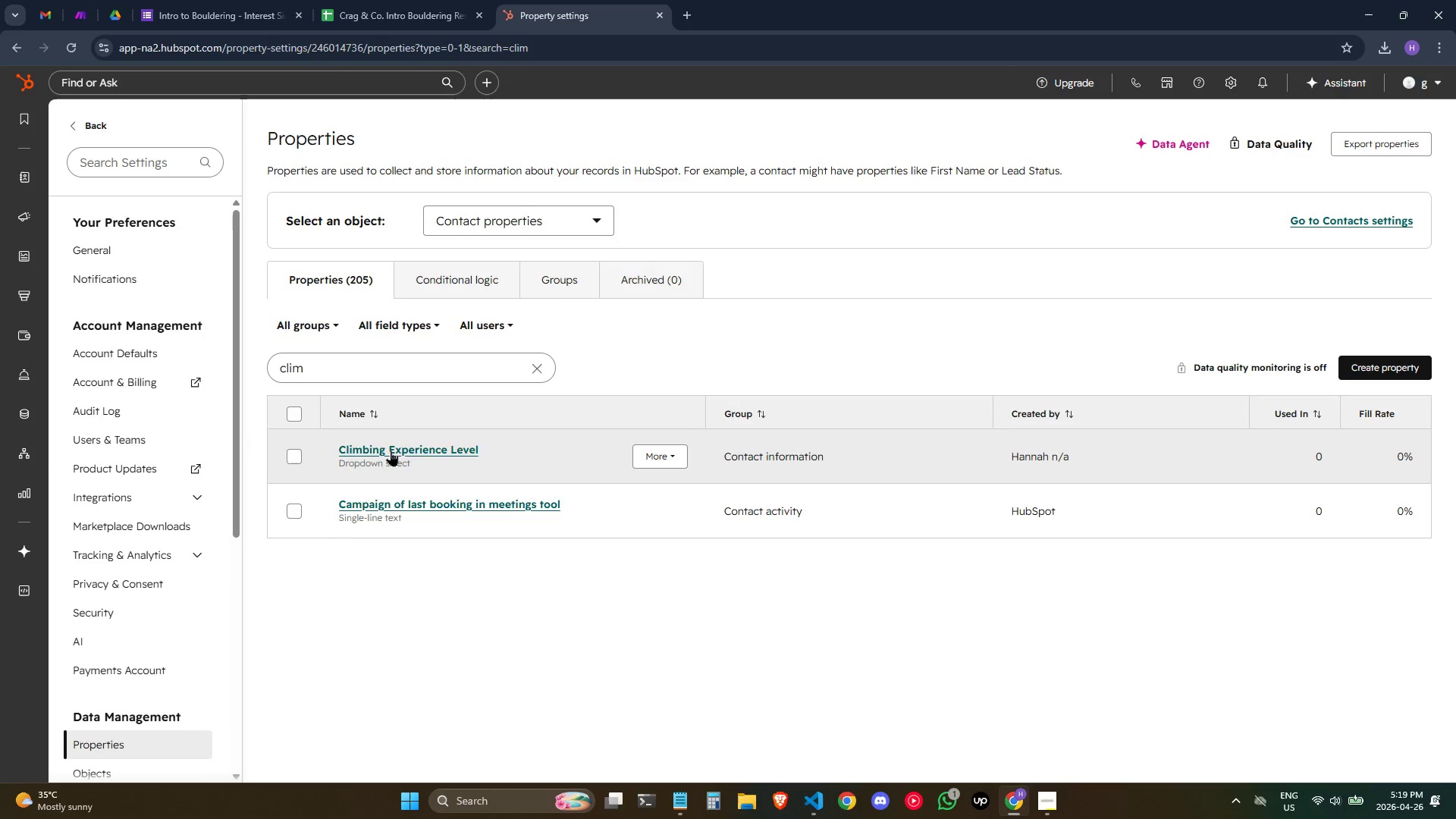 
left_click([690, 8])
 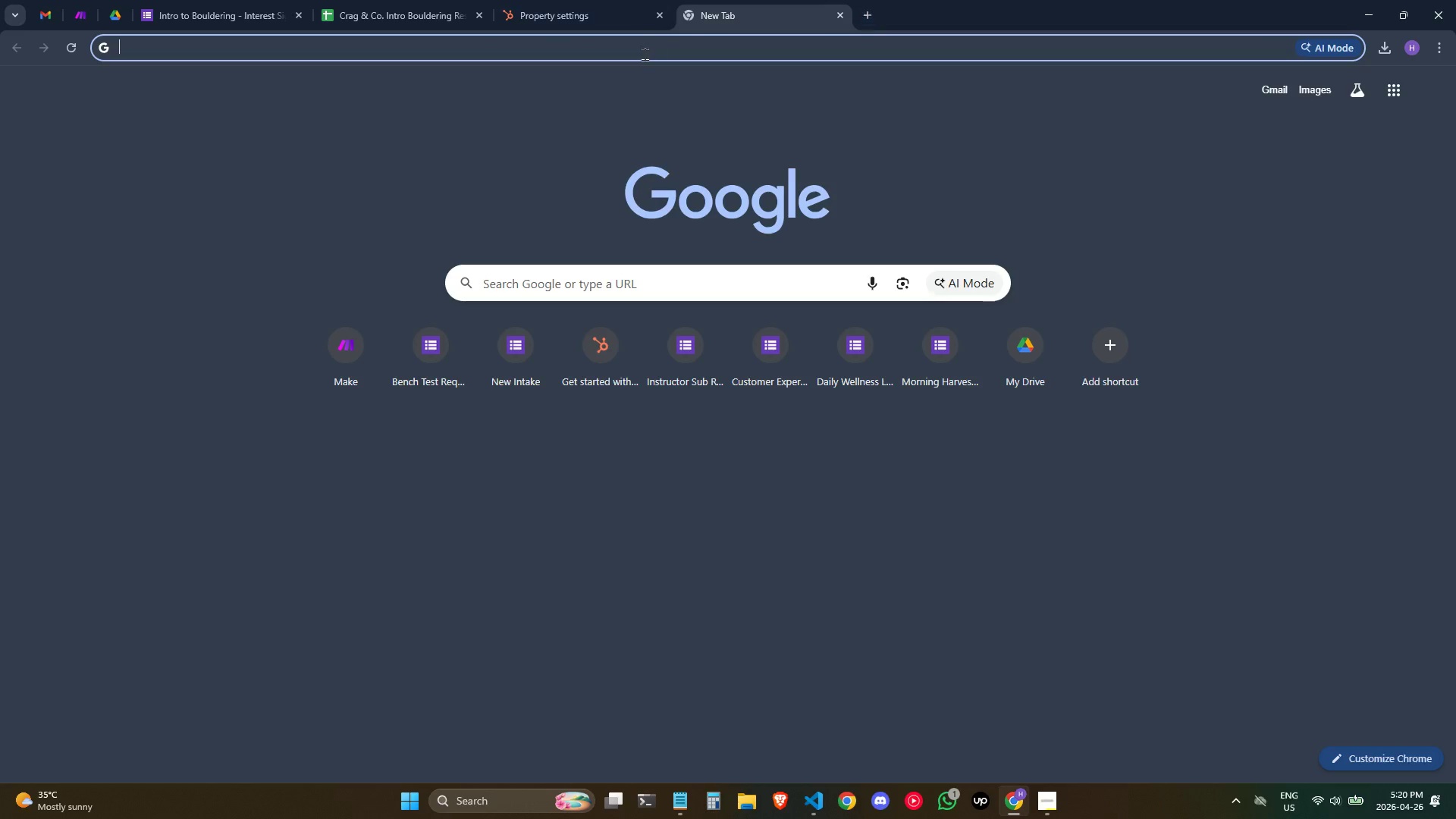 
double_click([645, 54])
 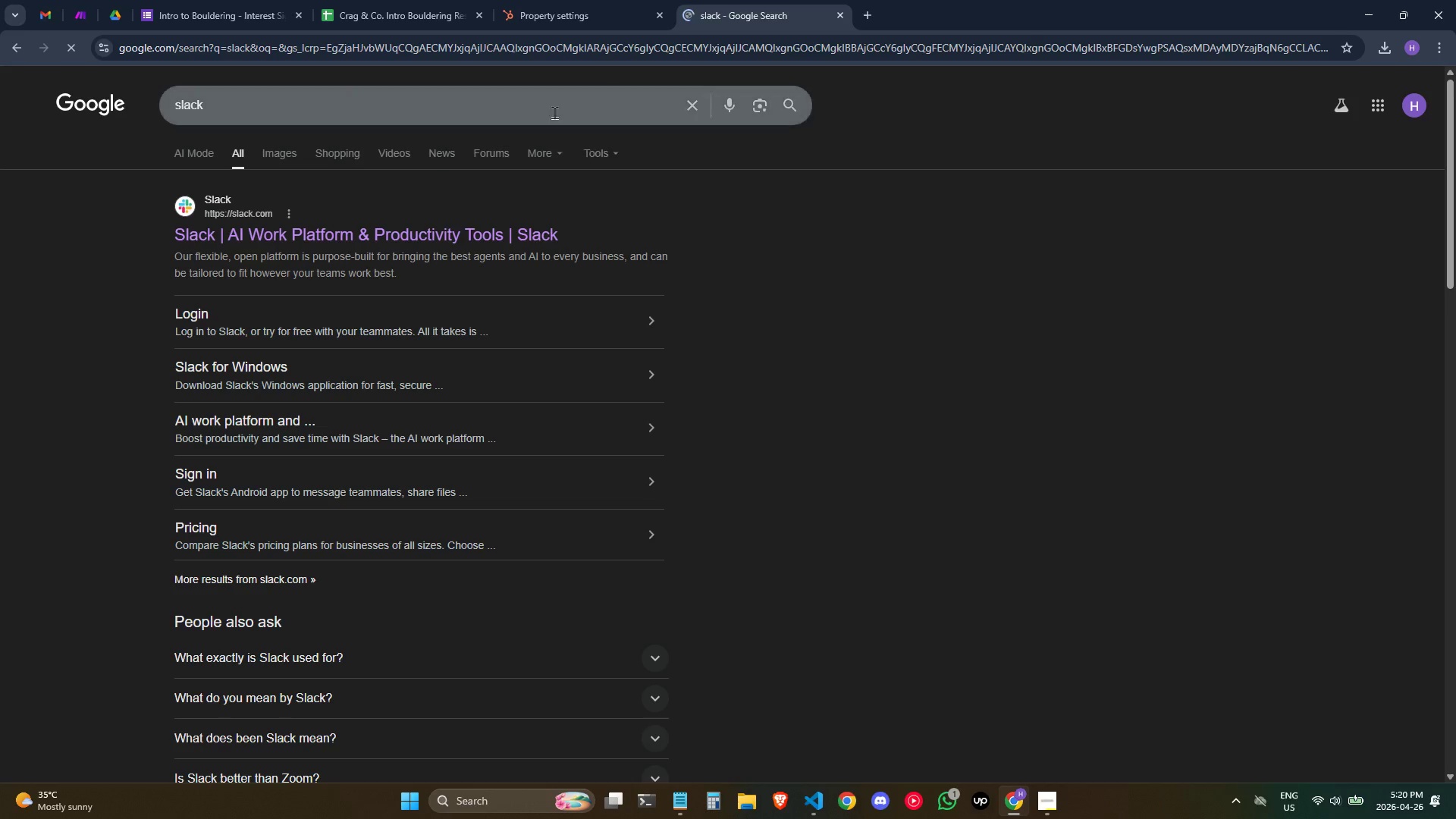 
left_click([192, 202])
 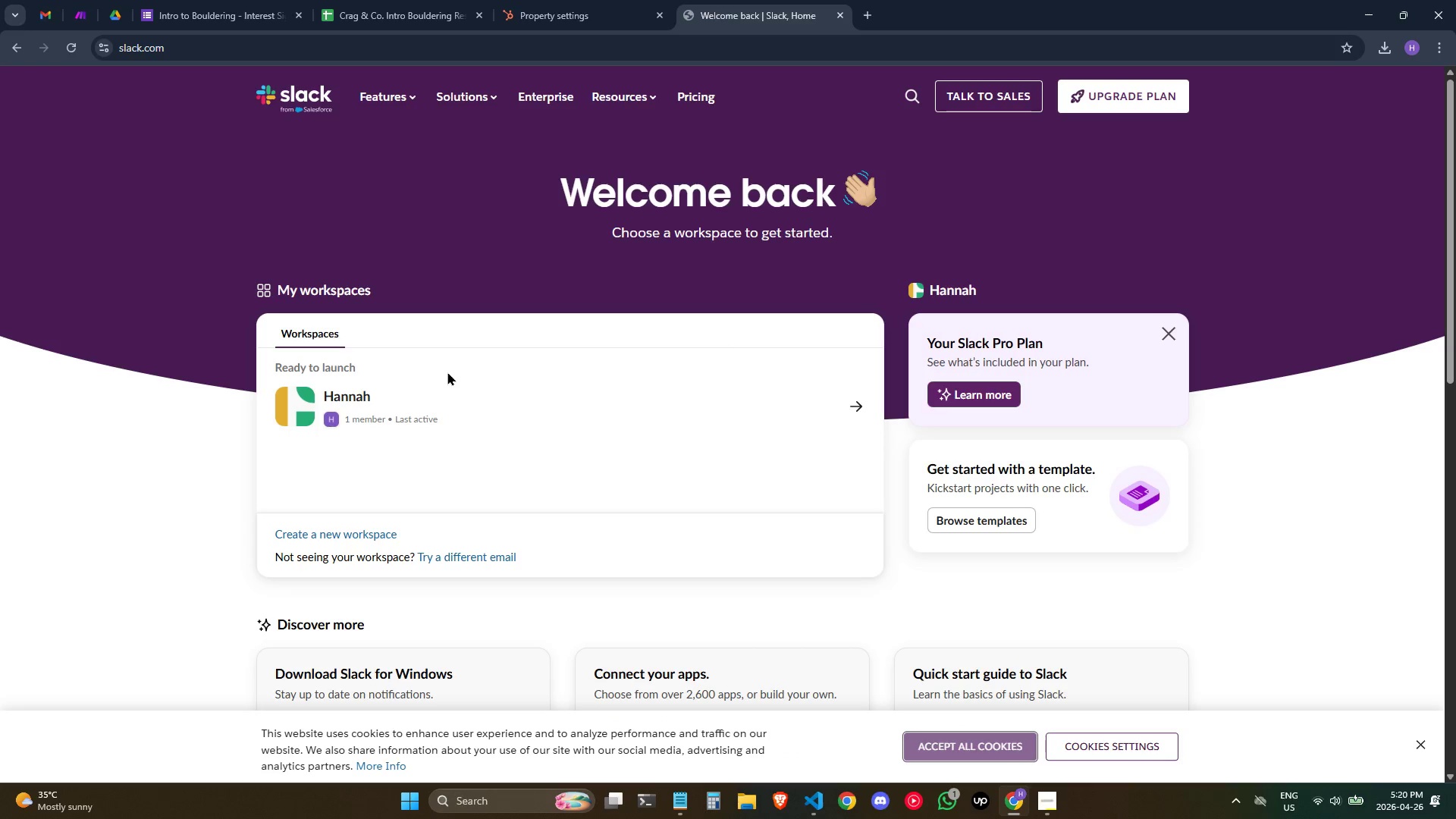 
wait(7.28)
 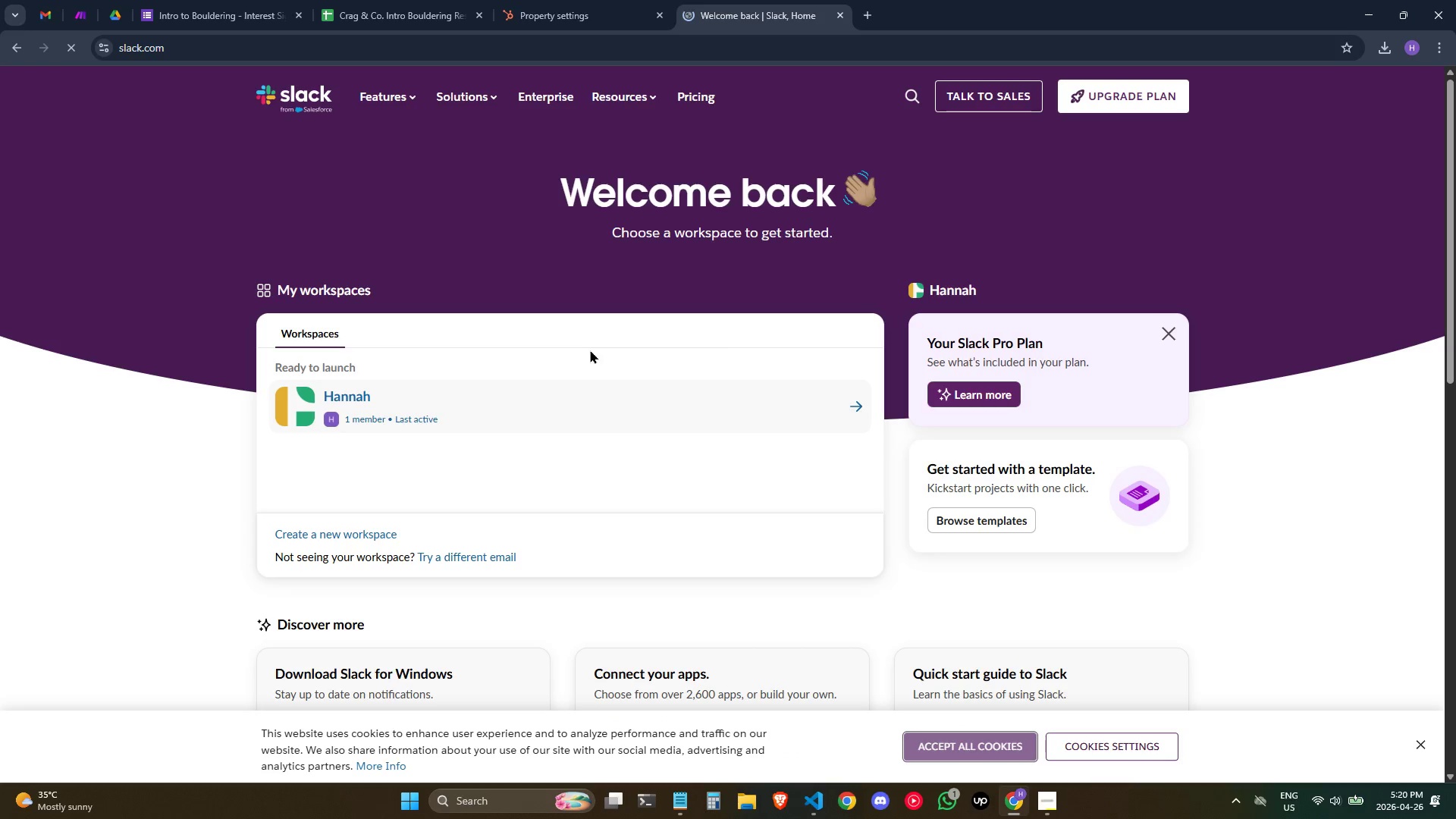 
double_click([436, 404])
 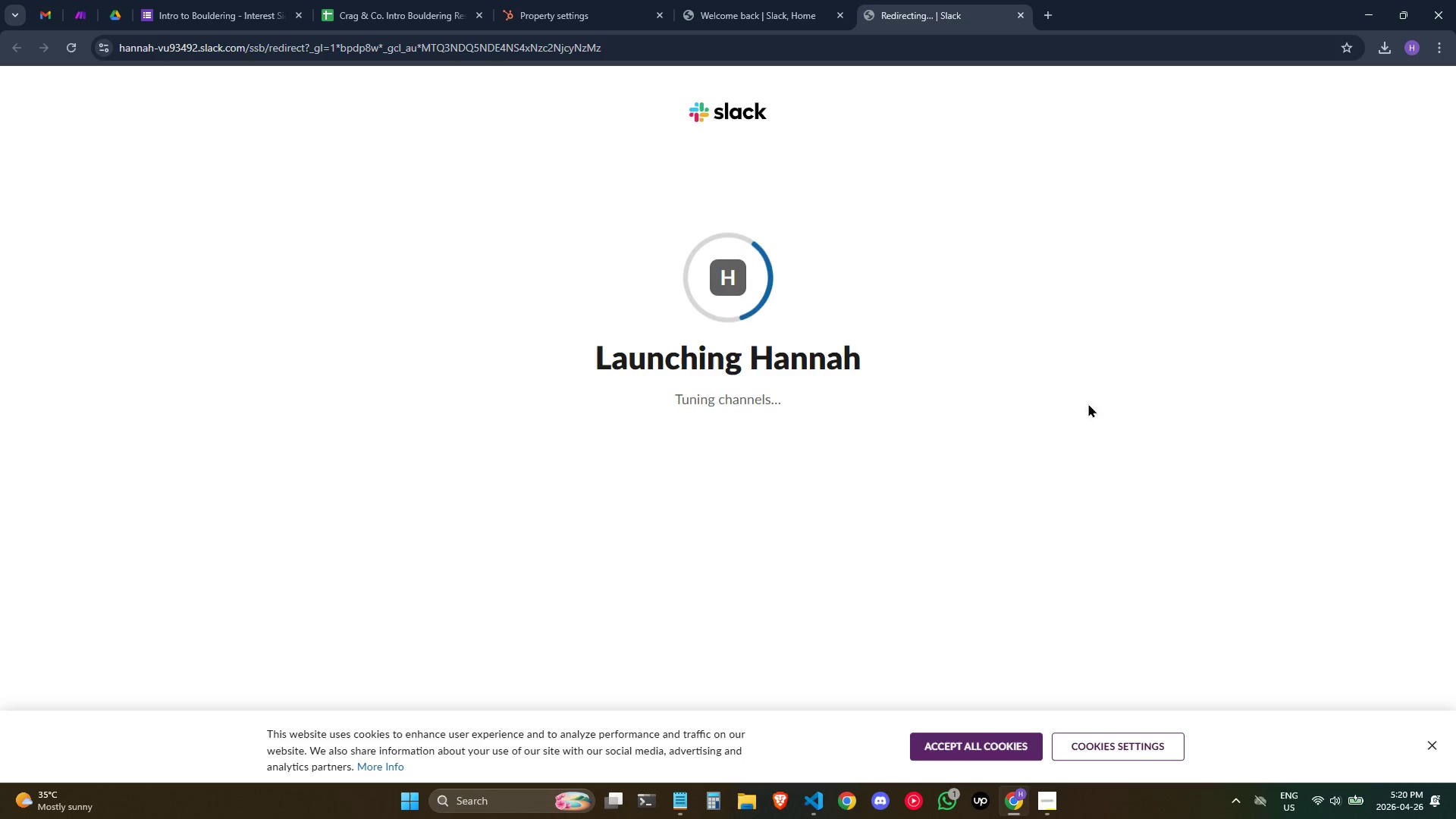 
wait(5.77)
 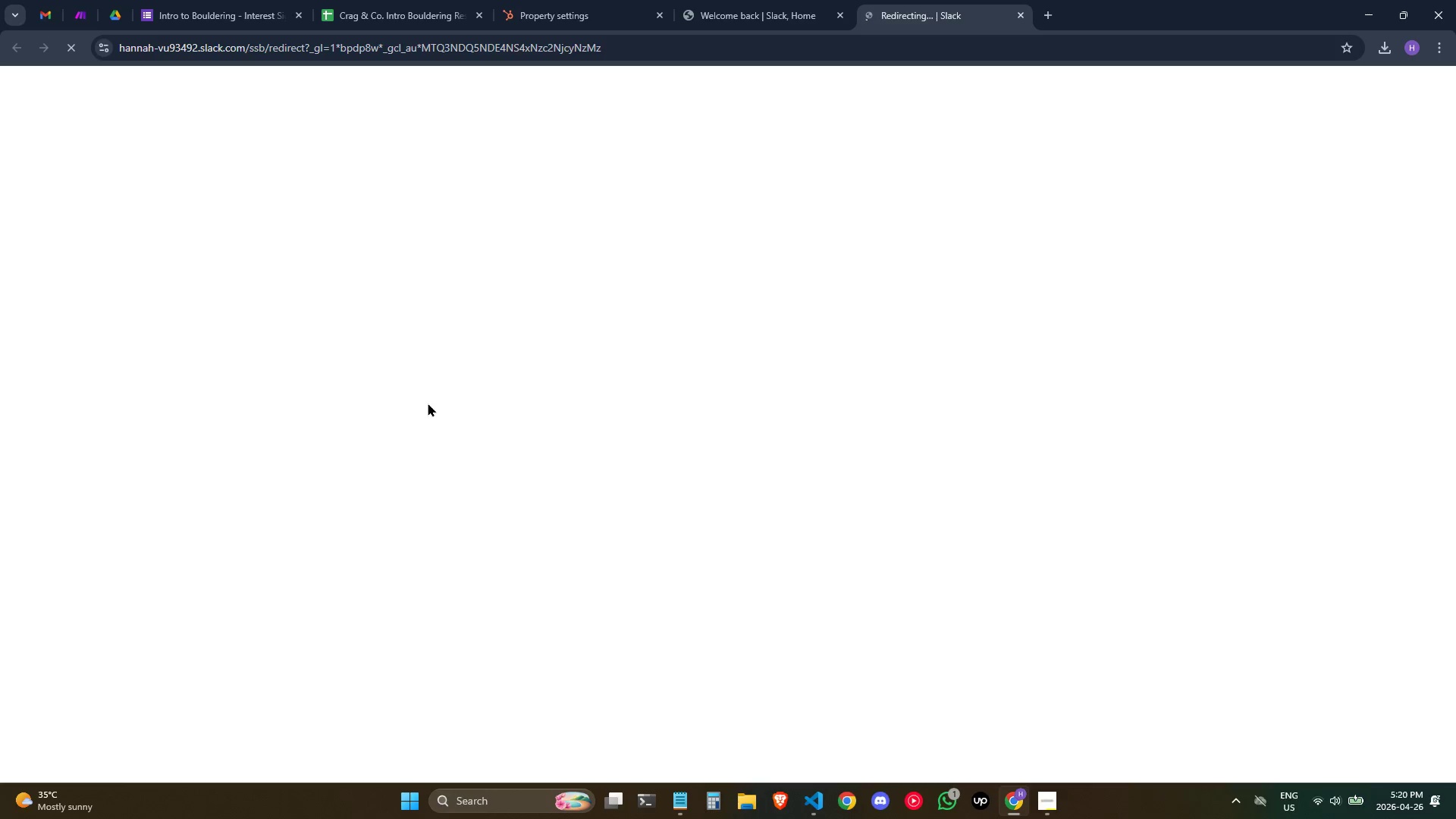 
left_click([823, 419])
 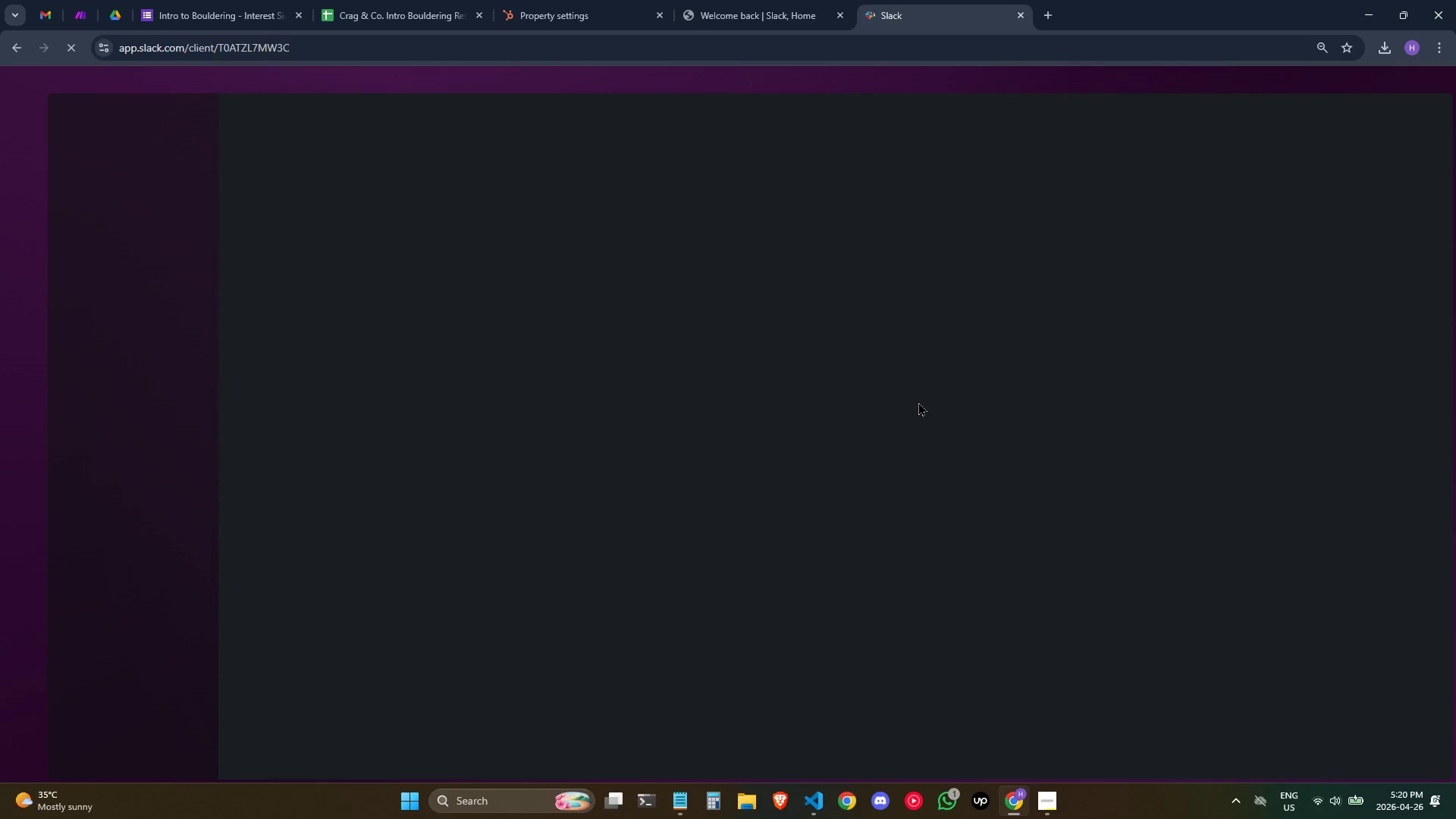 
wait(10.3)
 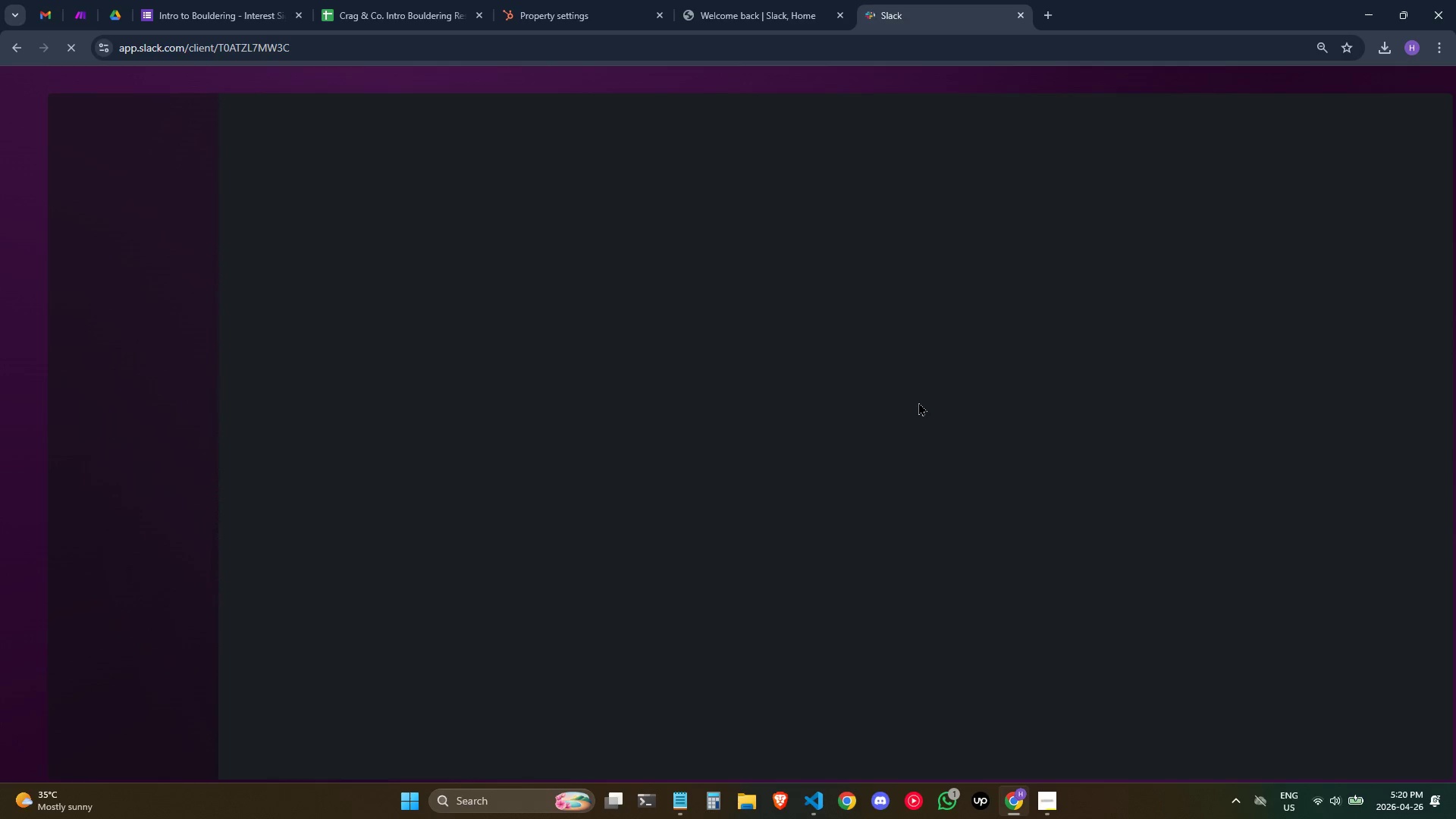 
left_click([188, 268])
 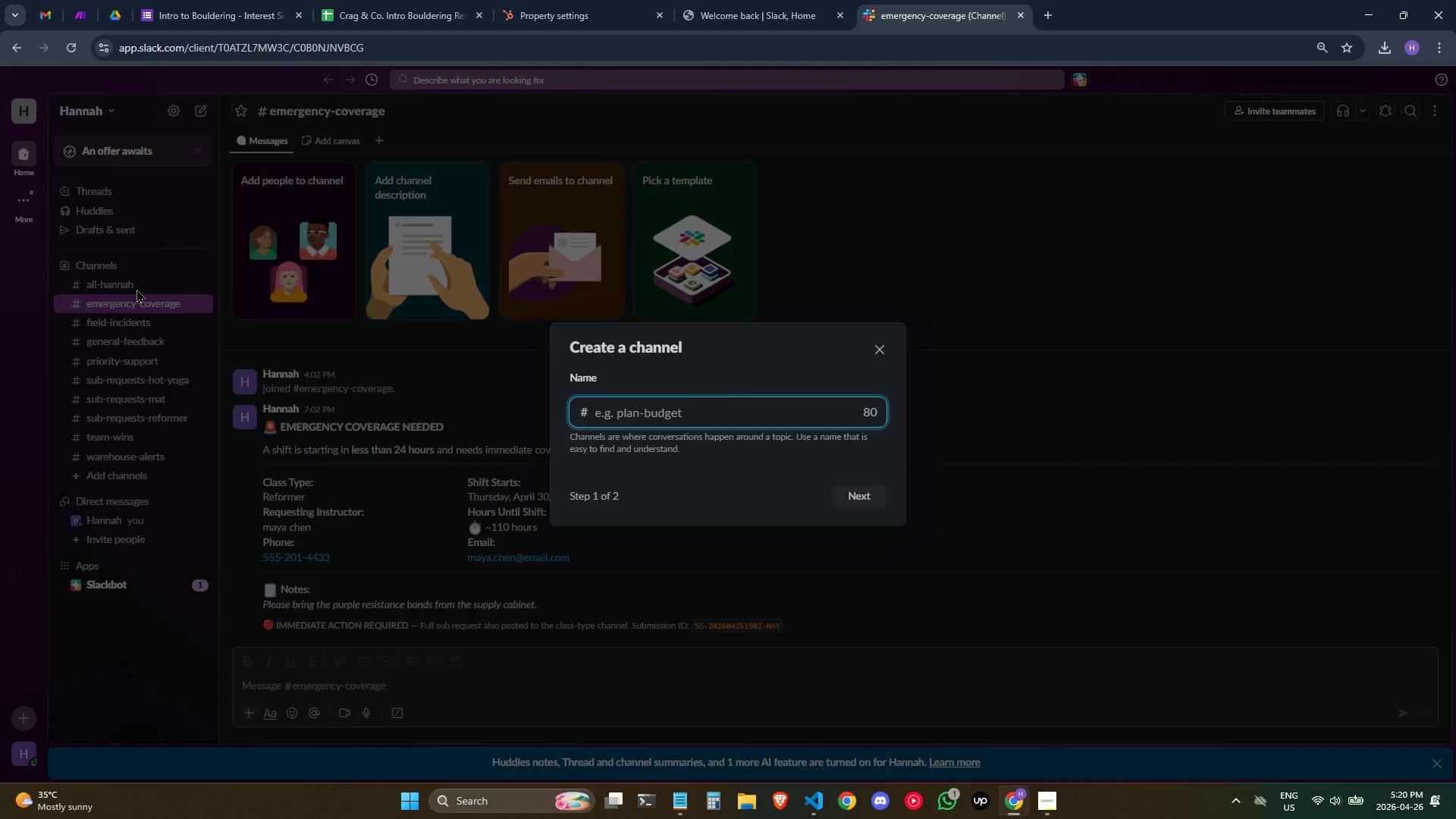 
type(crag-new-leads)
 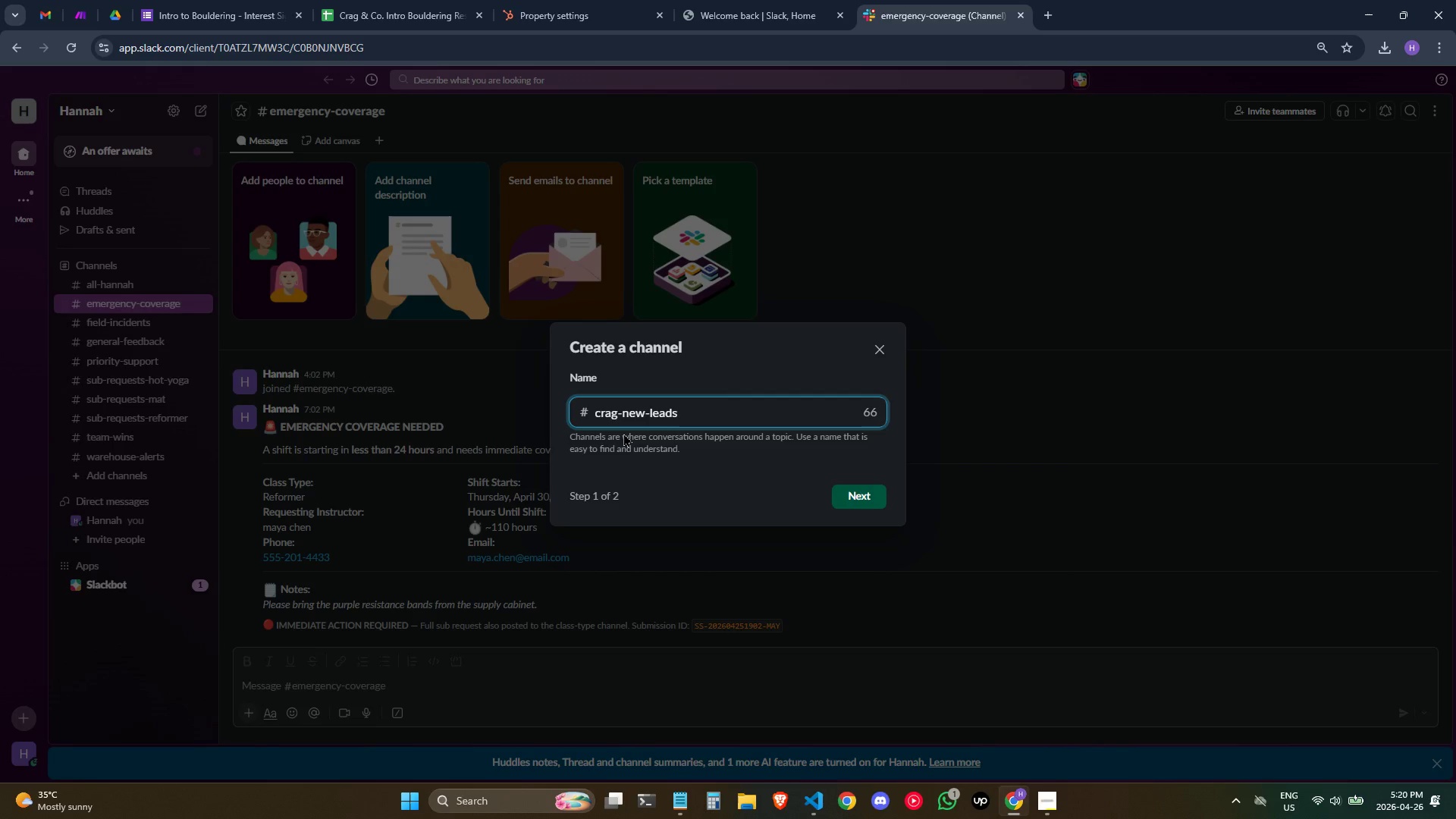 
wait(6.28)
 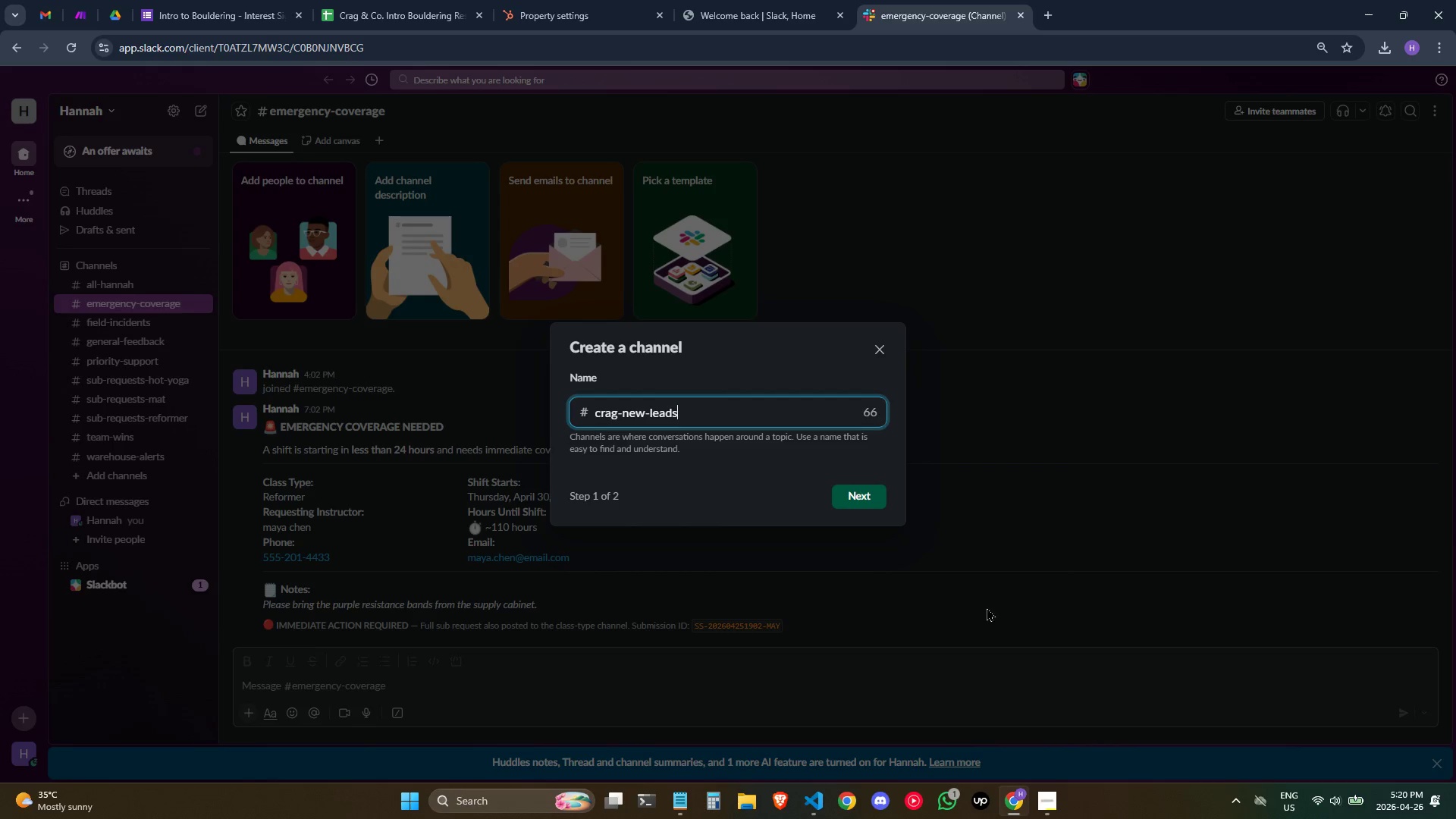 
left_click([867, 504])
 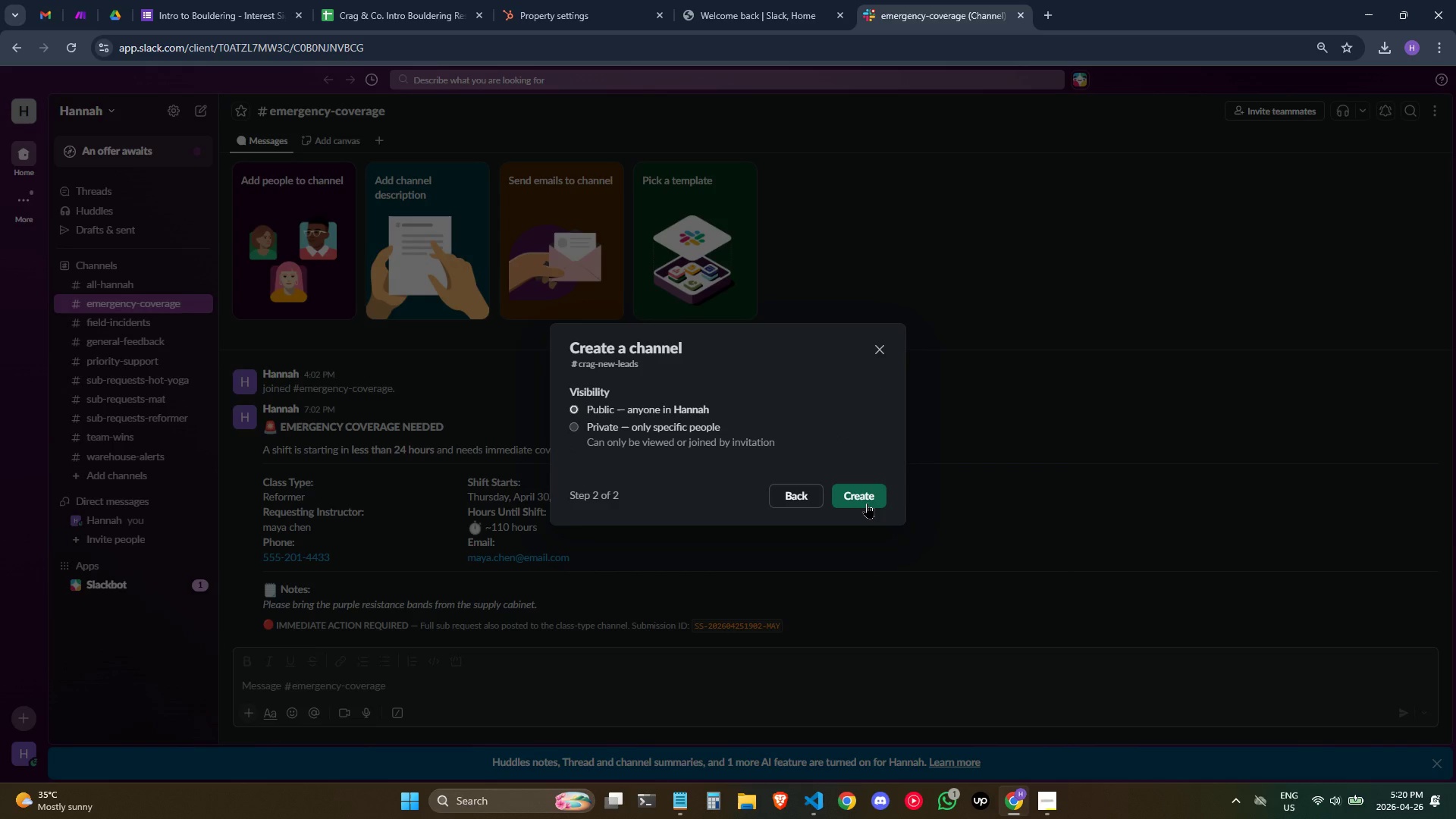 
left_click([867, 503])
 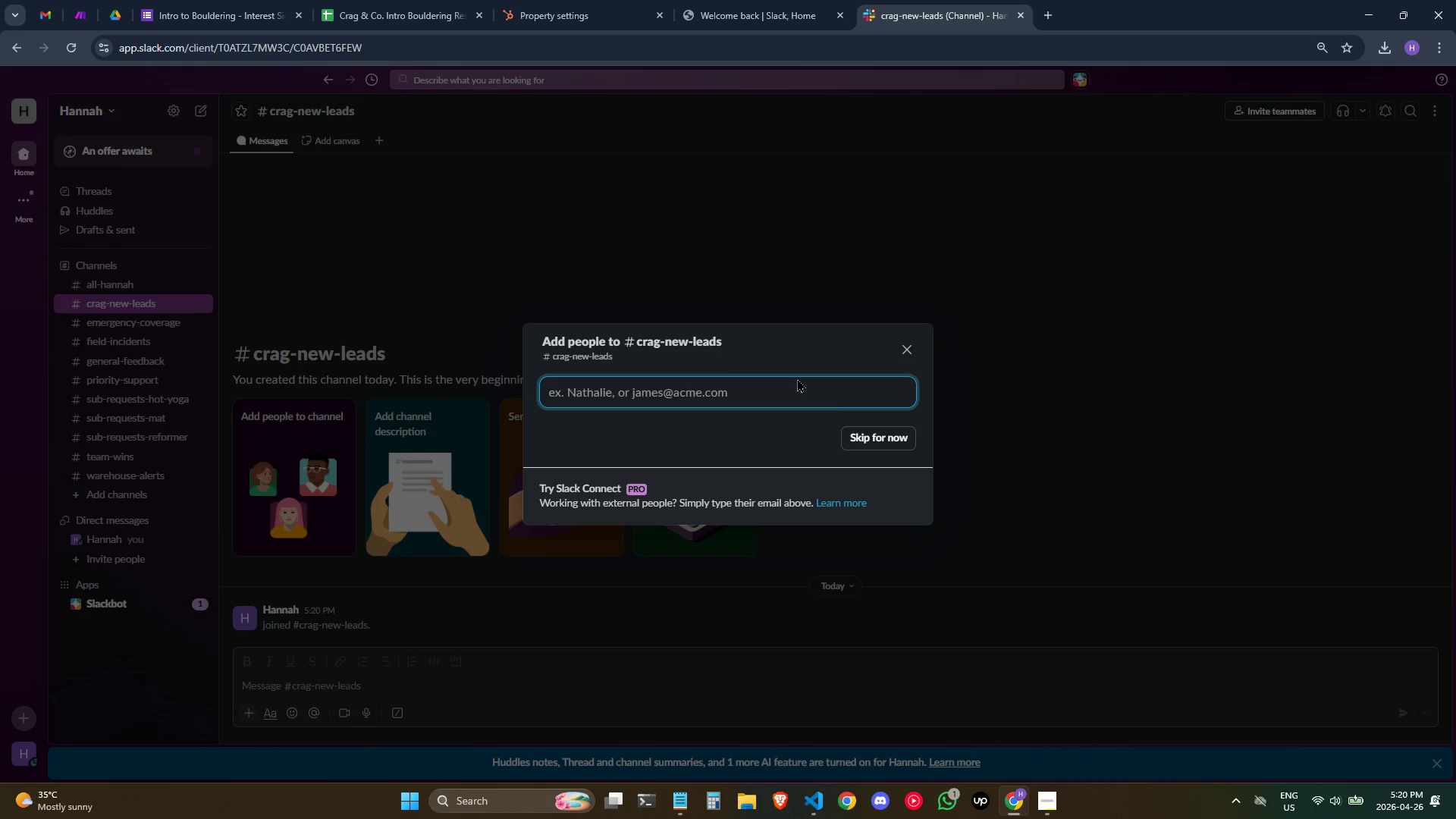 
wait(7.8)
 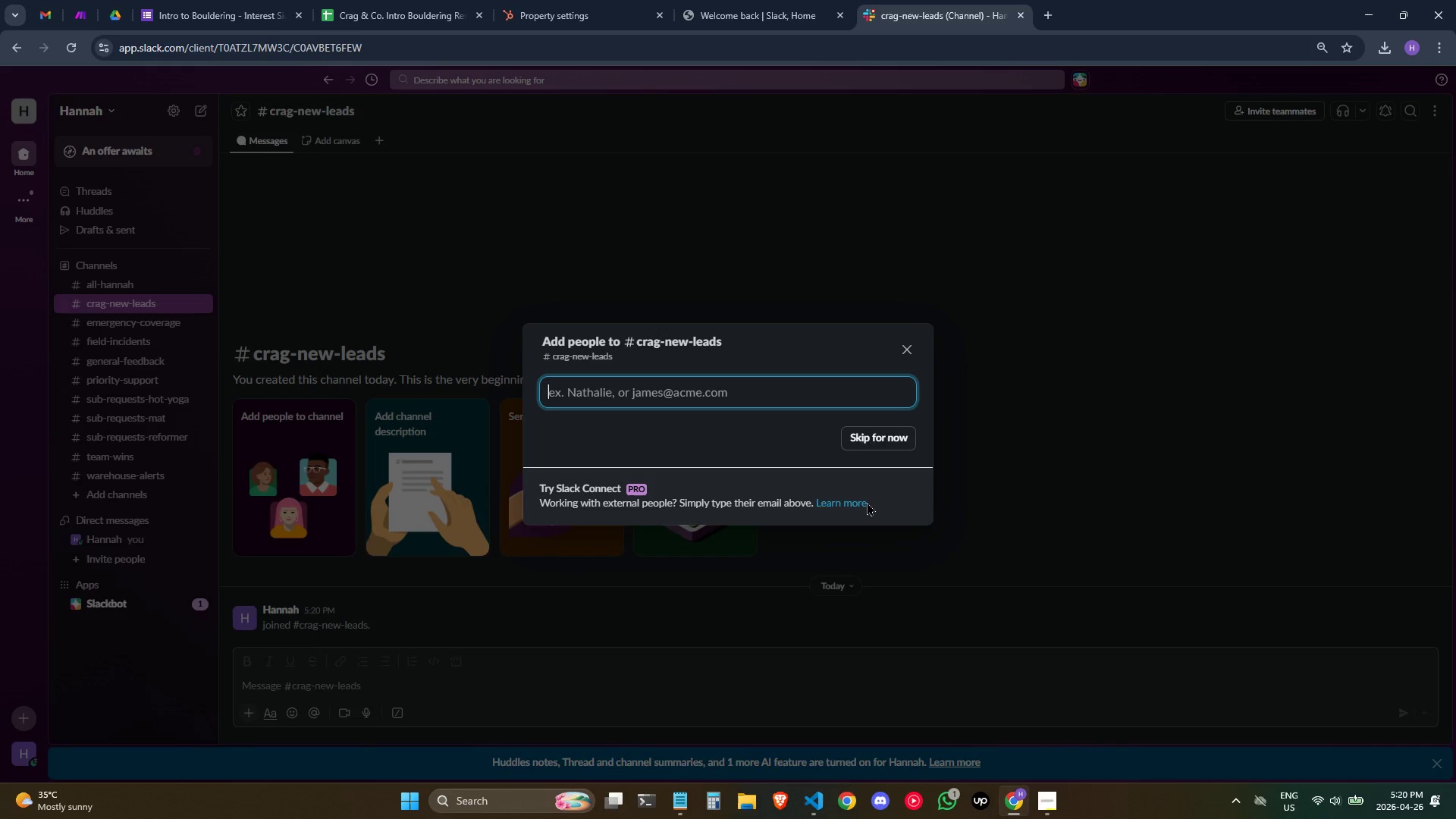 
left_click([79, 17])
 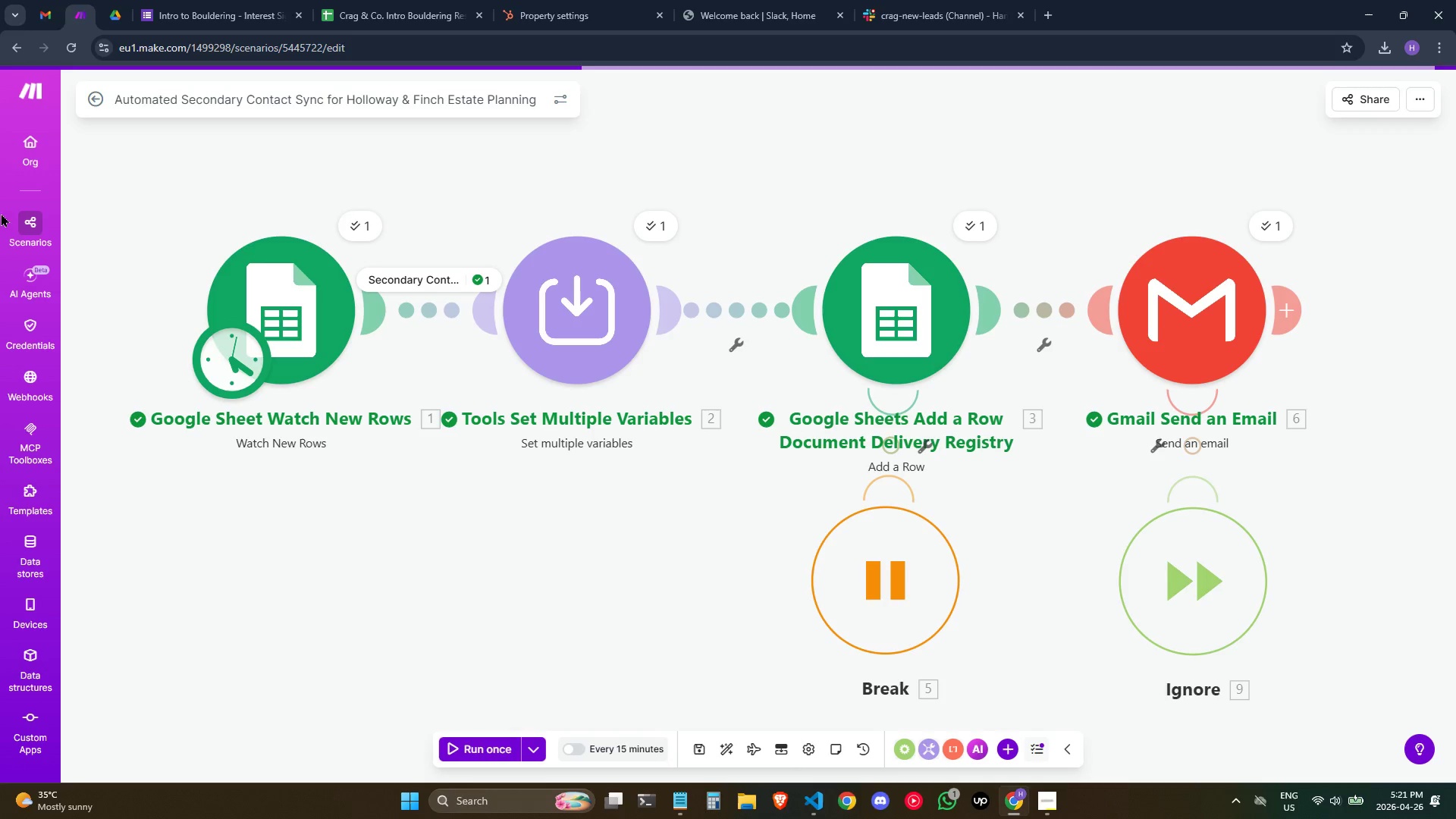 
left_click([23, 227])
 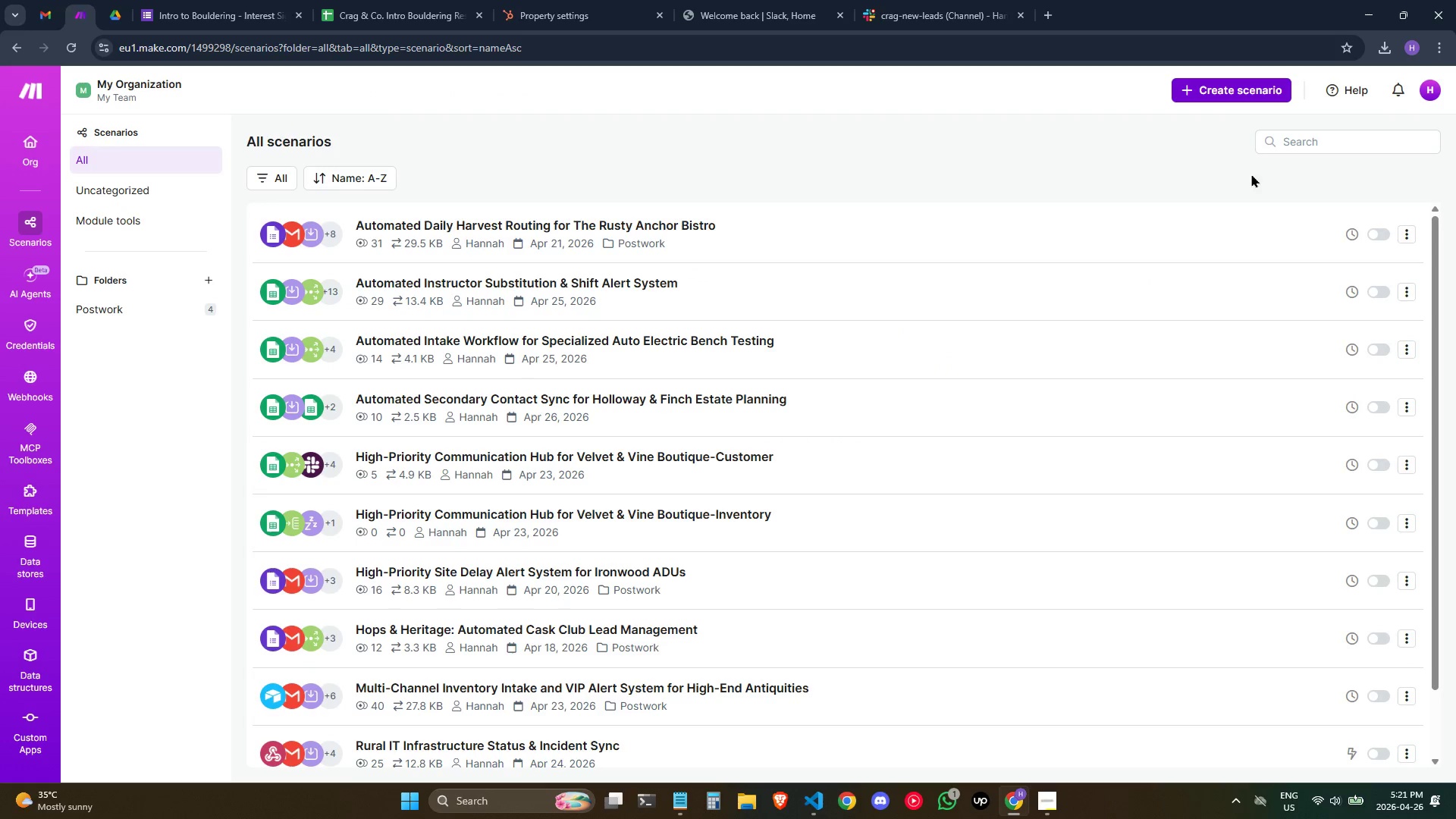 
left_click([1246, 84])
 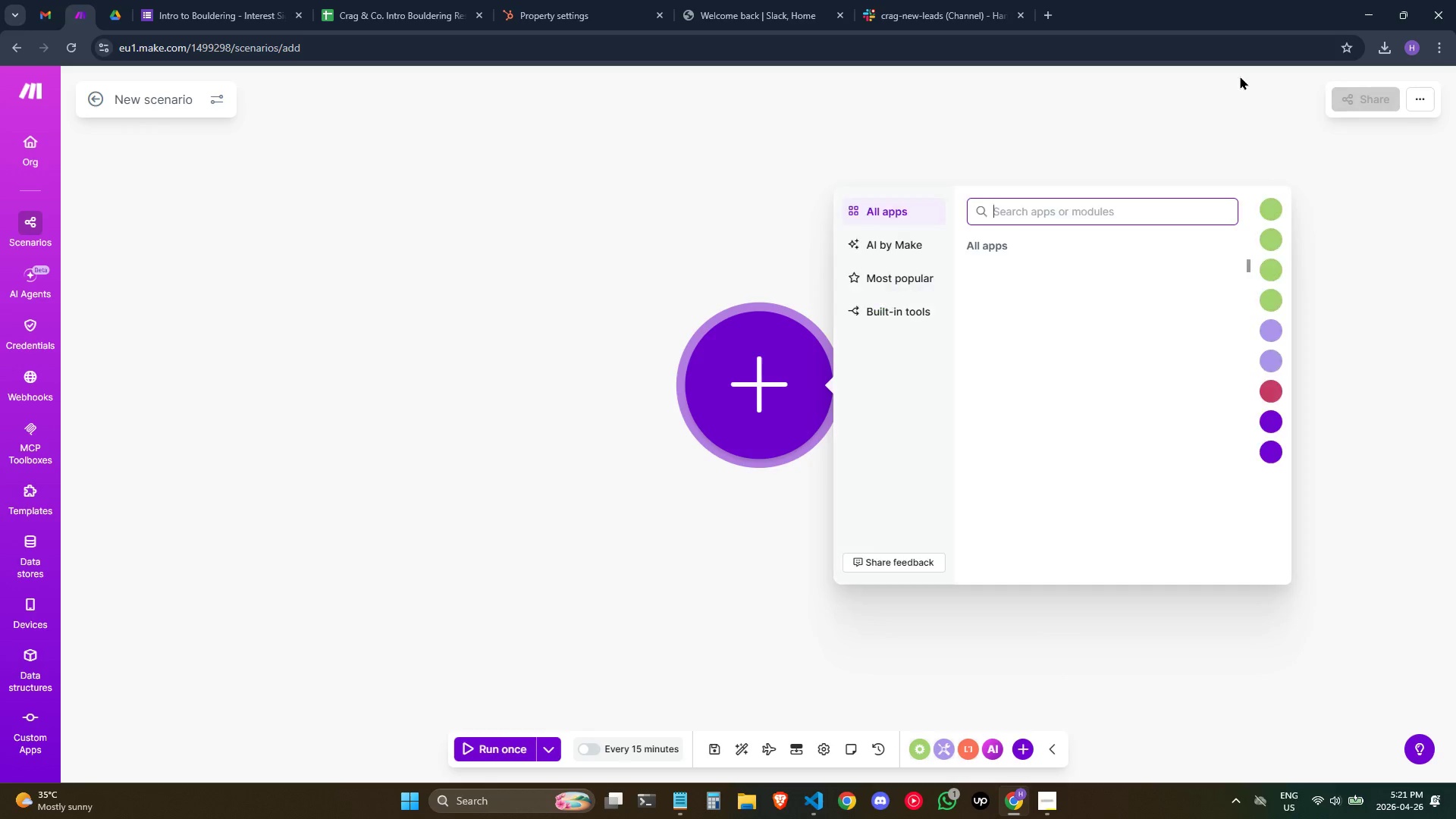 
wait(9.46)
 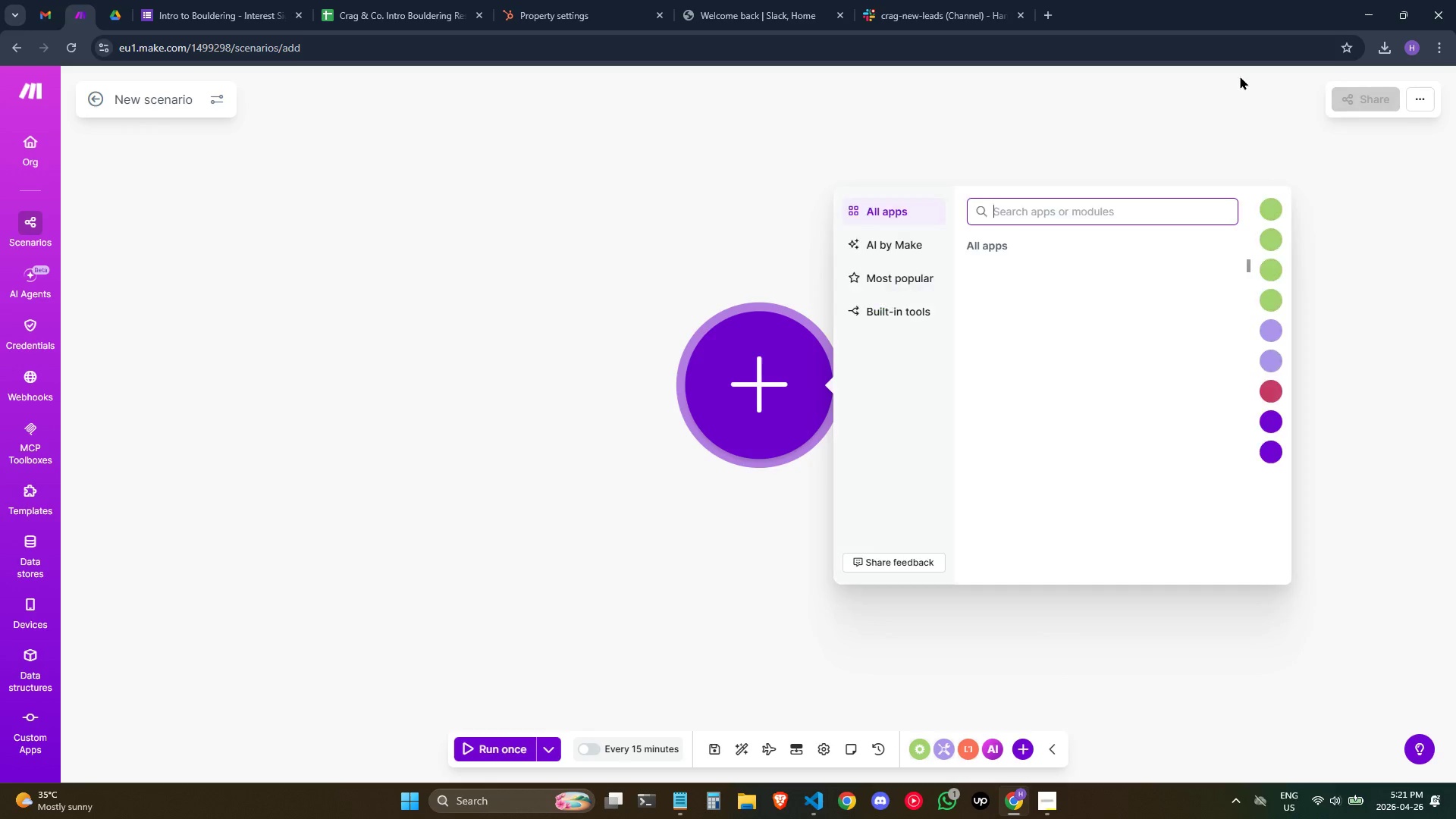 
mouse_move([1024, 465])
 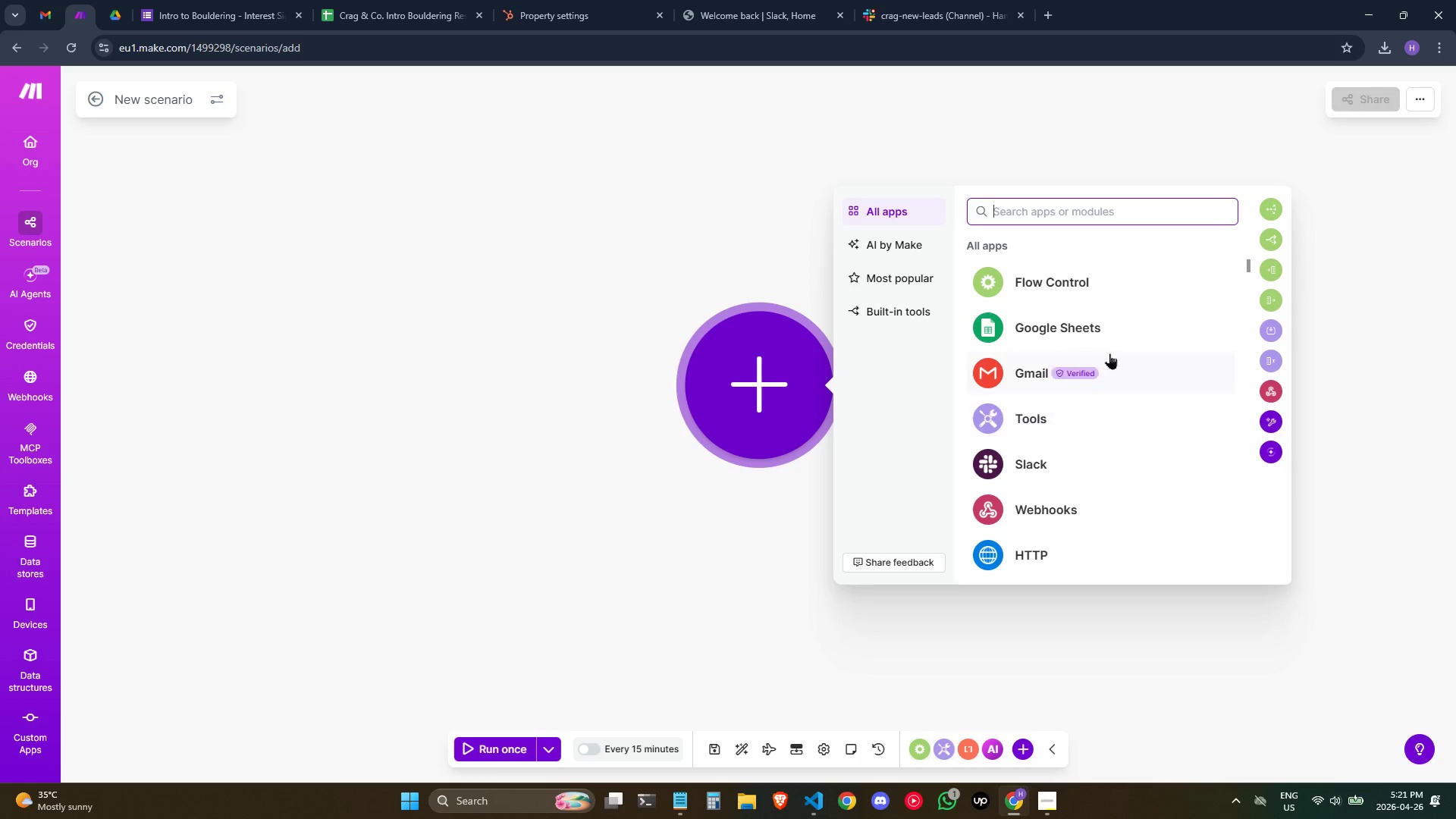 
scroll: coordinate [1125, 454], scroll_direction: down, amount: 5.0
 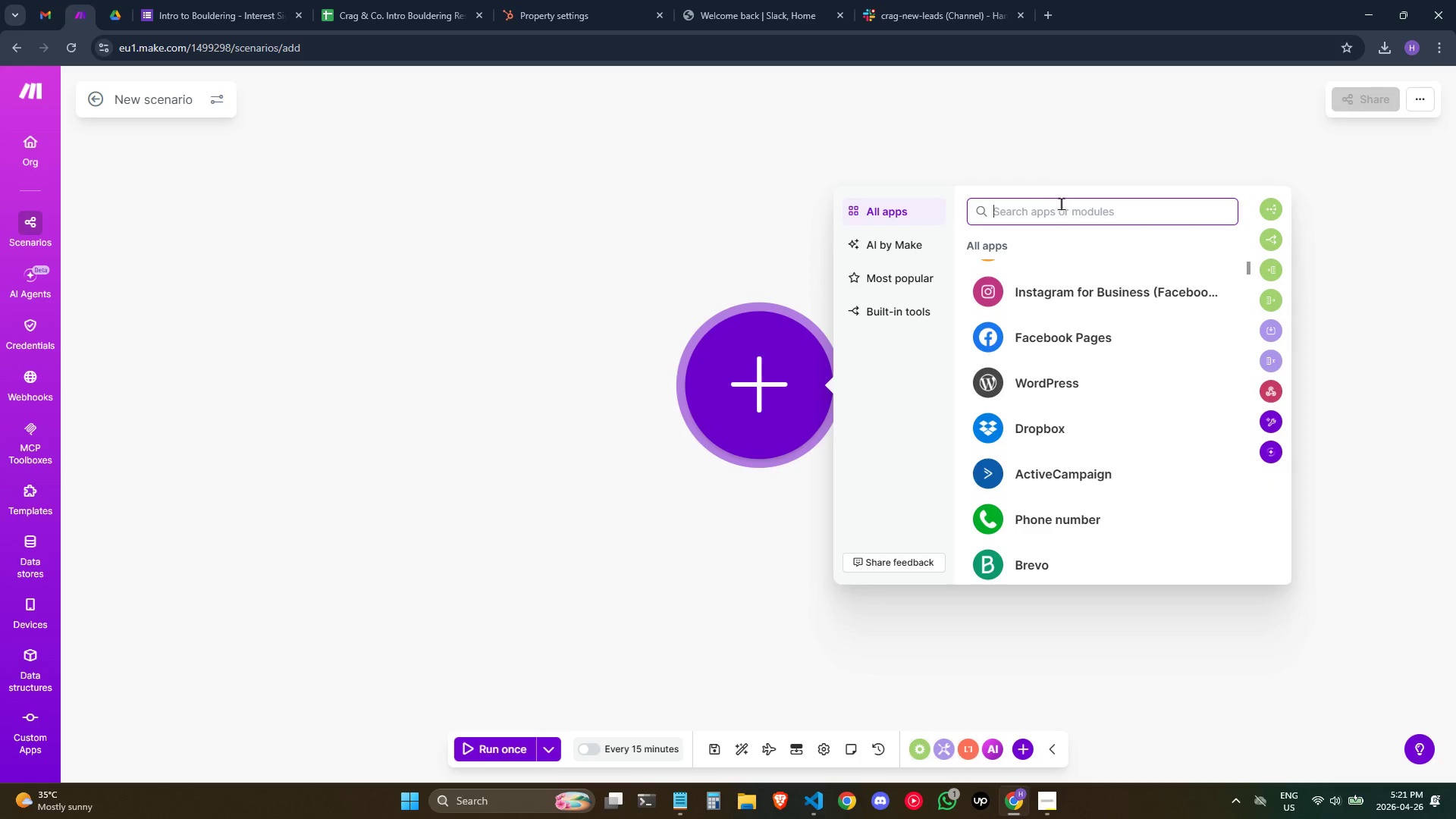 
left_click([1062, 203])
 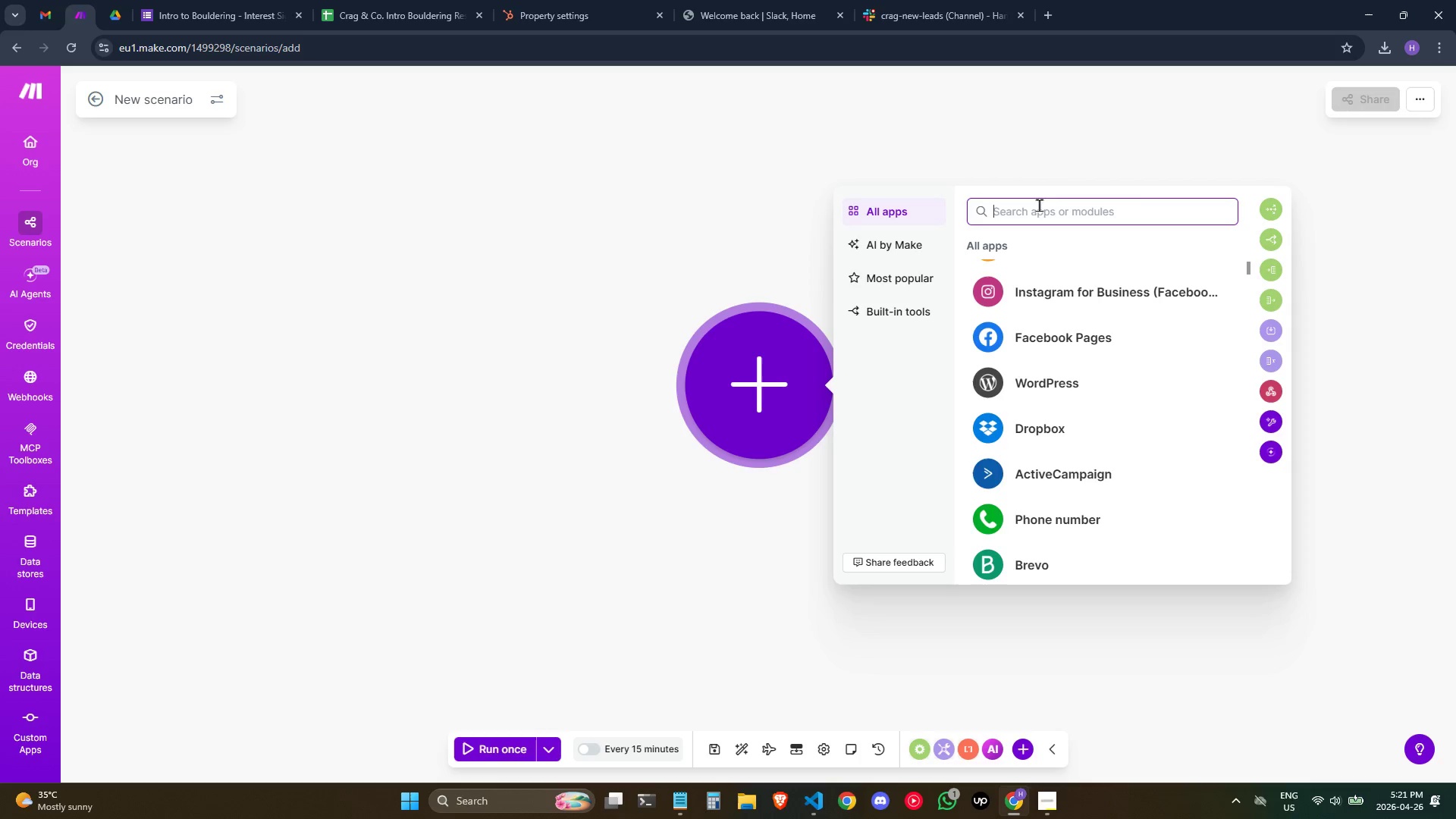 
wait(13.0)
 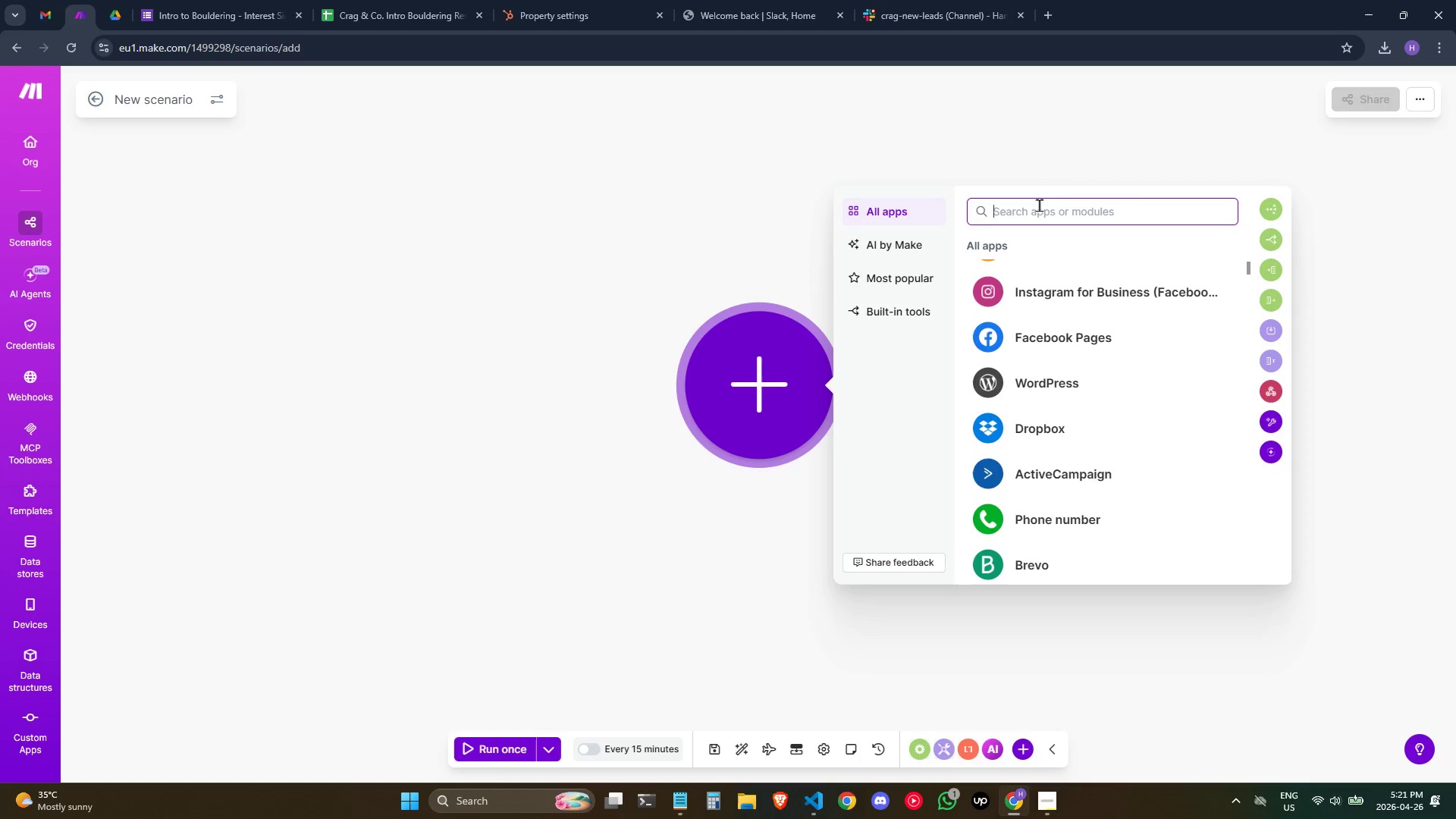 
scroll: coordinate [1073, 457], scroll_direction: up, amount: 2.0
 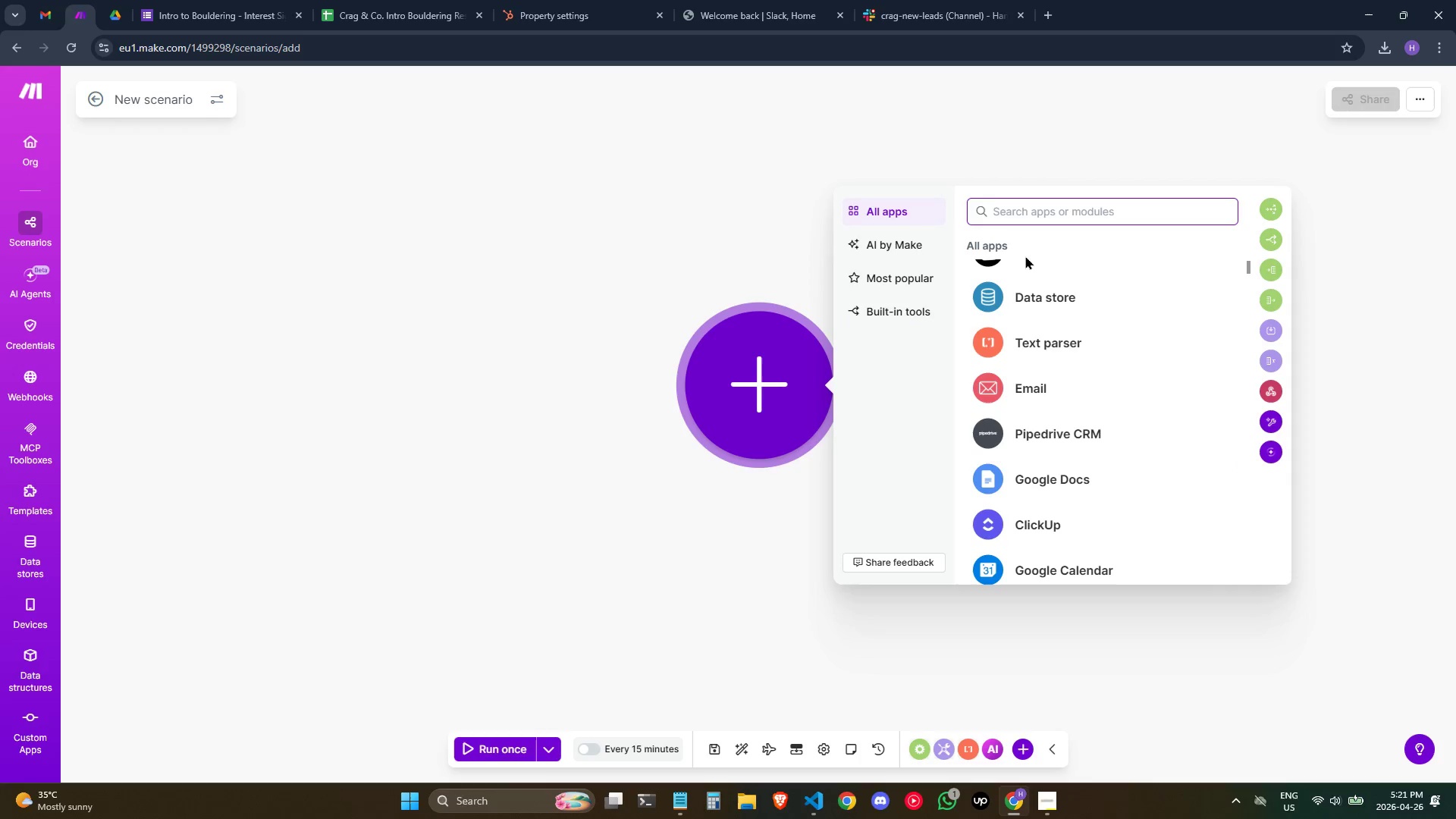 
type(go)
 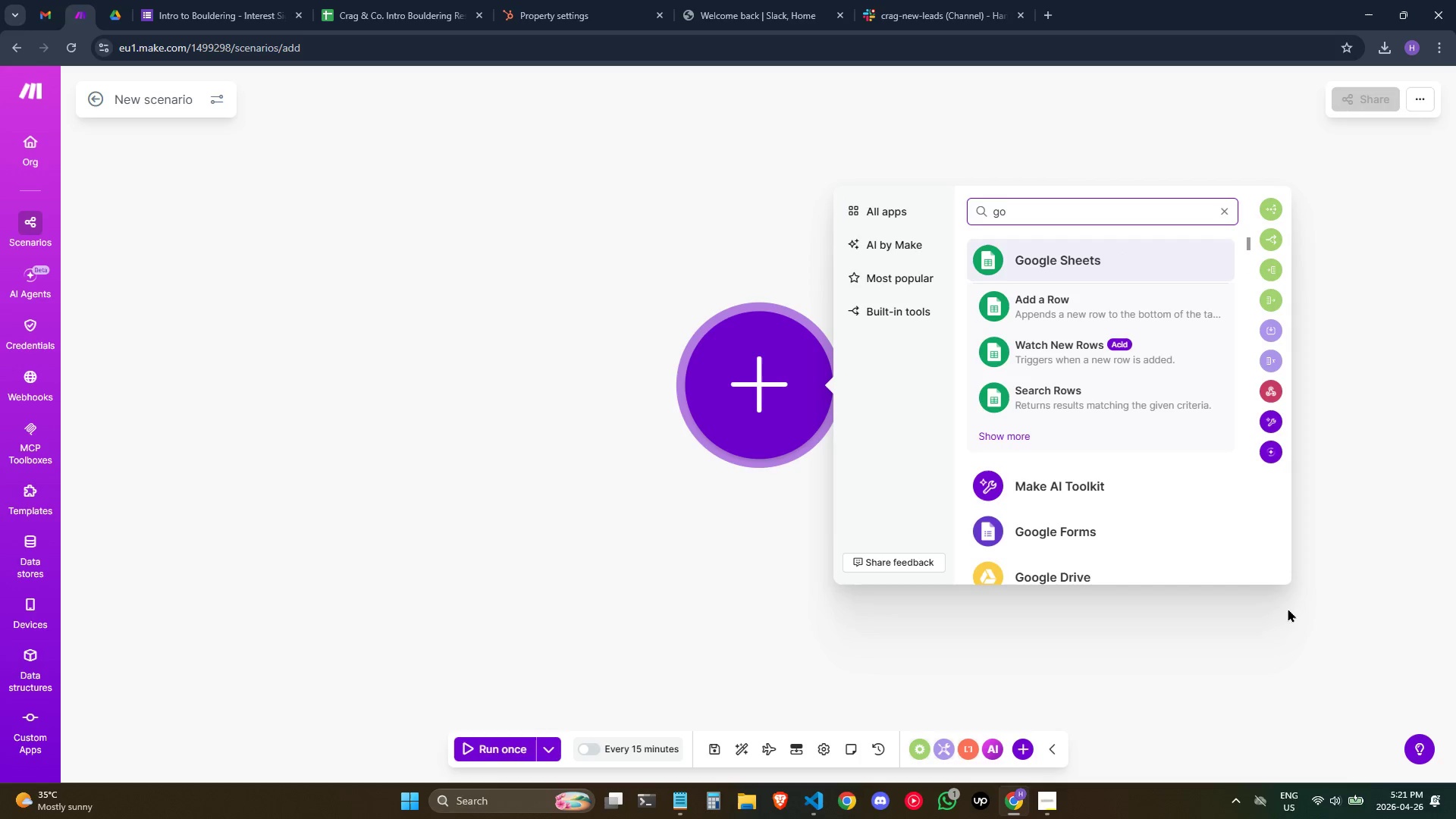 
left_click([1149, 516])
 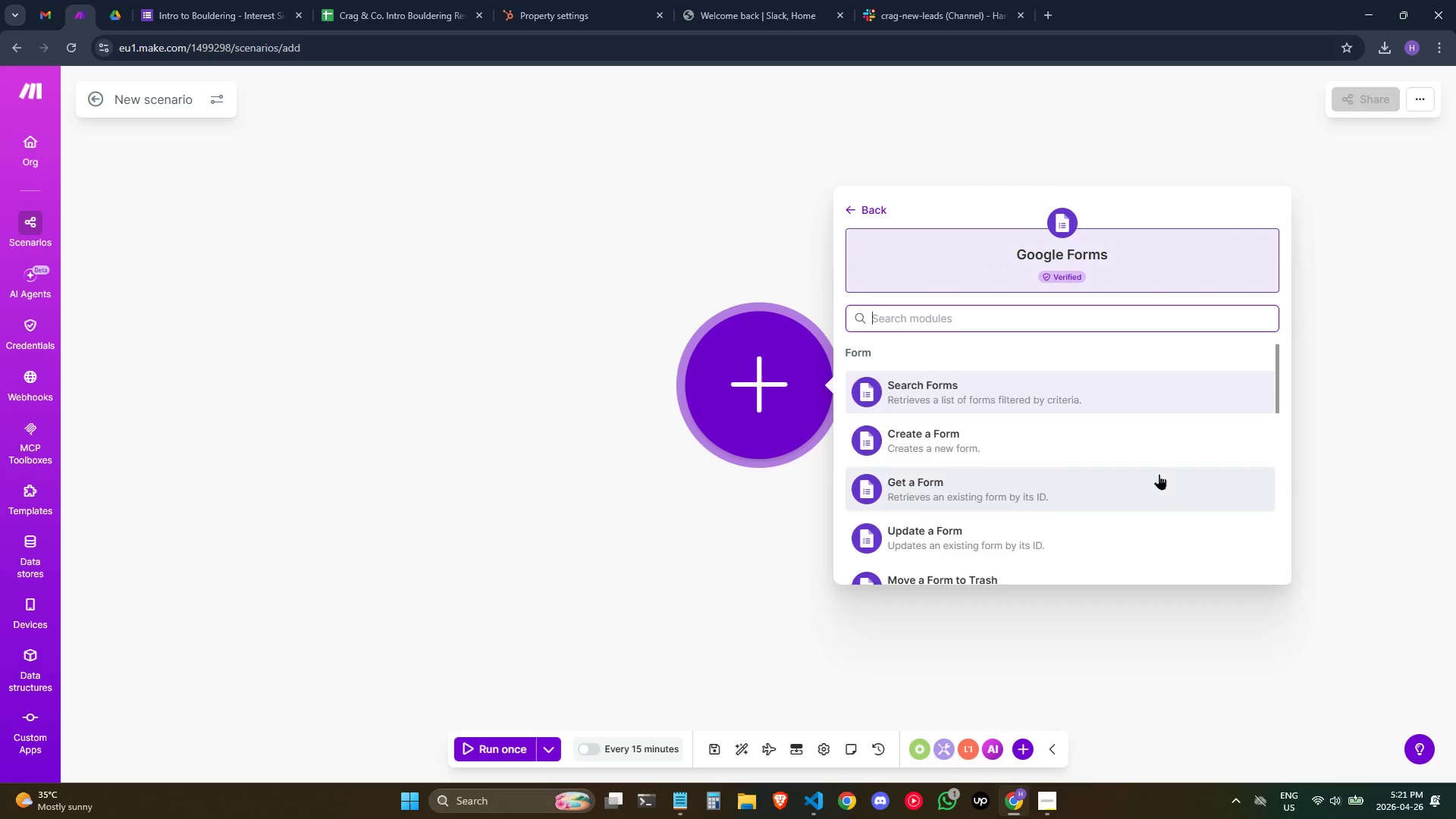 
scroll: coordinate [1138, 426], scroll_direction: down, amount: 3.0
 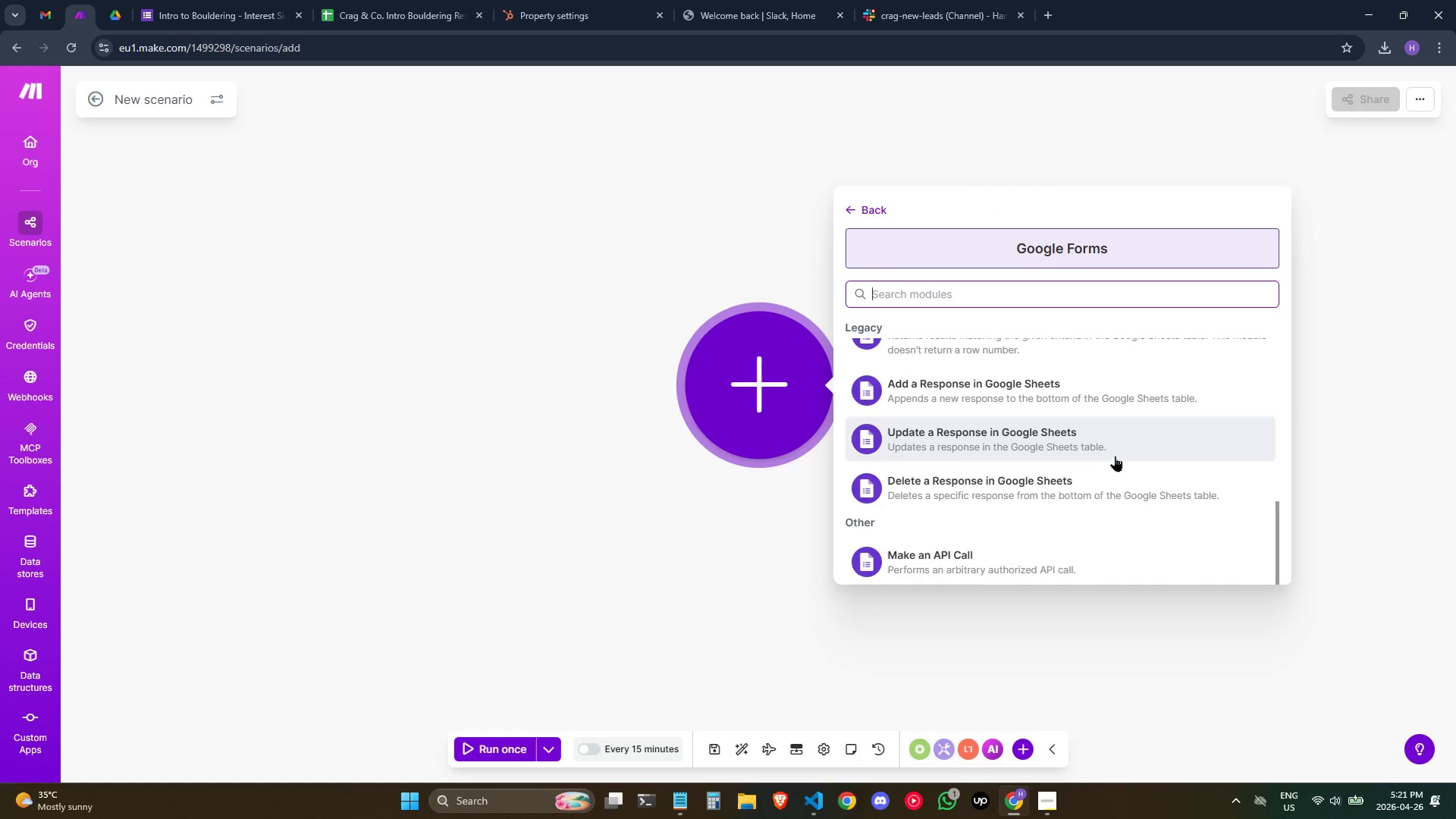 
scroll: coordinate [1118, 450], scroll_direction: up, amount: 3.0
 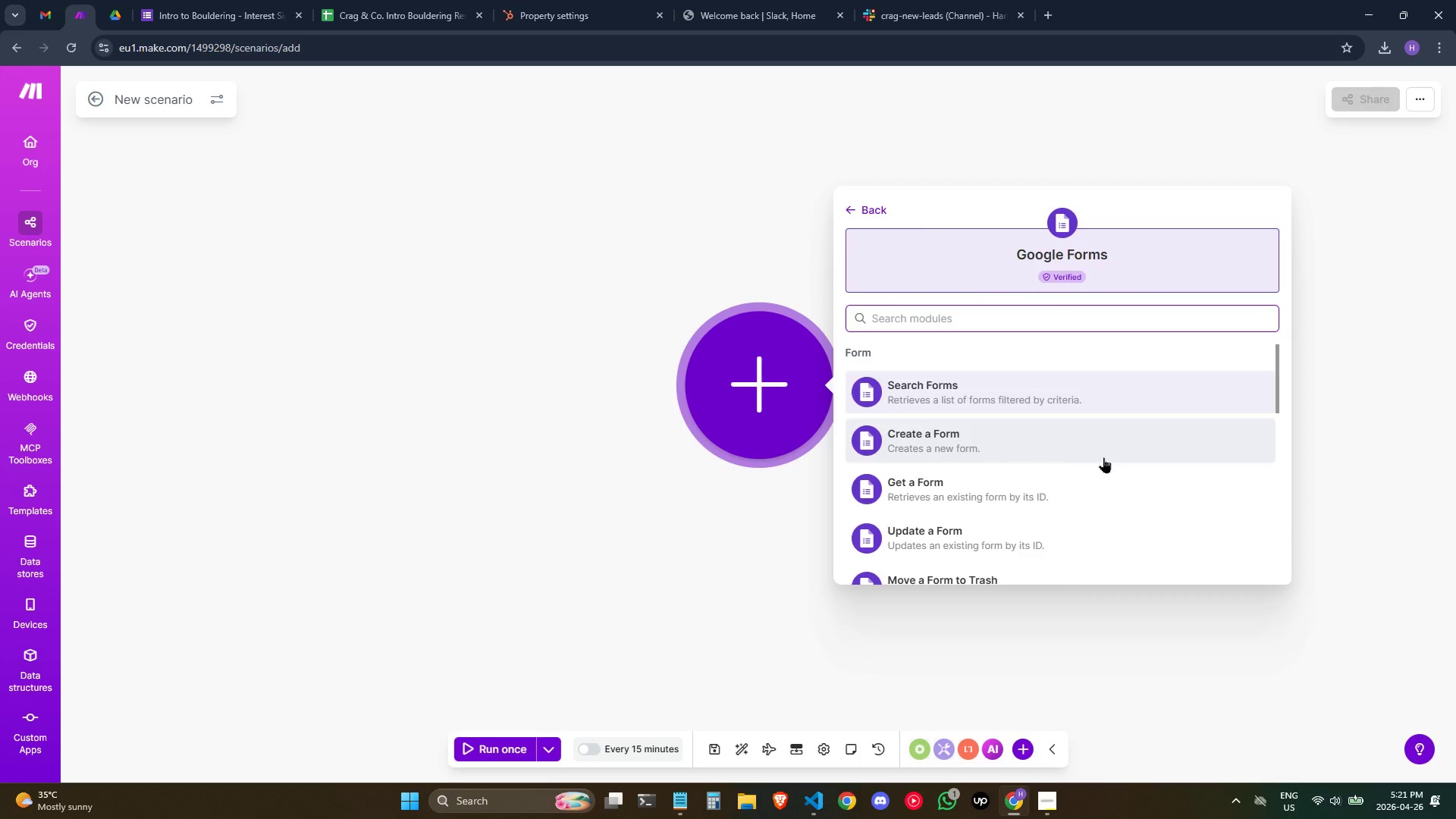 
wait(9.2)
 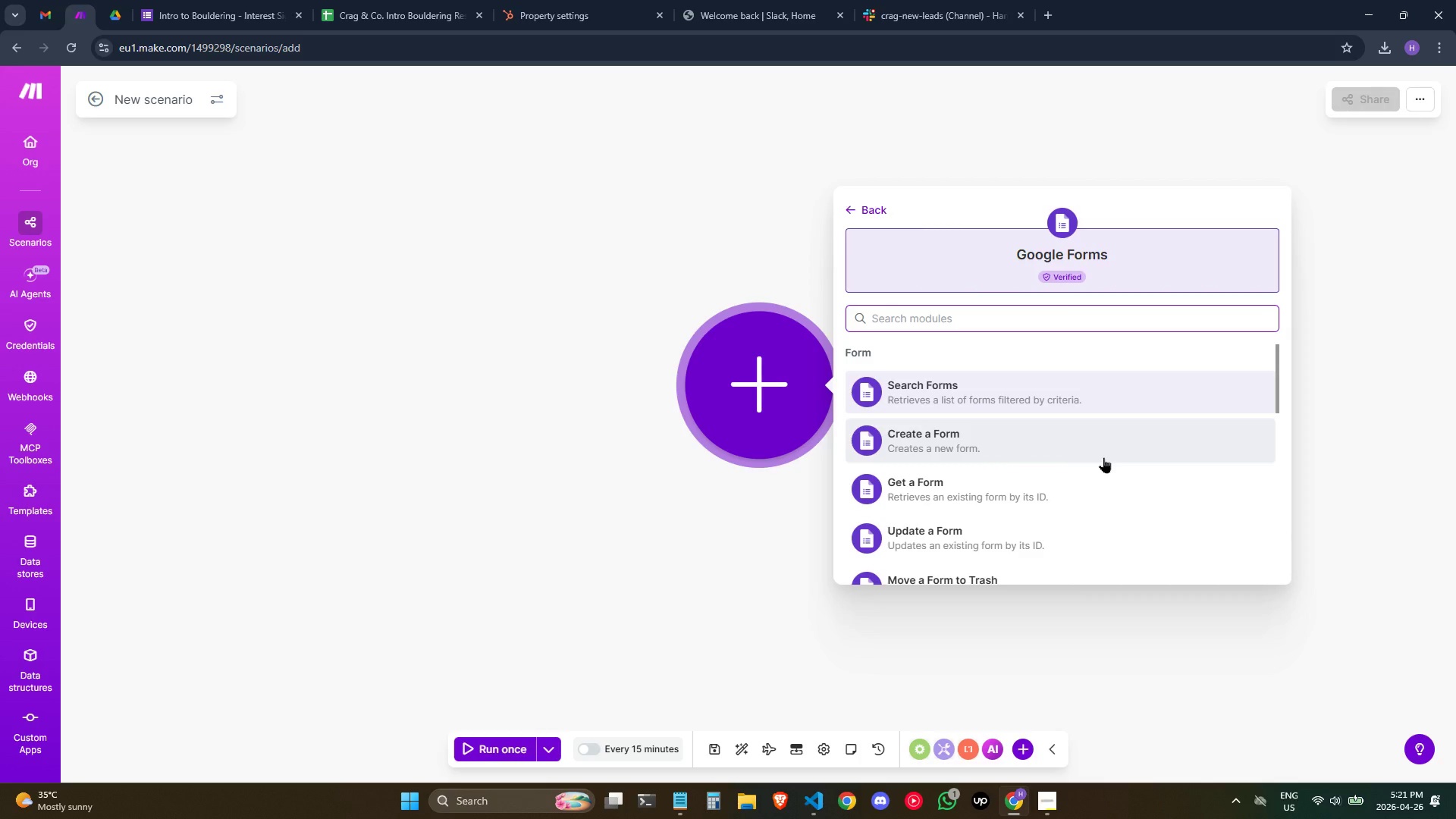 
scroll: coordinate [1263, 399], scroll_direction: down, amount: 1.0
 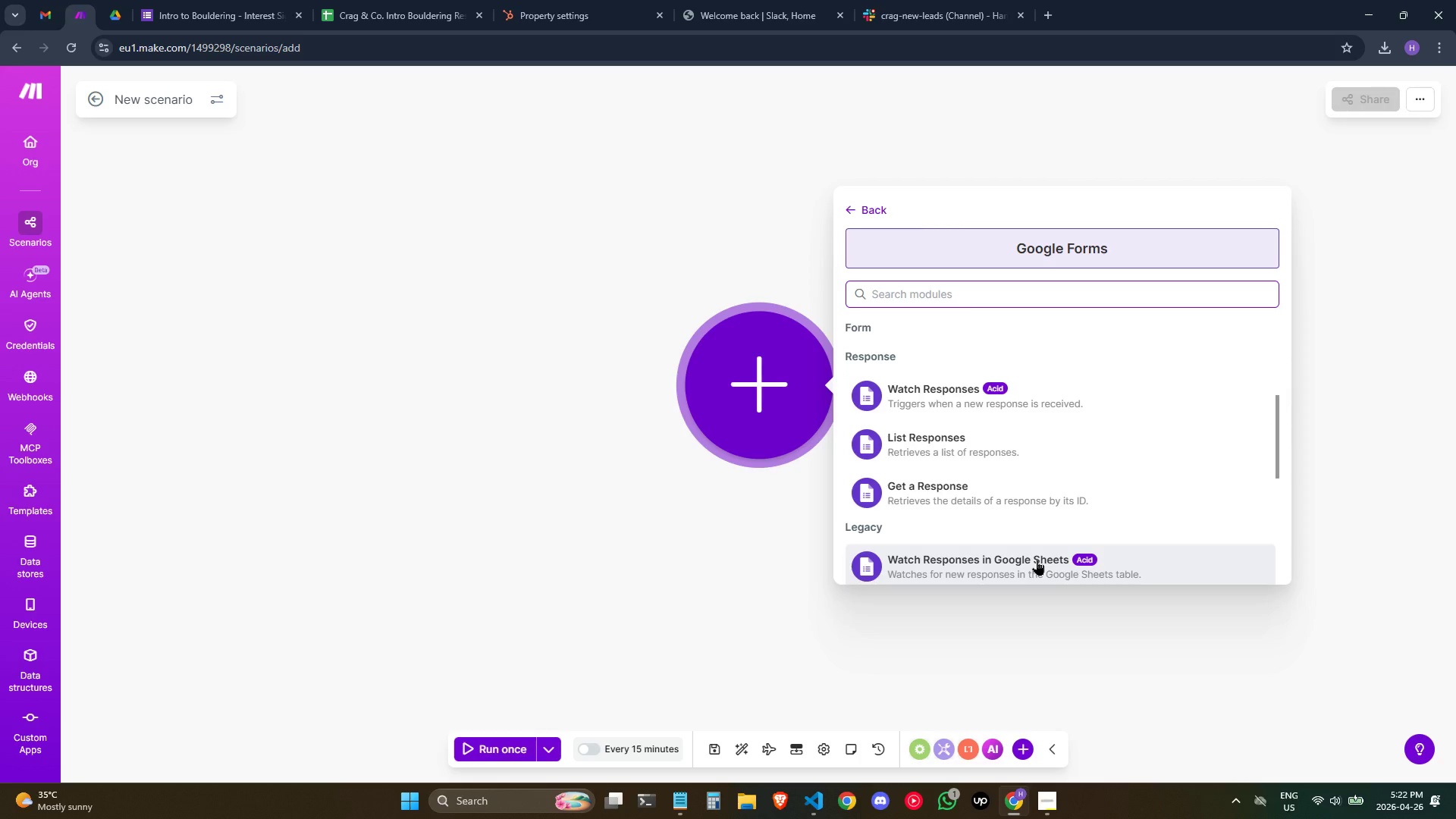 
wait(5.71)
 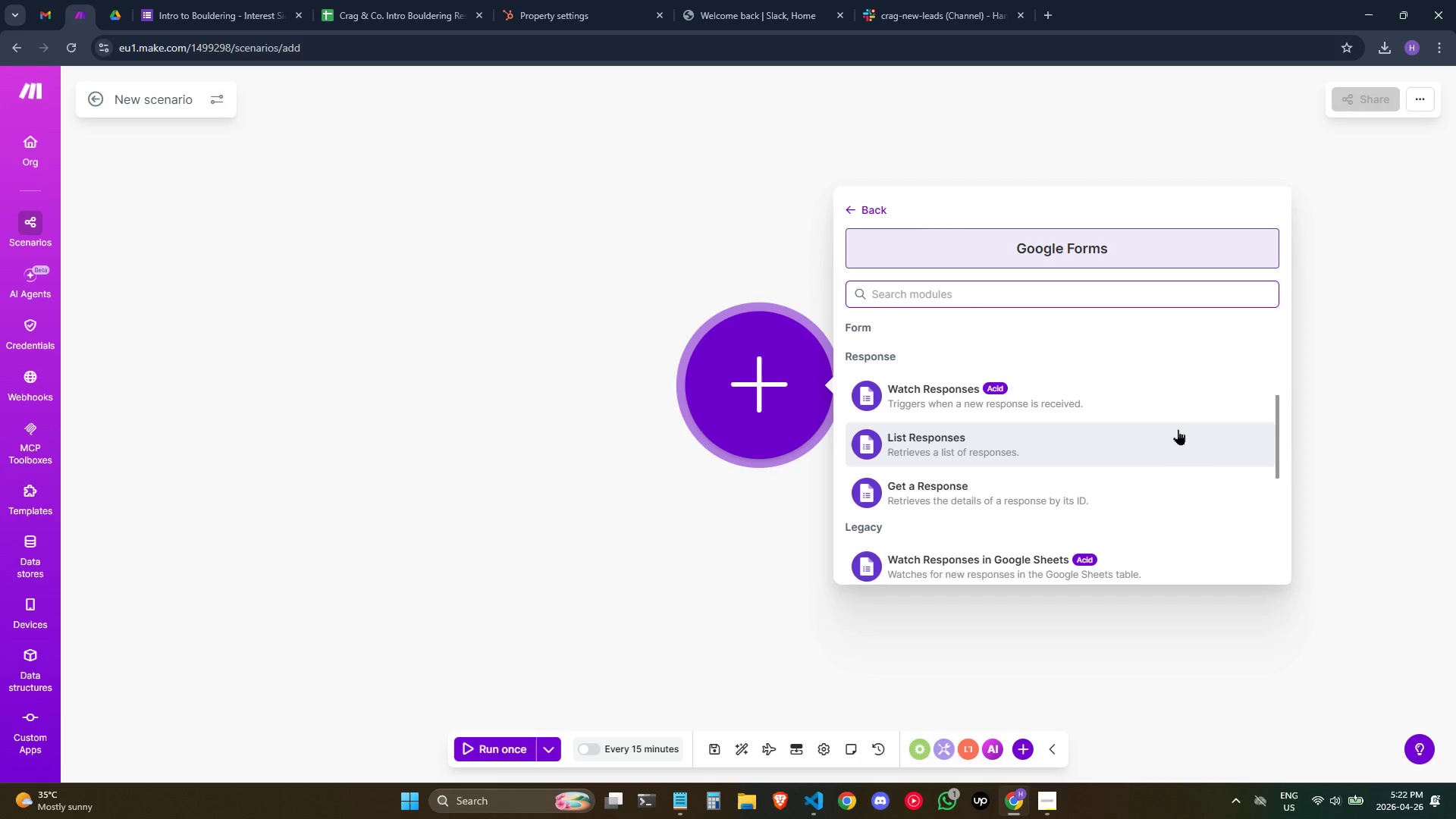 
left_click([1037, 560])
 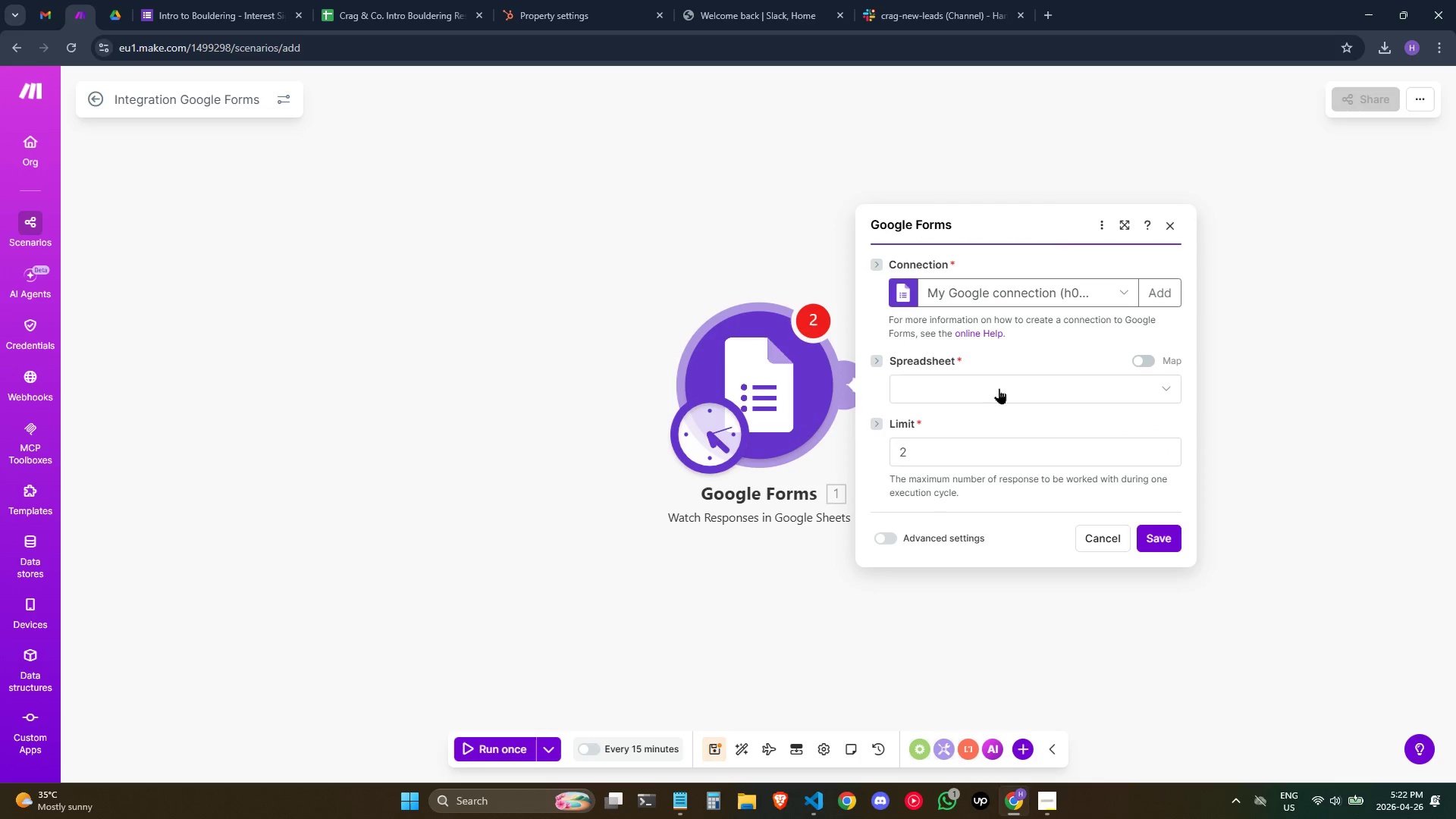 
left_click_drag(start_coordinate=[778, 394], to_coordinate=[312, 393])
 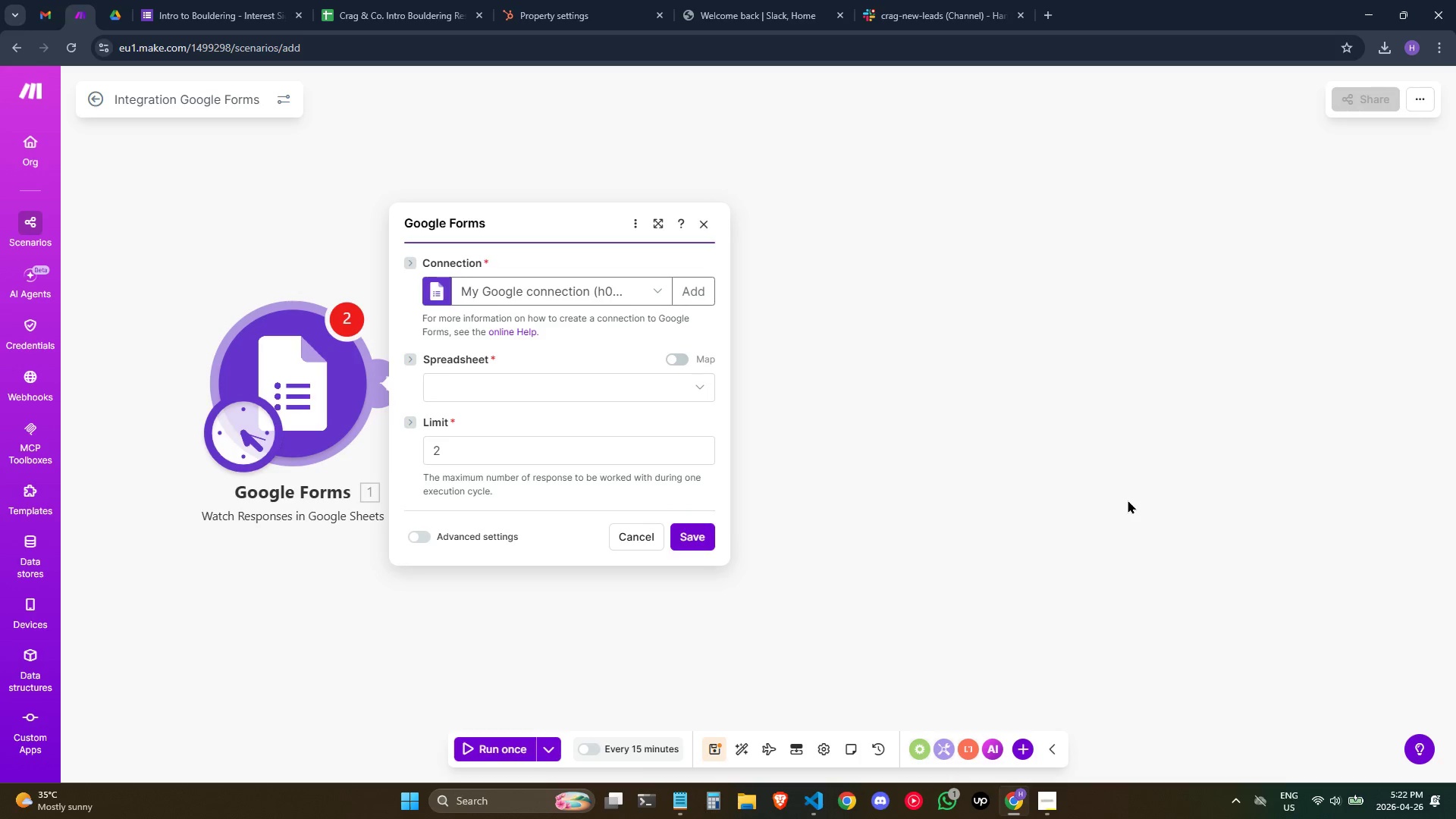 
left_click_drag(start_coordinate=[507, 372], to_coordinate=[497, 380])
 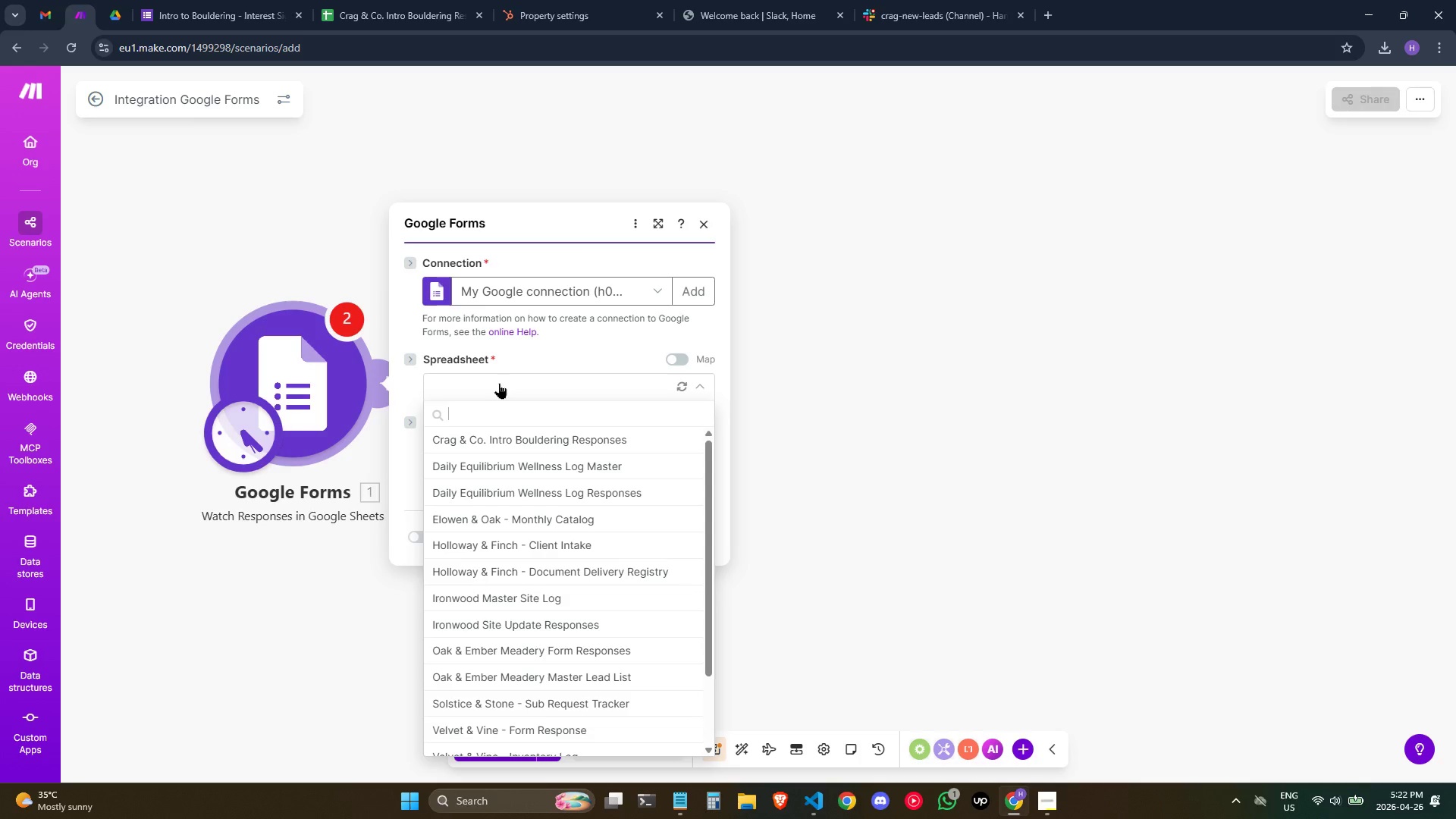 
wait(11.62)
 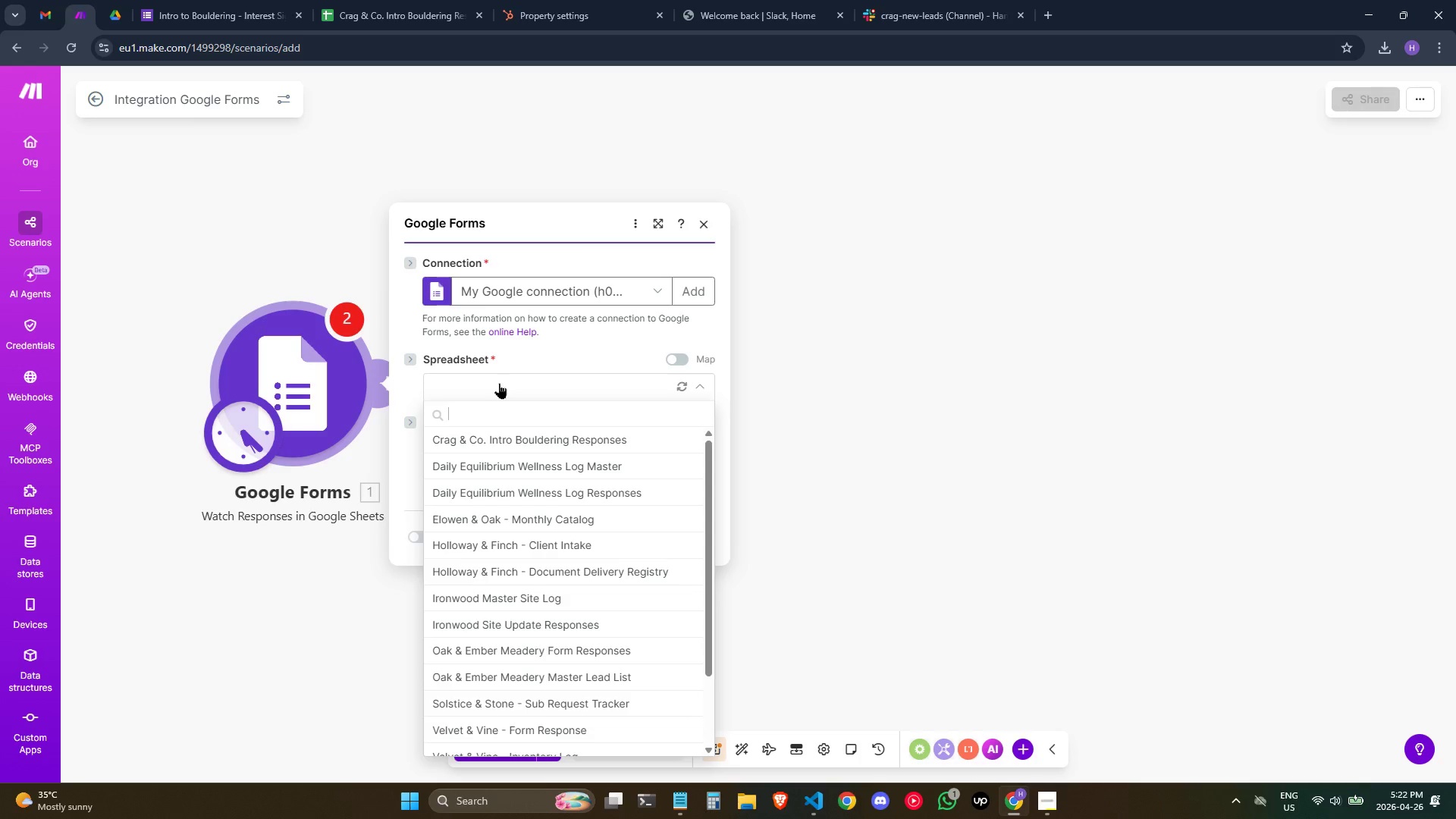 
left_click([522, 438])
 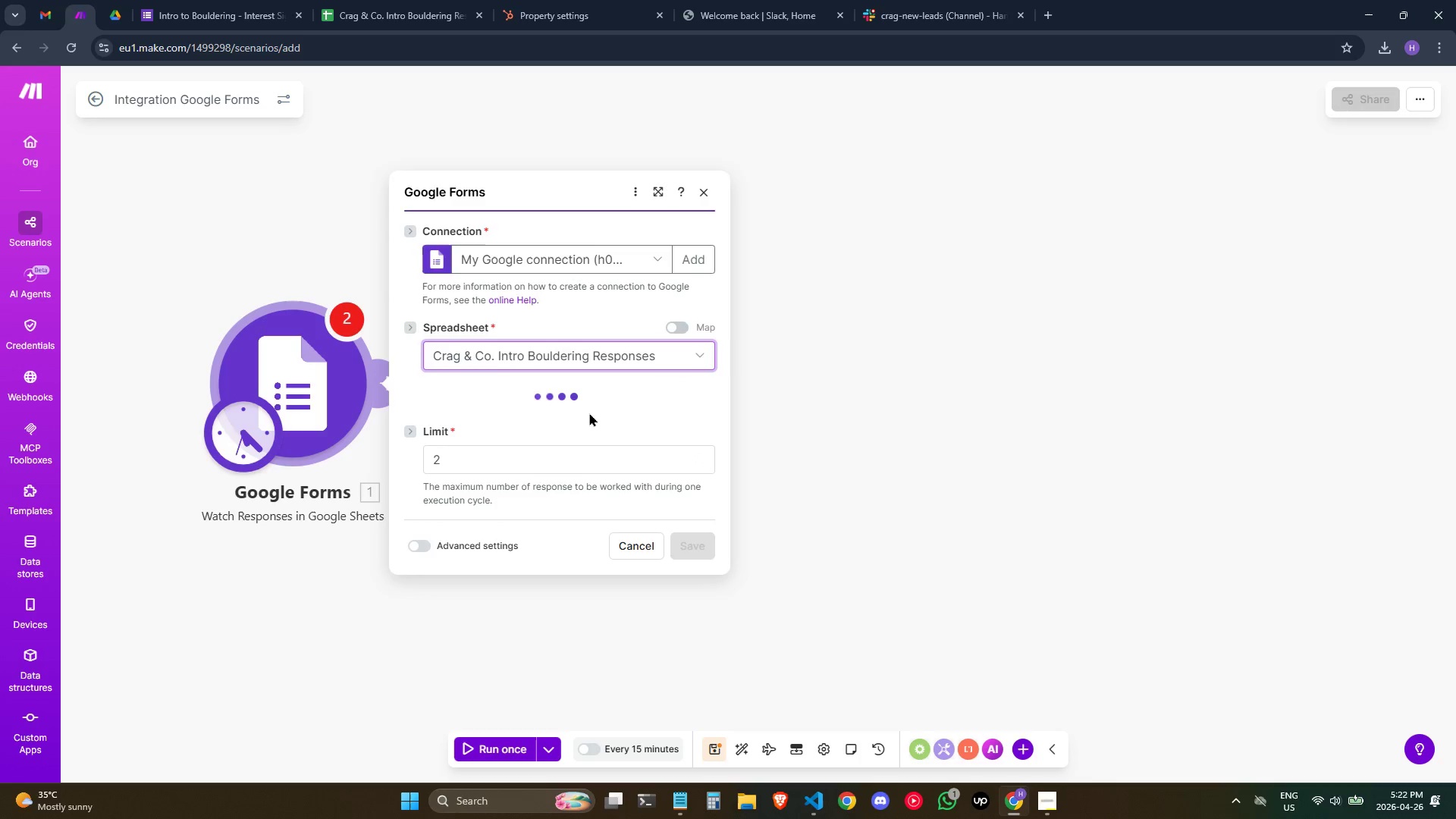 
left_click([592, 428])
 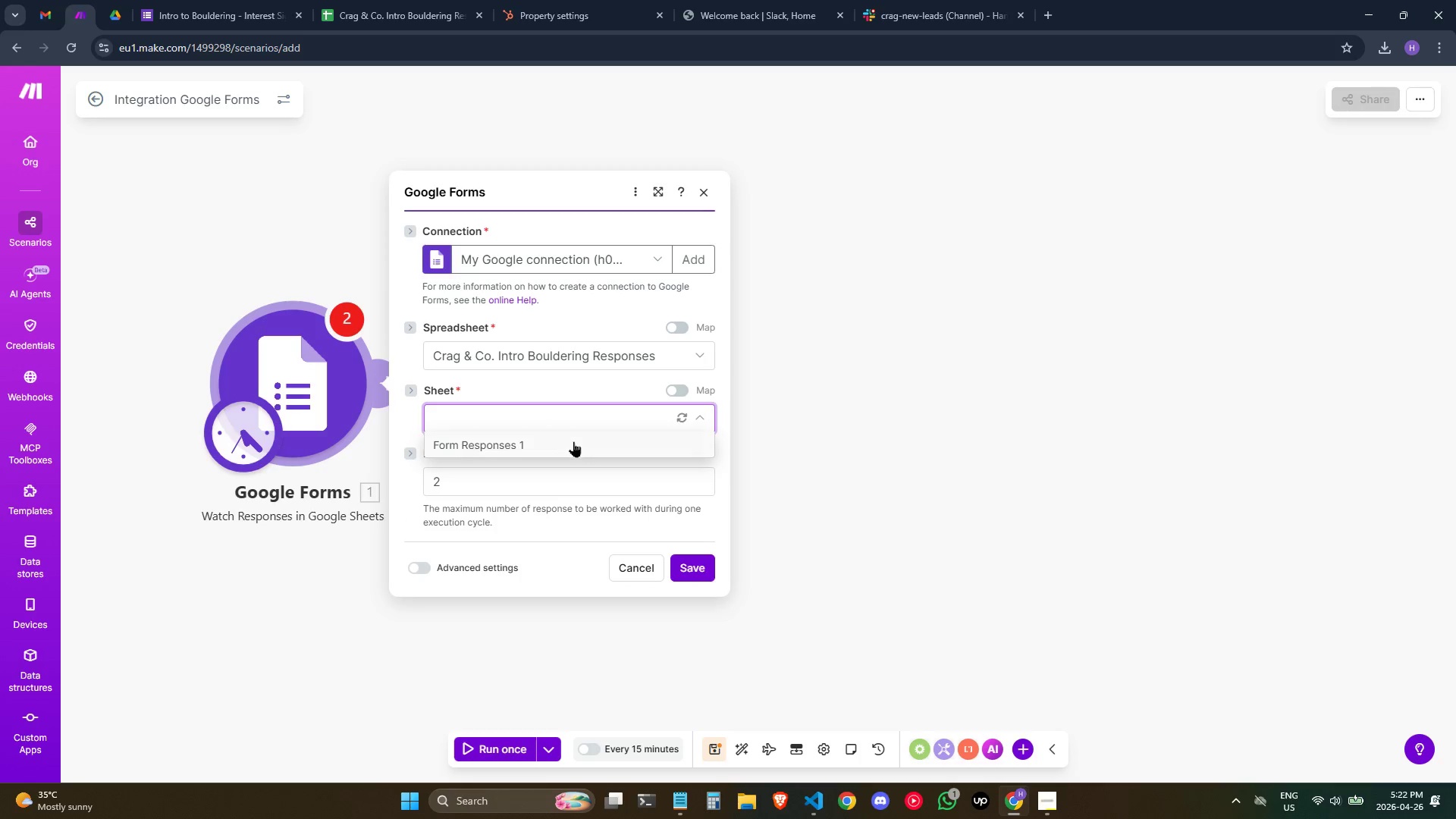 
left_click([573, 441])
 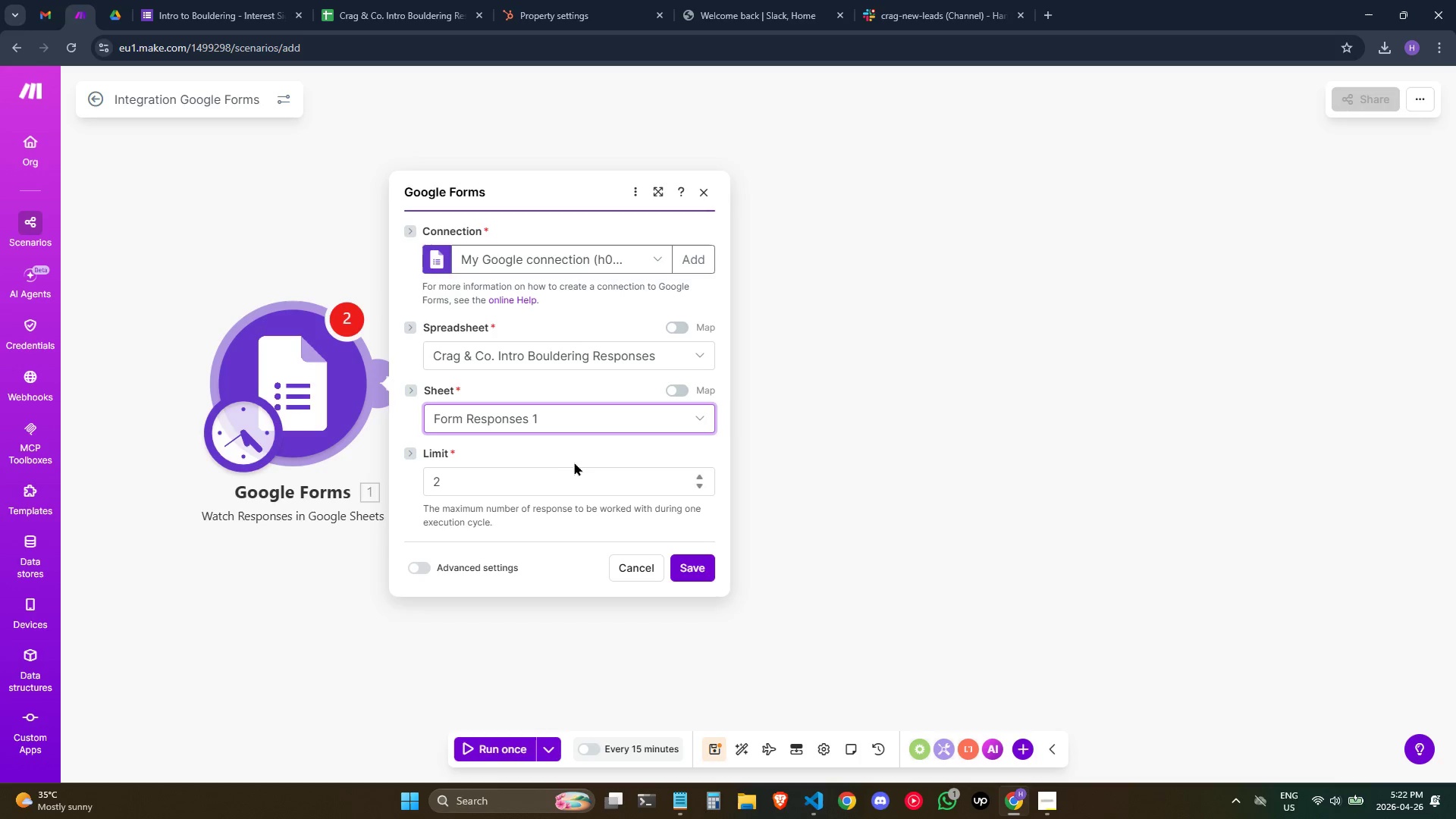 
left_click([419, 573])
 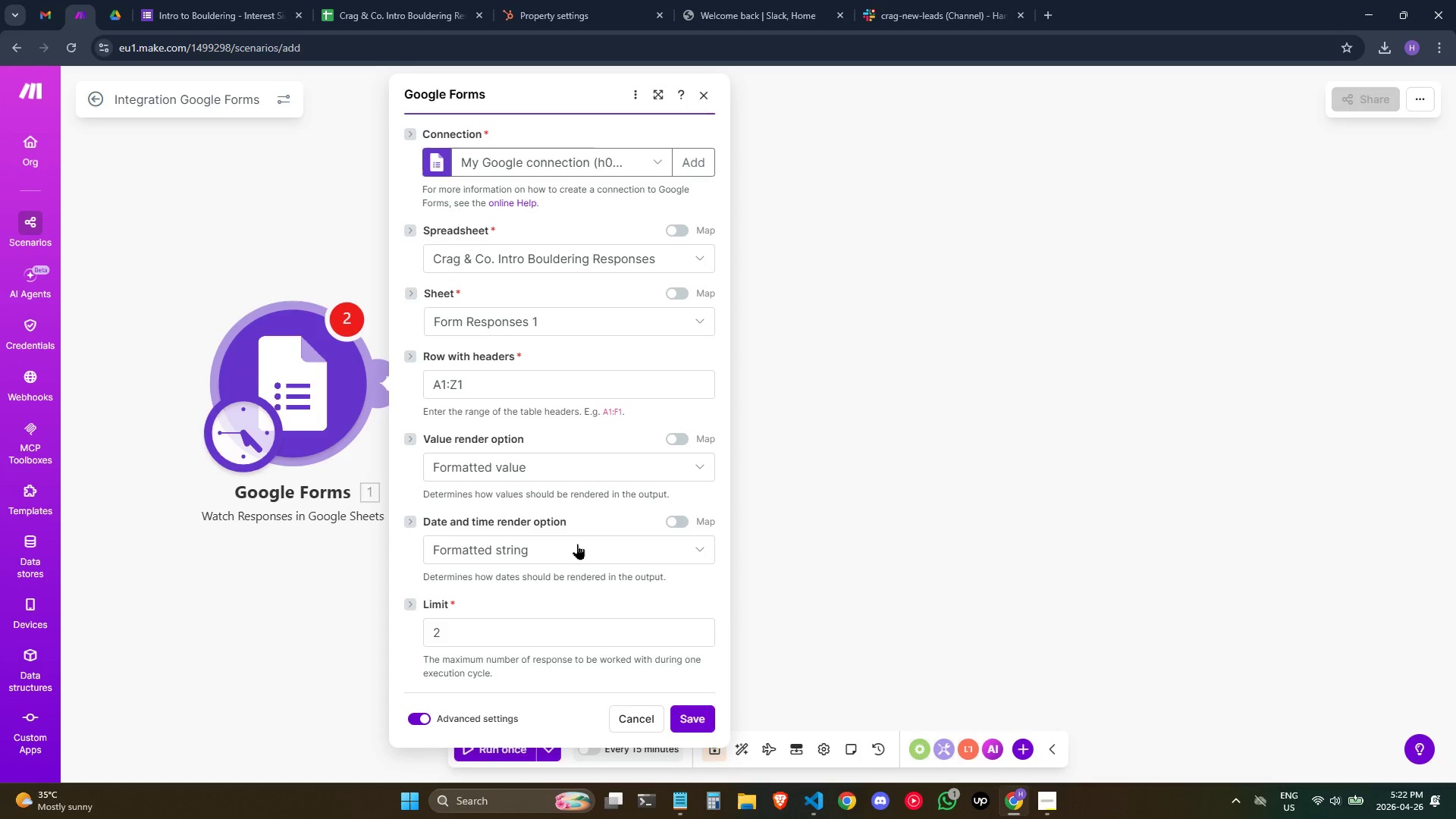 
wait(6.94)
 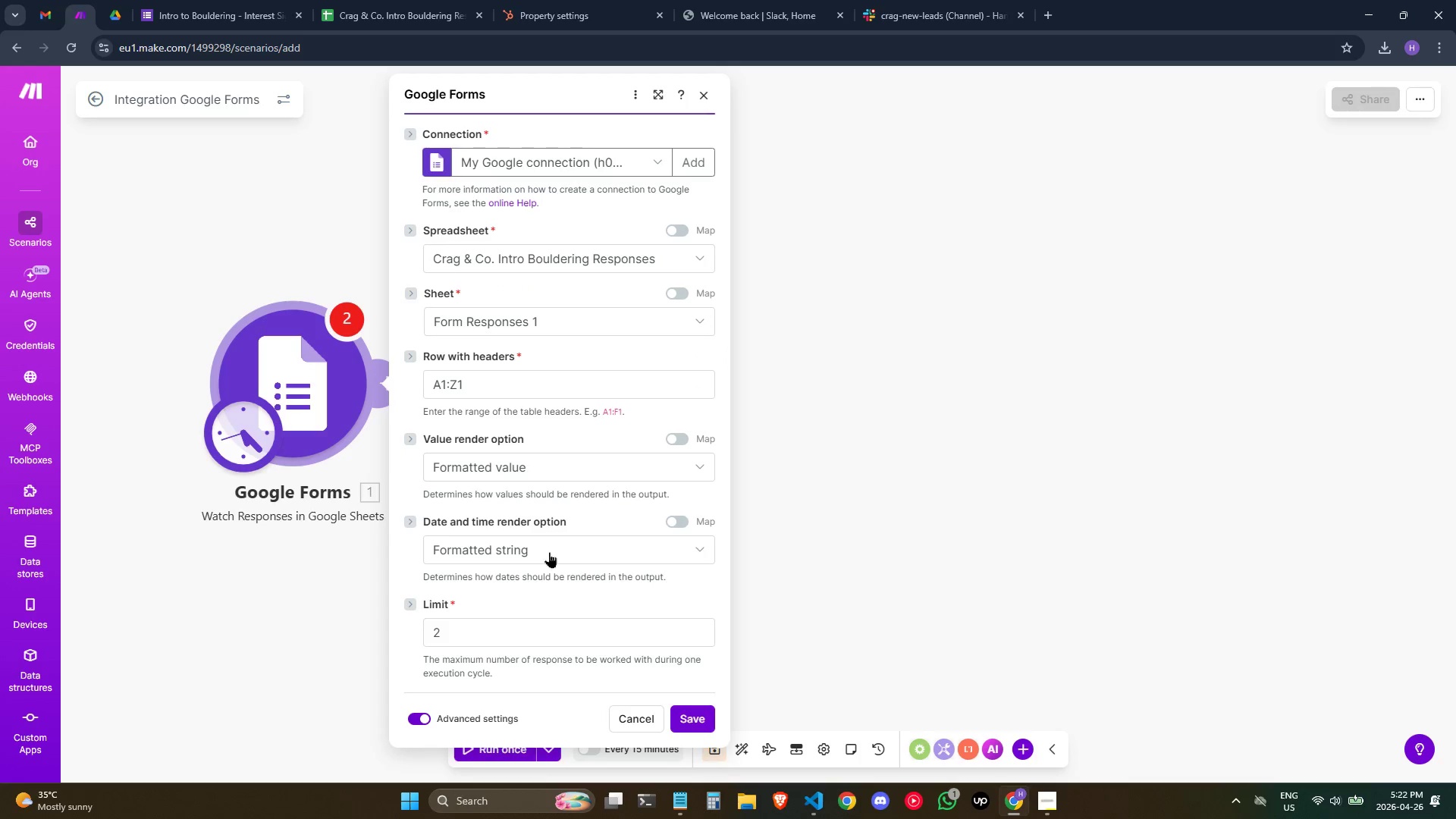 
left_click([497, 621])
 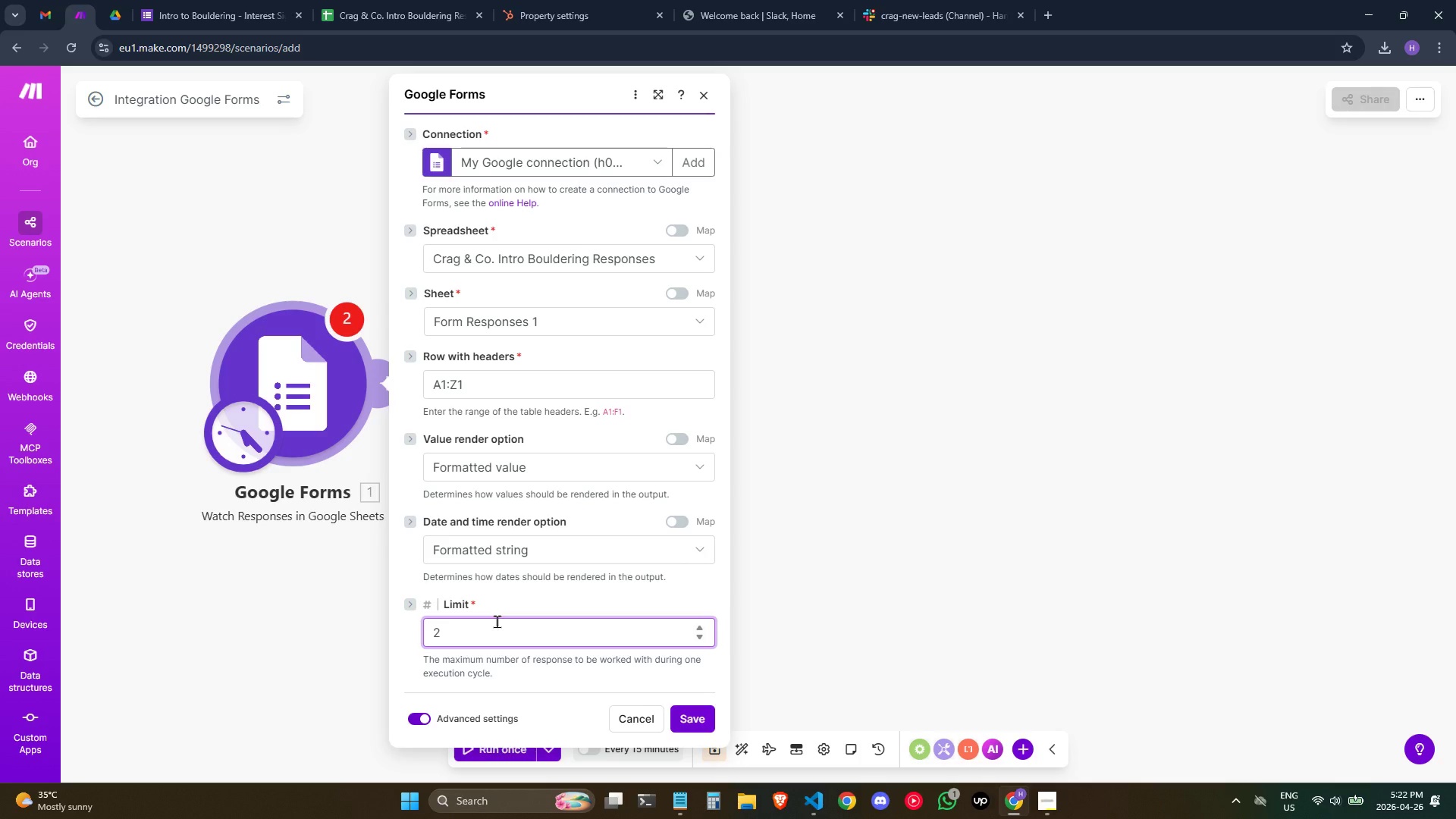 
key(Backspace)
 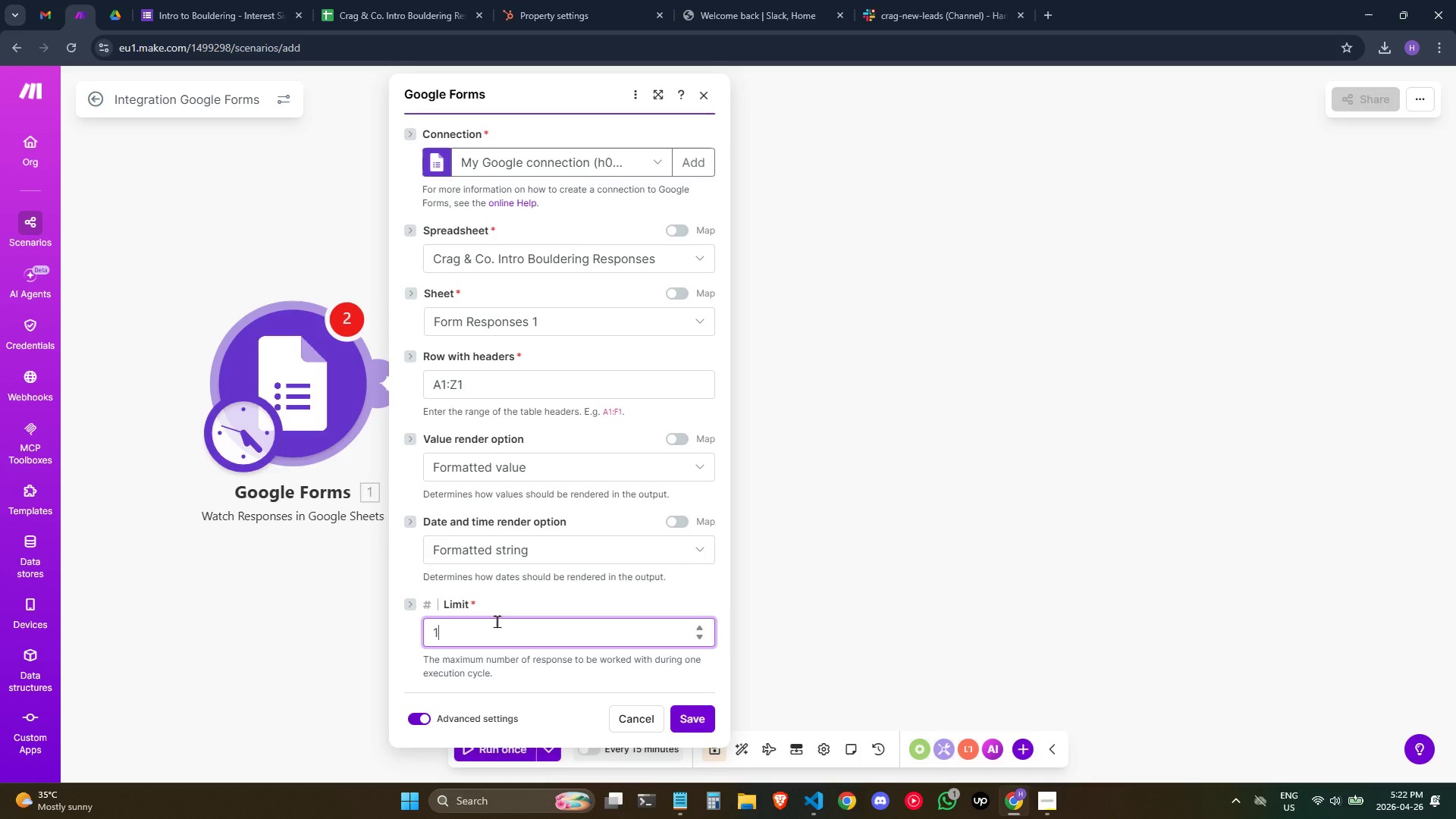 
key(1)
 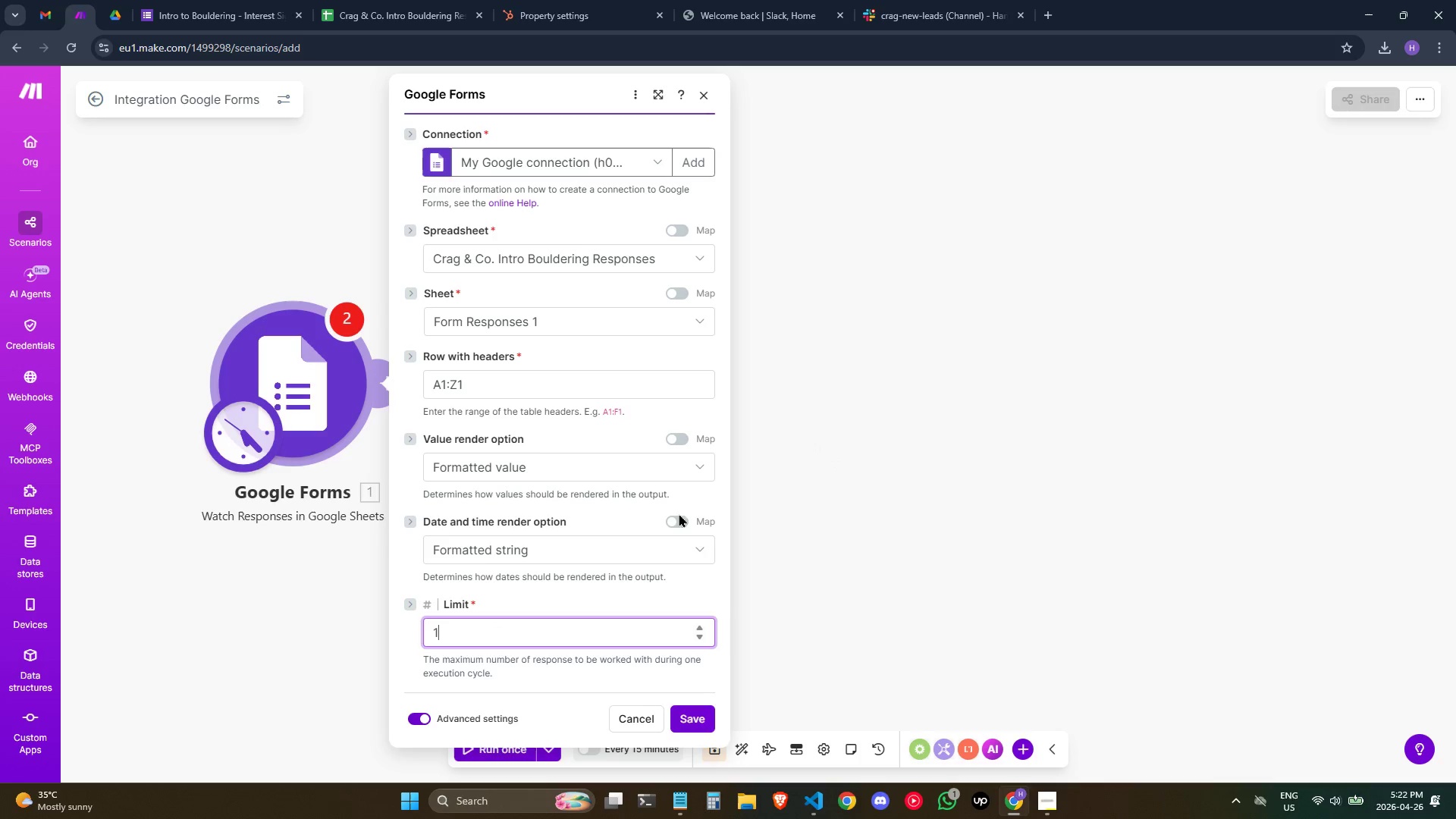 
left_click([476, 554])
 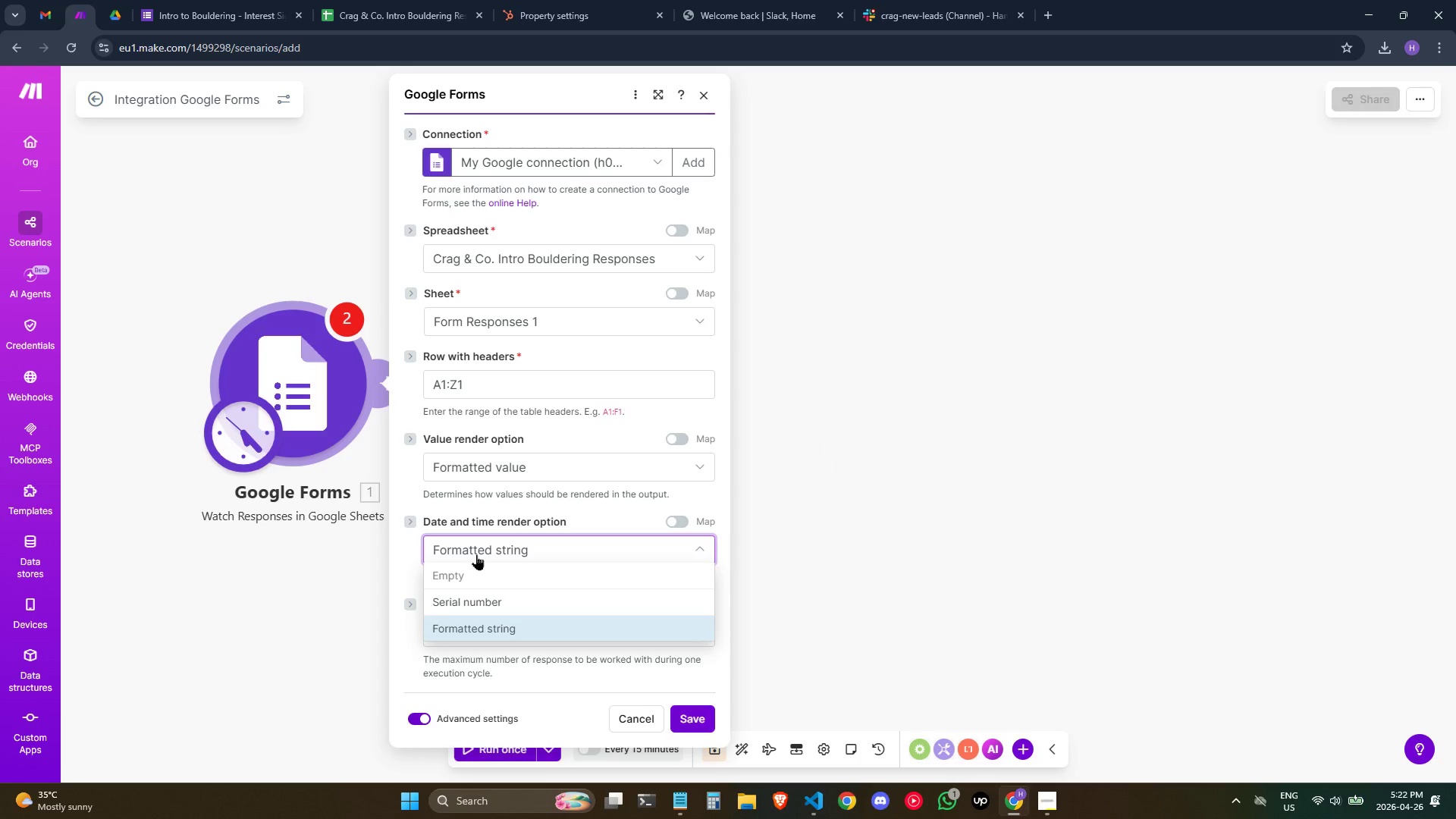 
left_click([476, 554])
 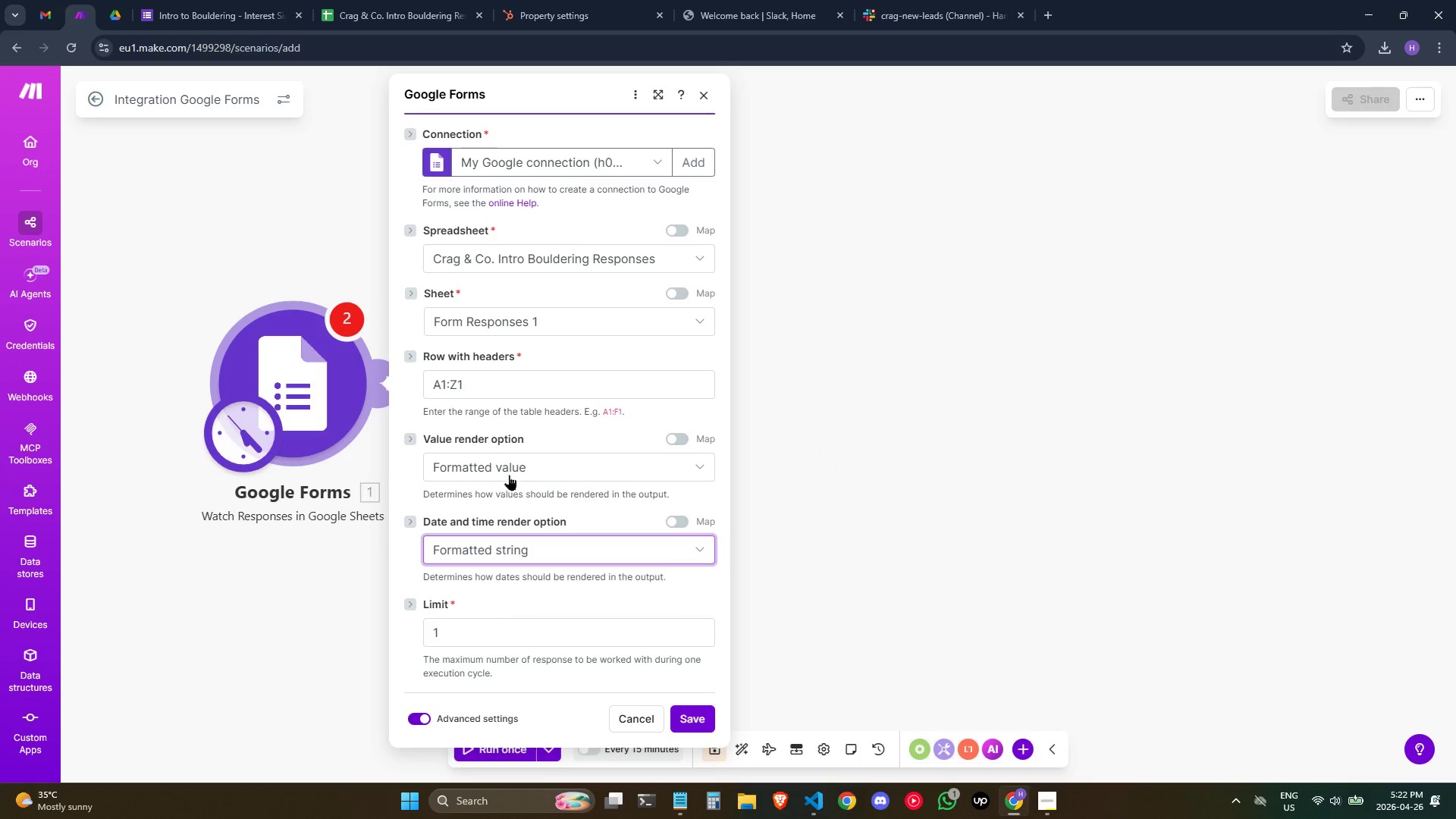 
left_click([515, 471])
 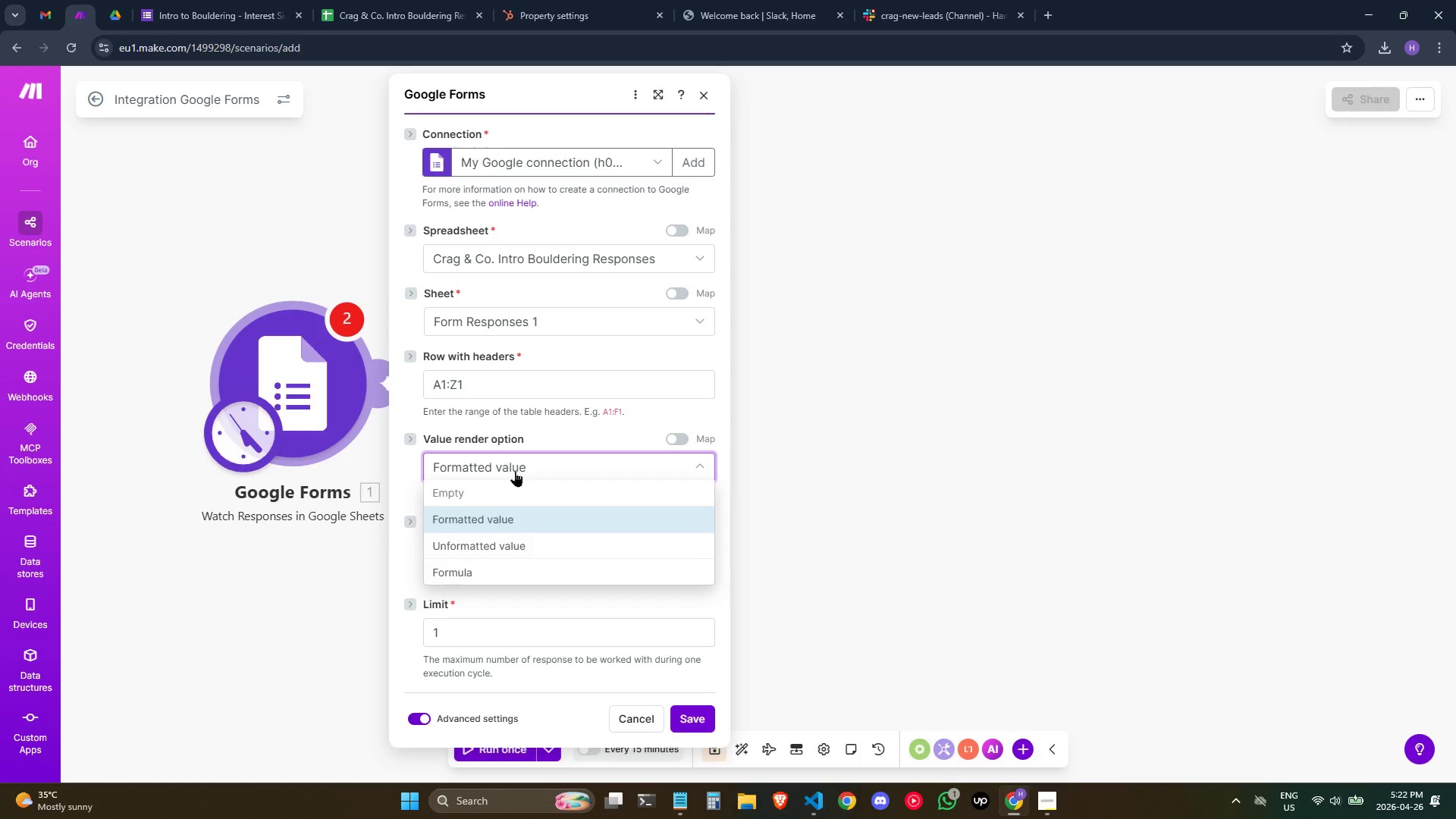 
left_click([524, 463])
 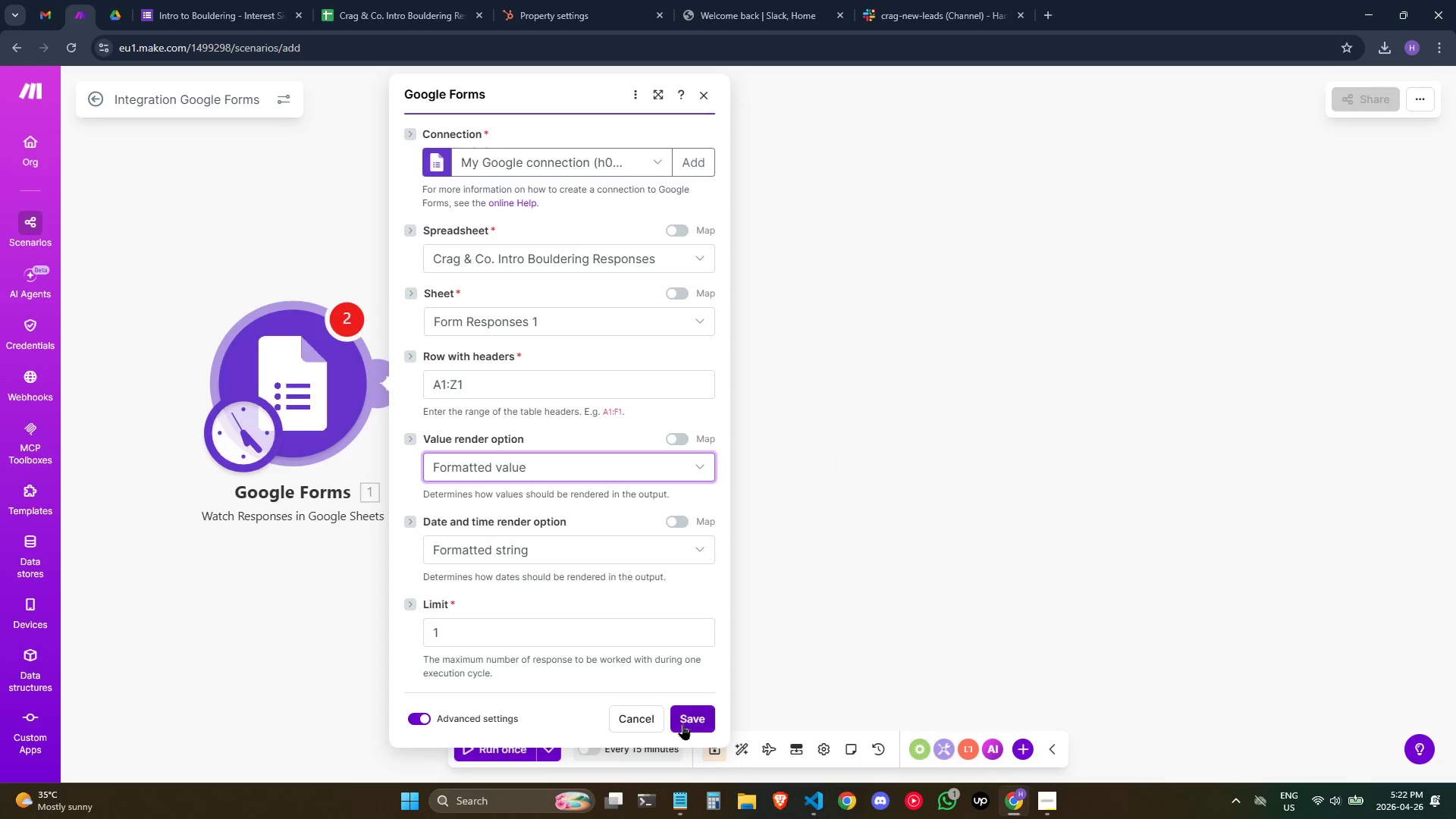 
double_click([682, 722])
 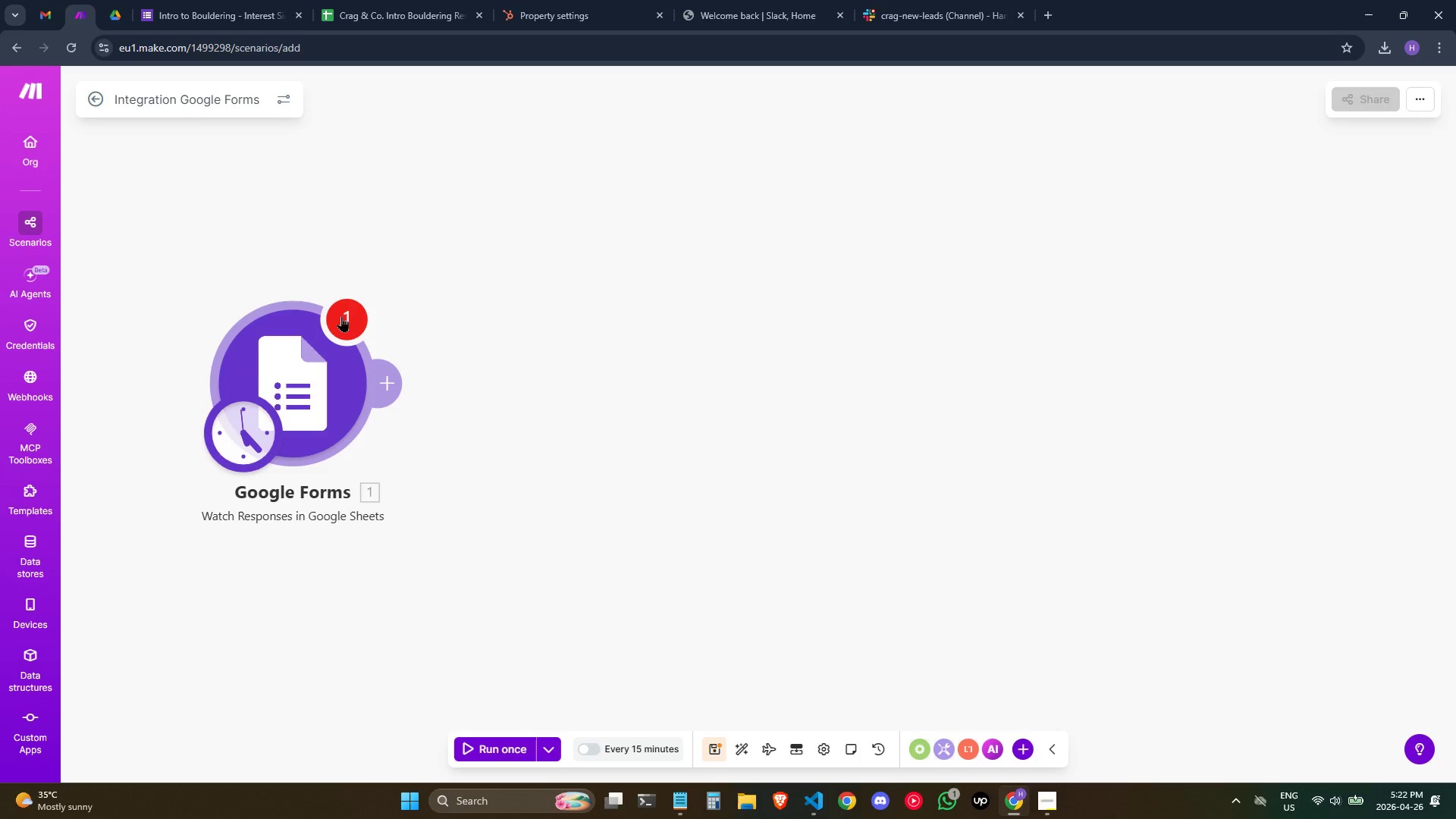 
wait(8.25)
 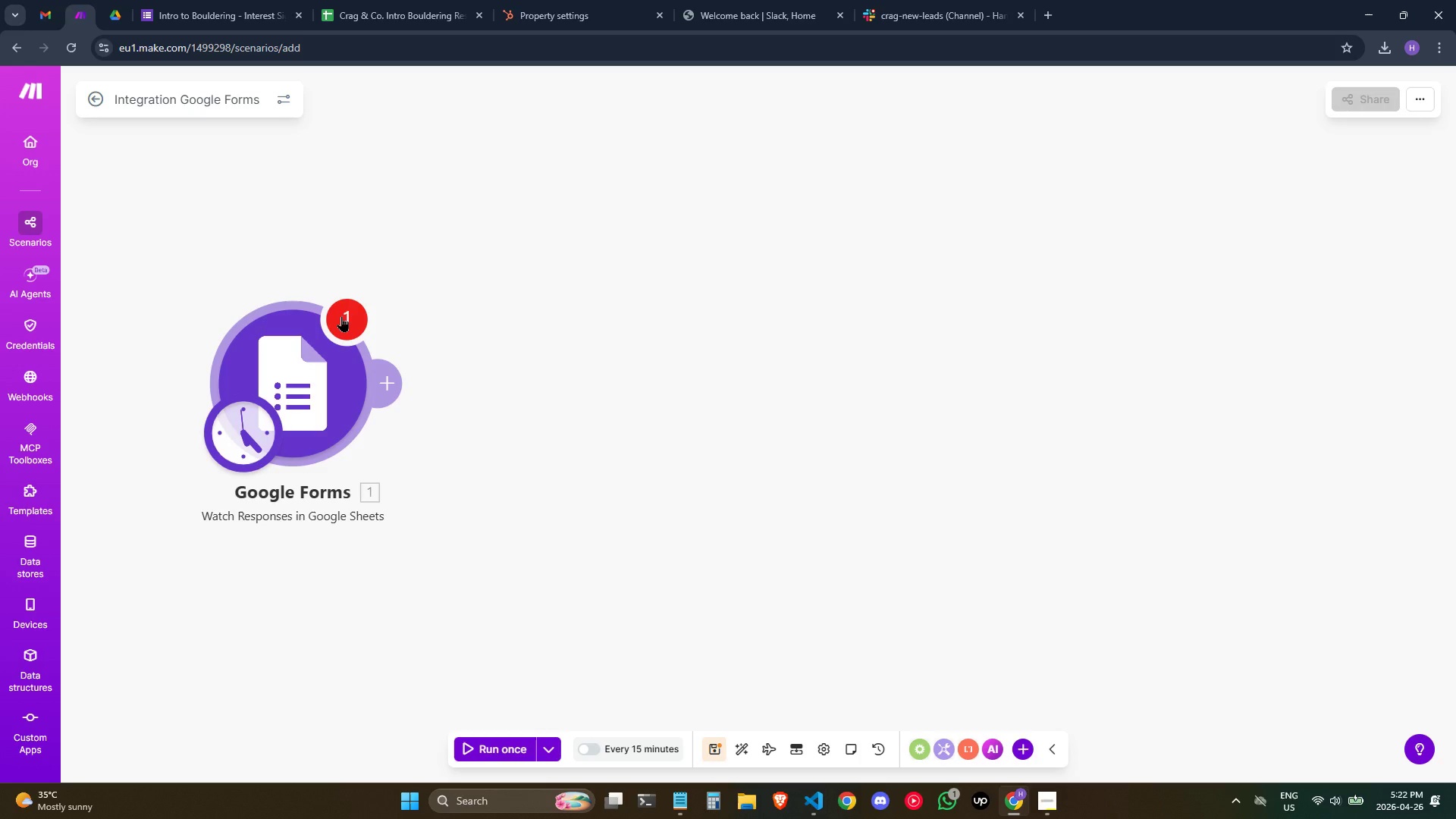 
mouse_move([348, 374])
 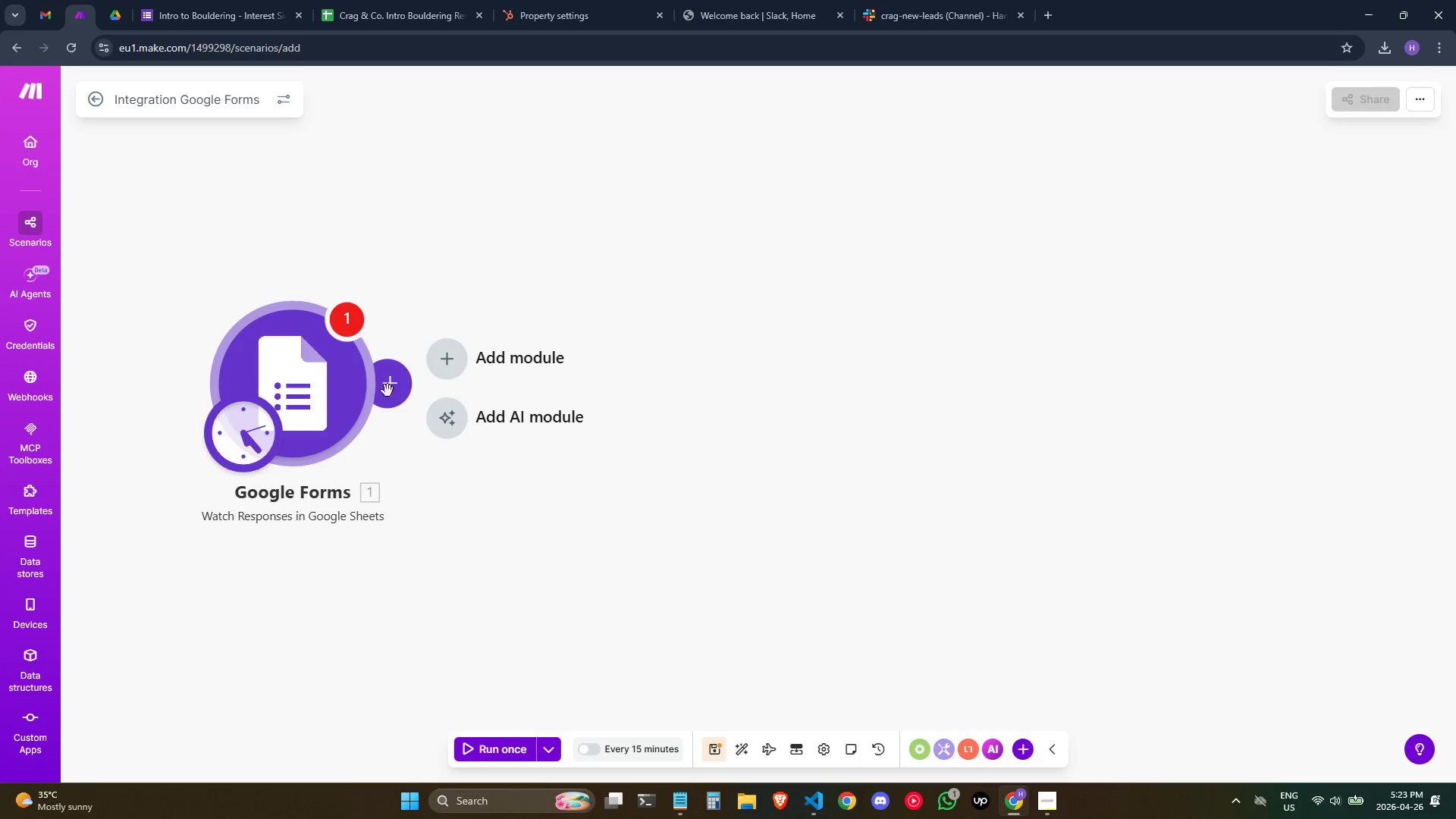 
left_click([456, 361])
 